 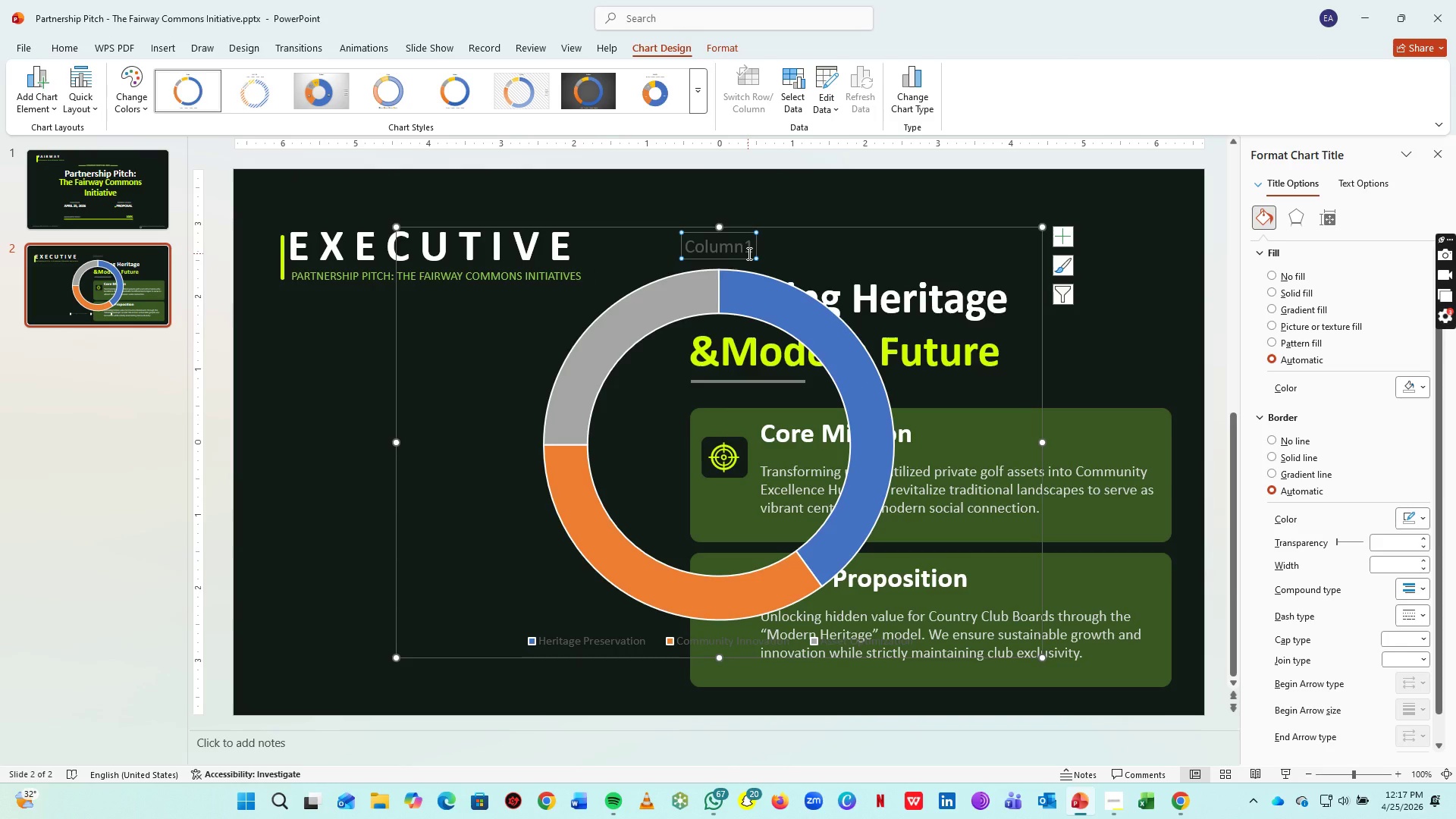 
left_click([740, 246])
 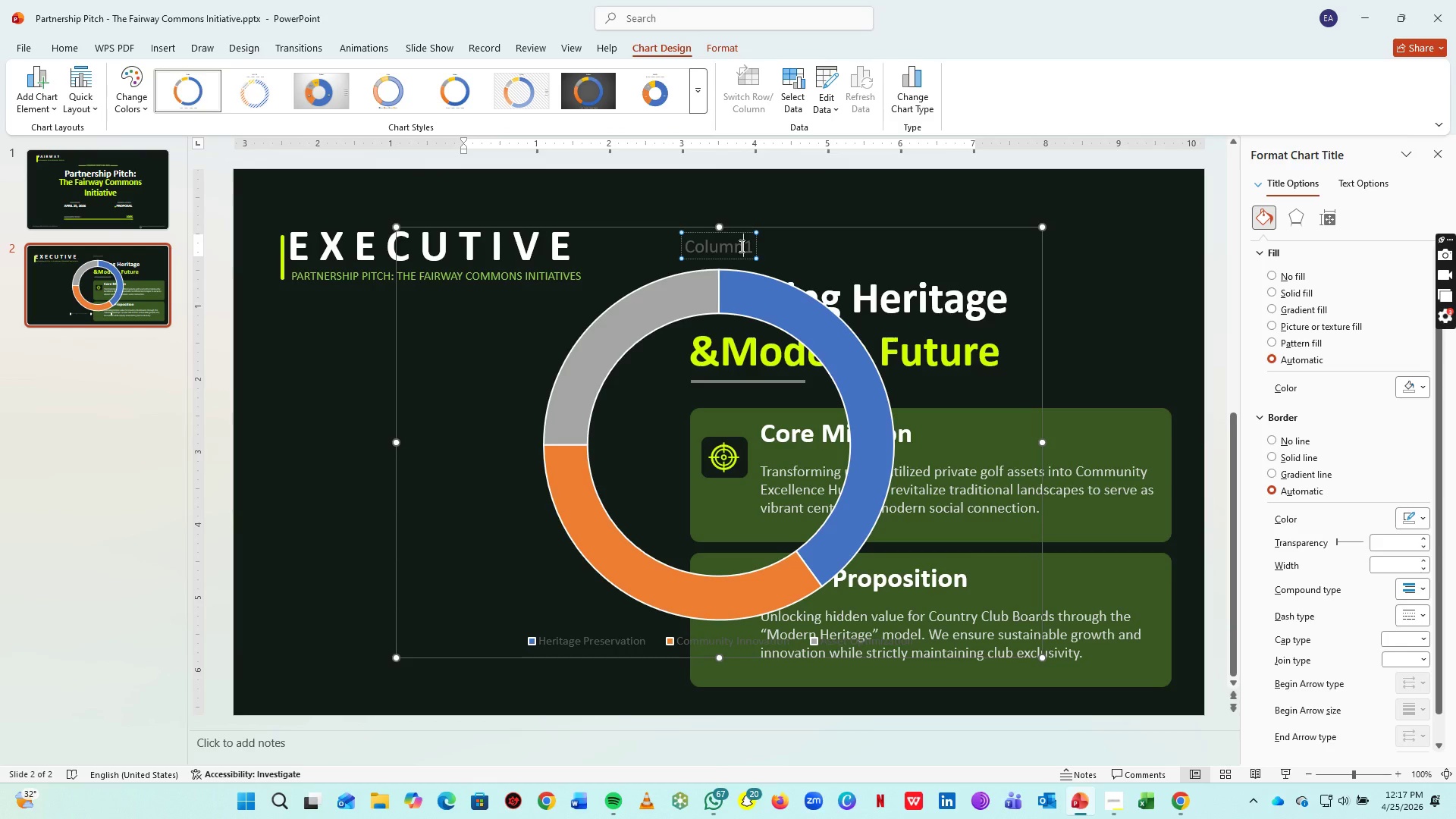 
key(Control+ControlLeft)
 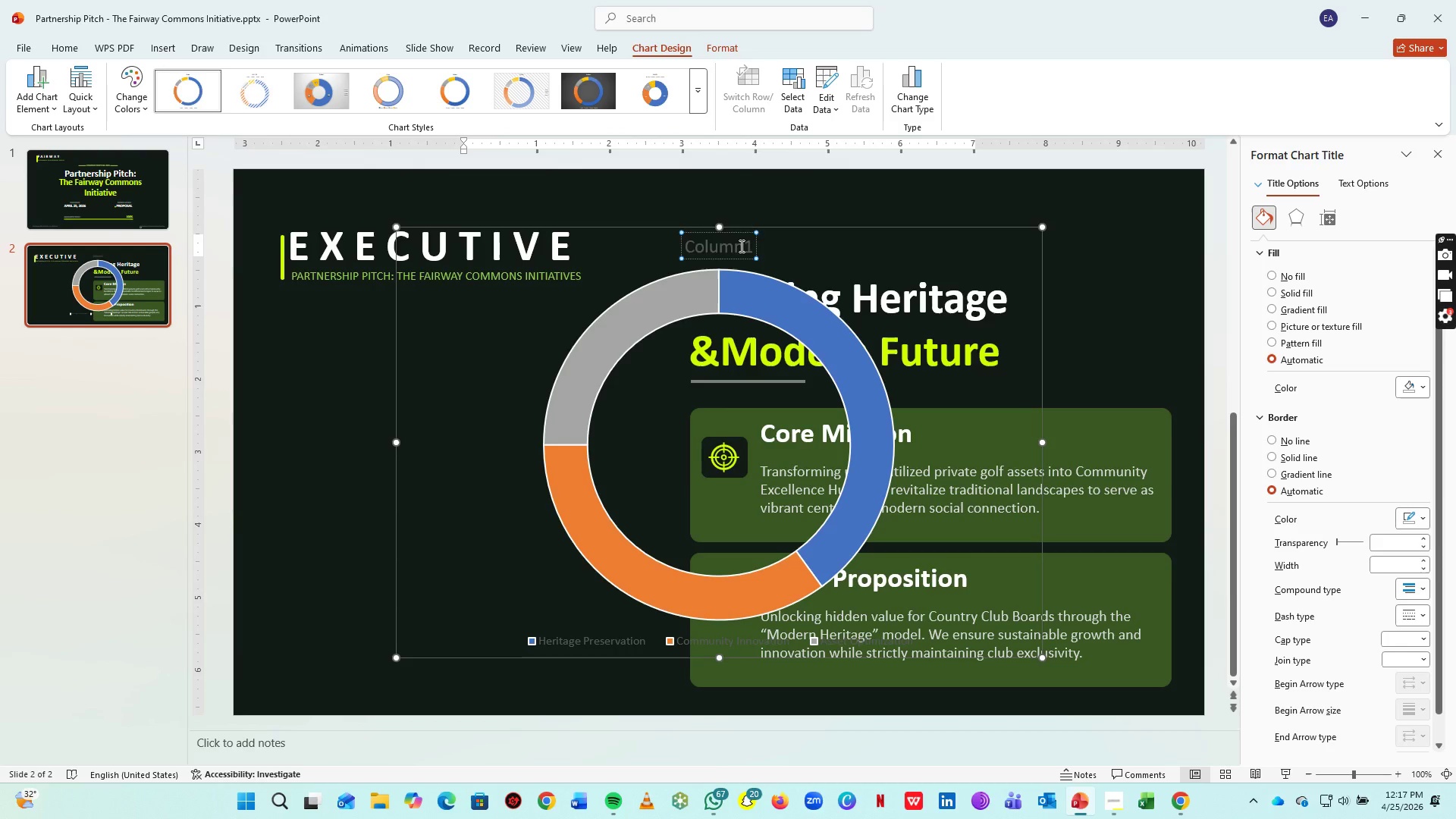 
key(Control+A)
 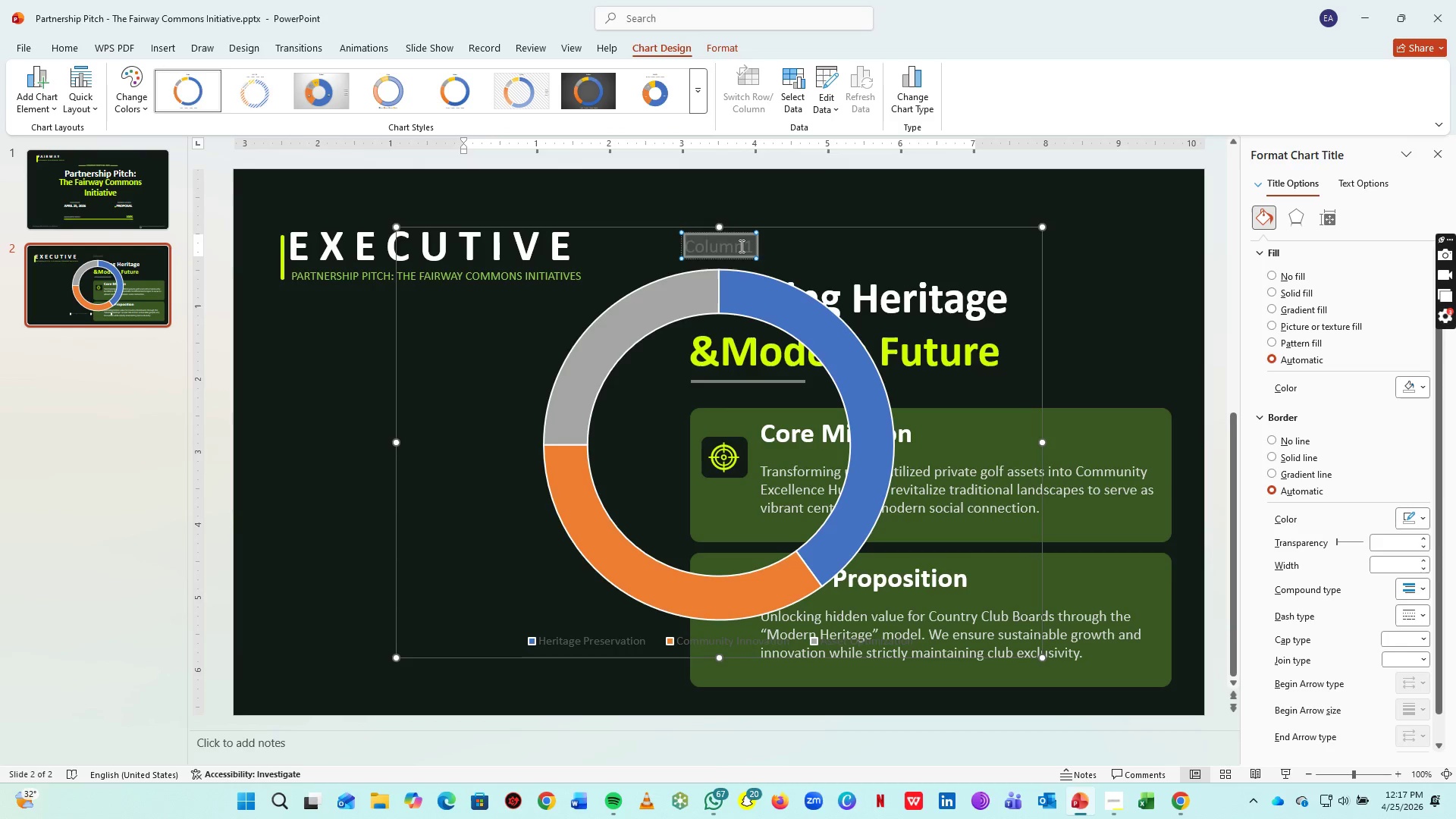 
type(PROJECT PILLARS)
 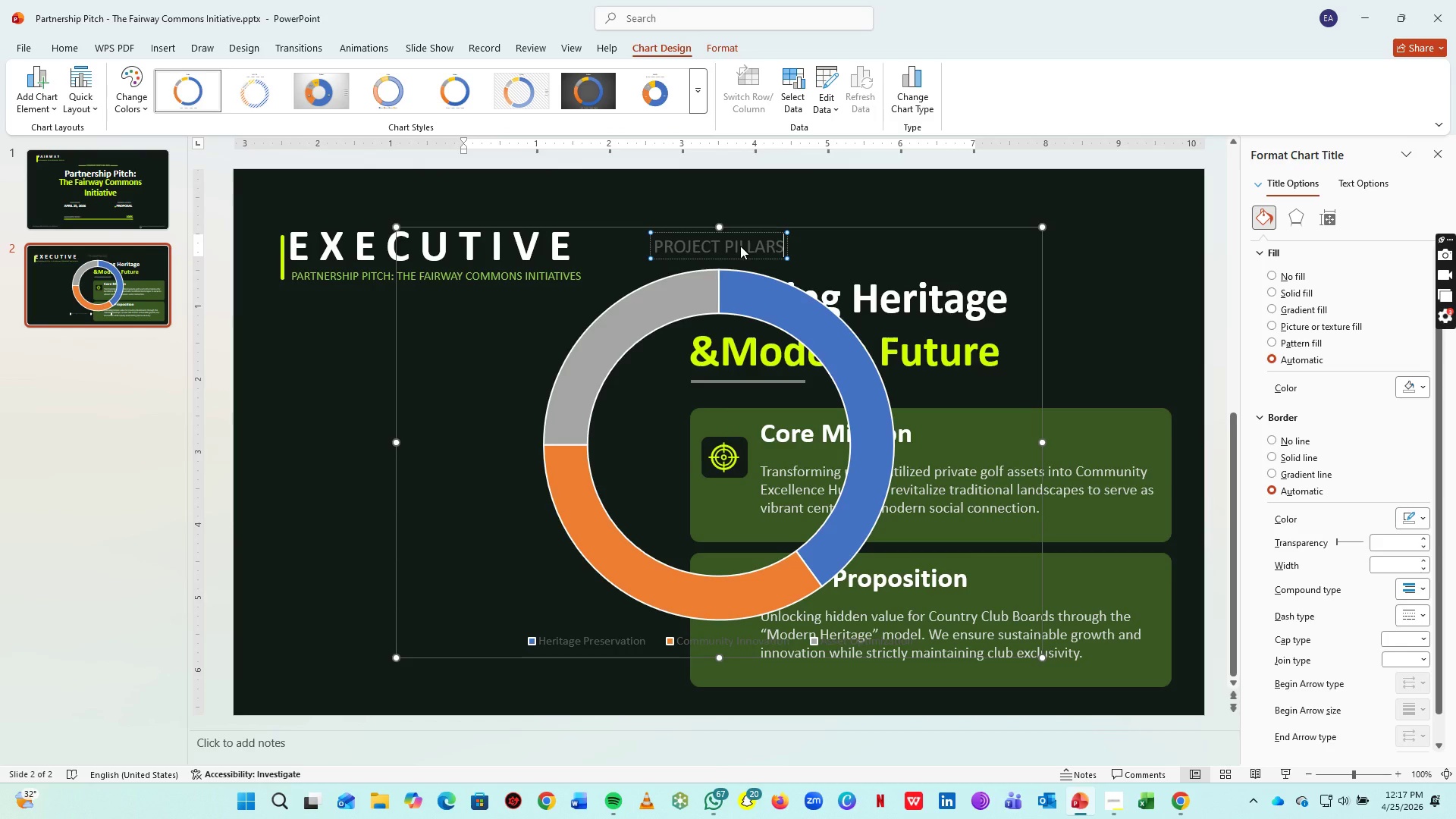 
key(Control+A)
 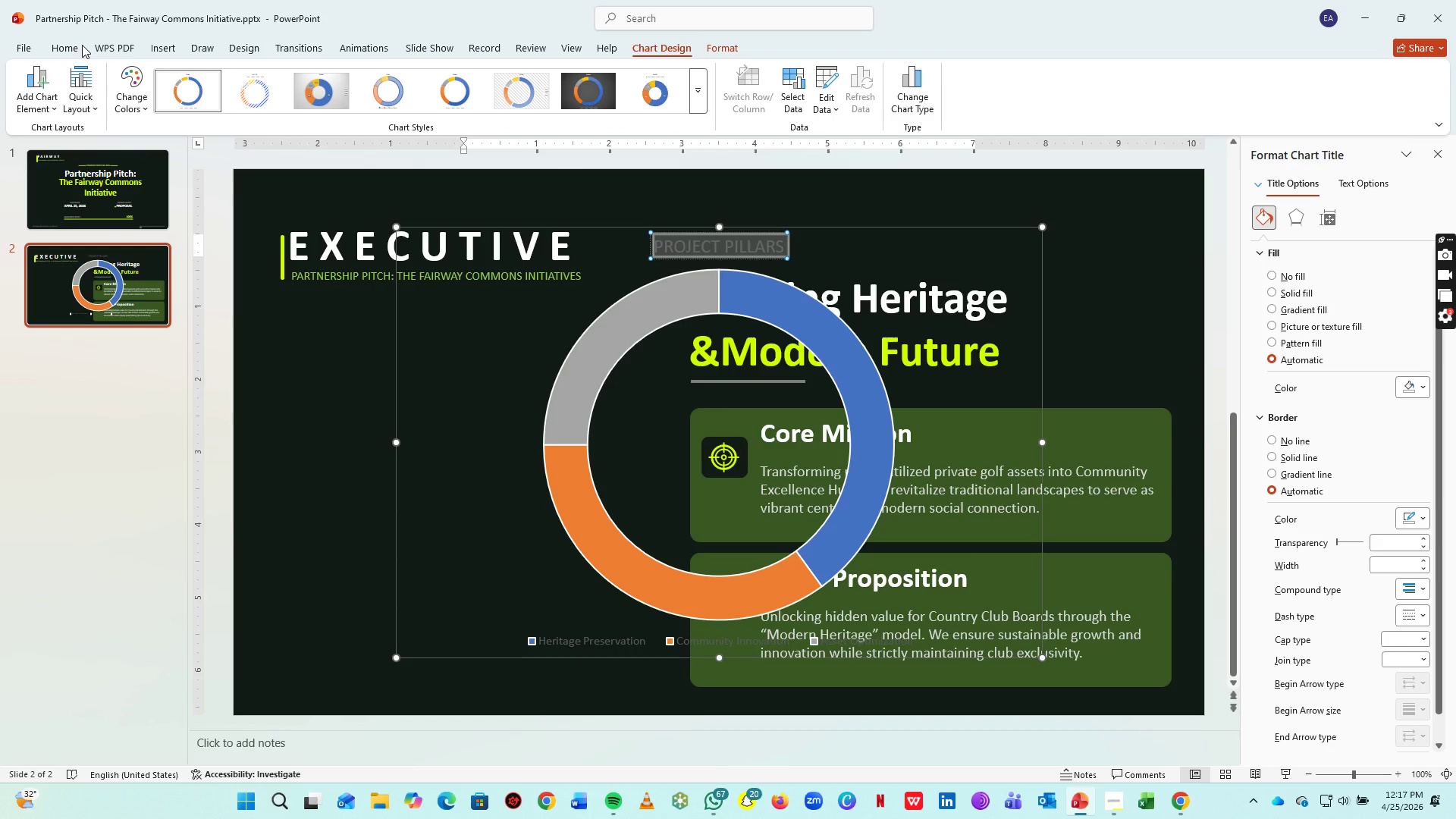 
left_click([61, 43])
 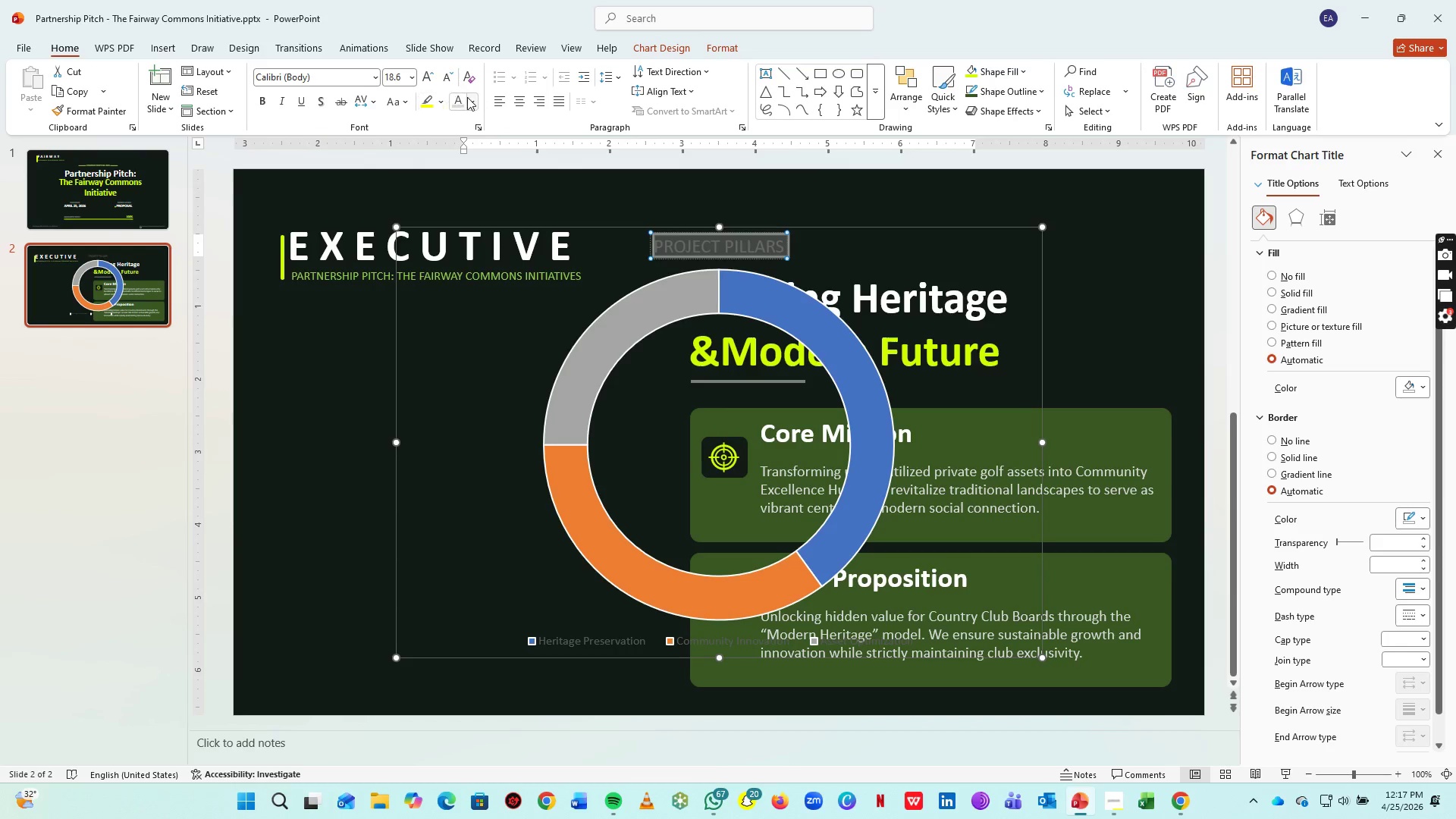 
left_click([472, 97])
 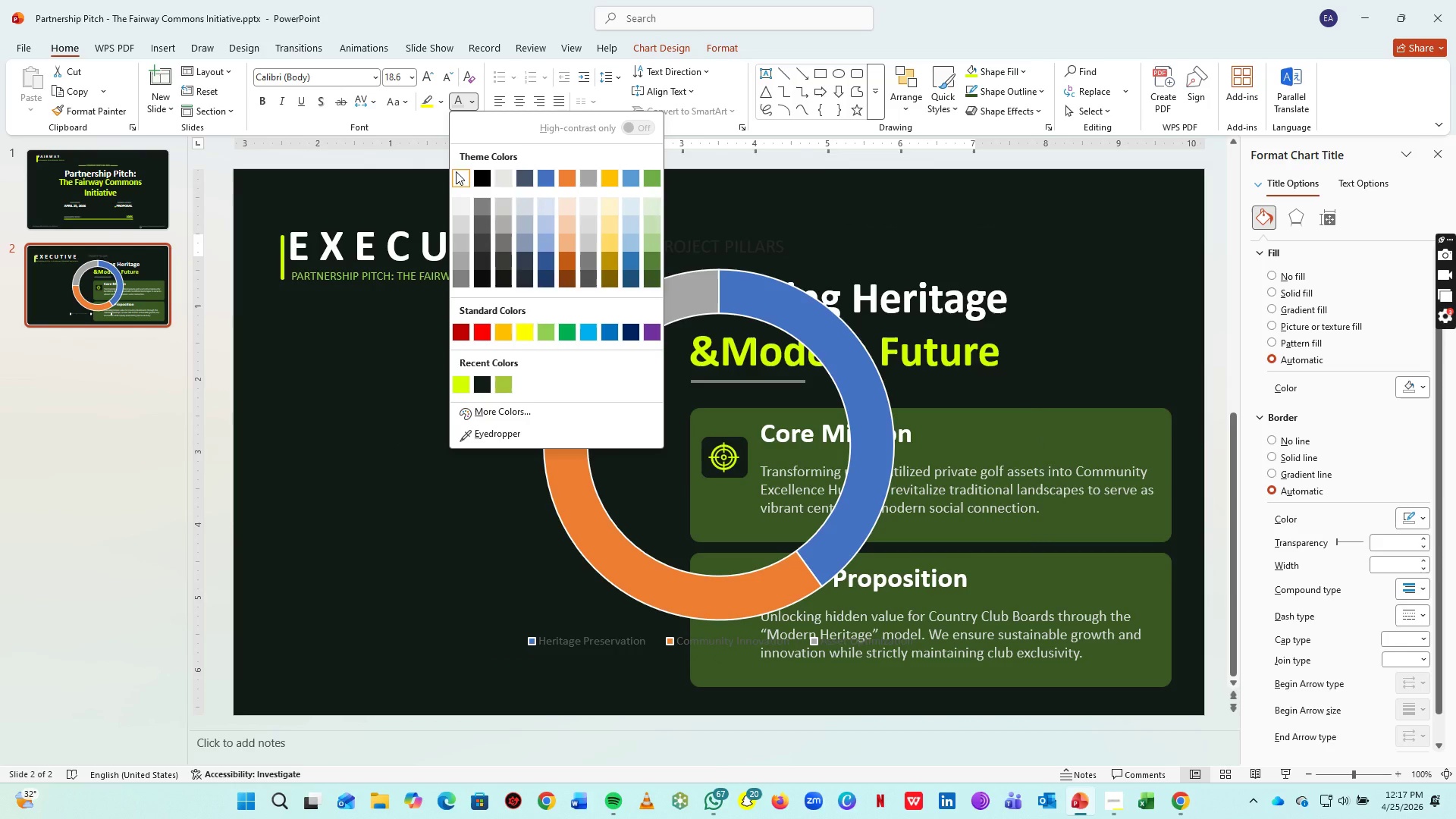 
left_click([456, 171])
 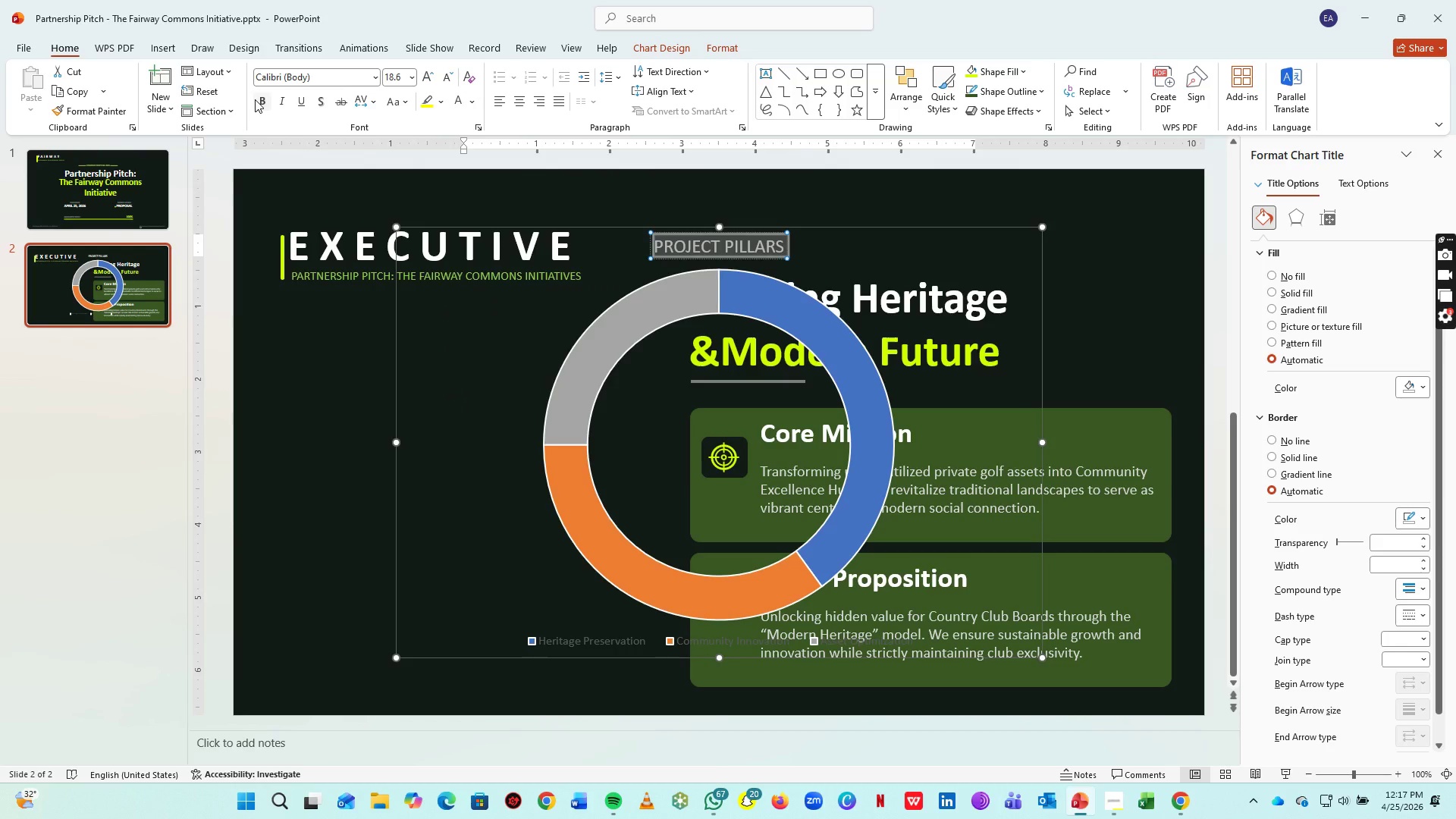 
left_click([259, 99])
 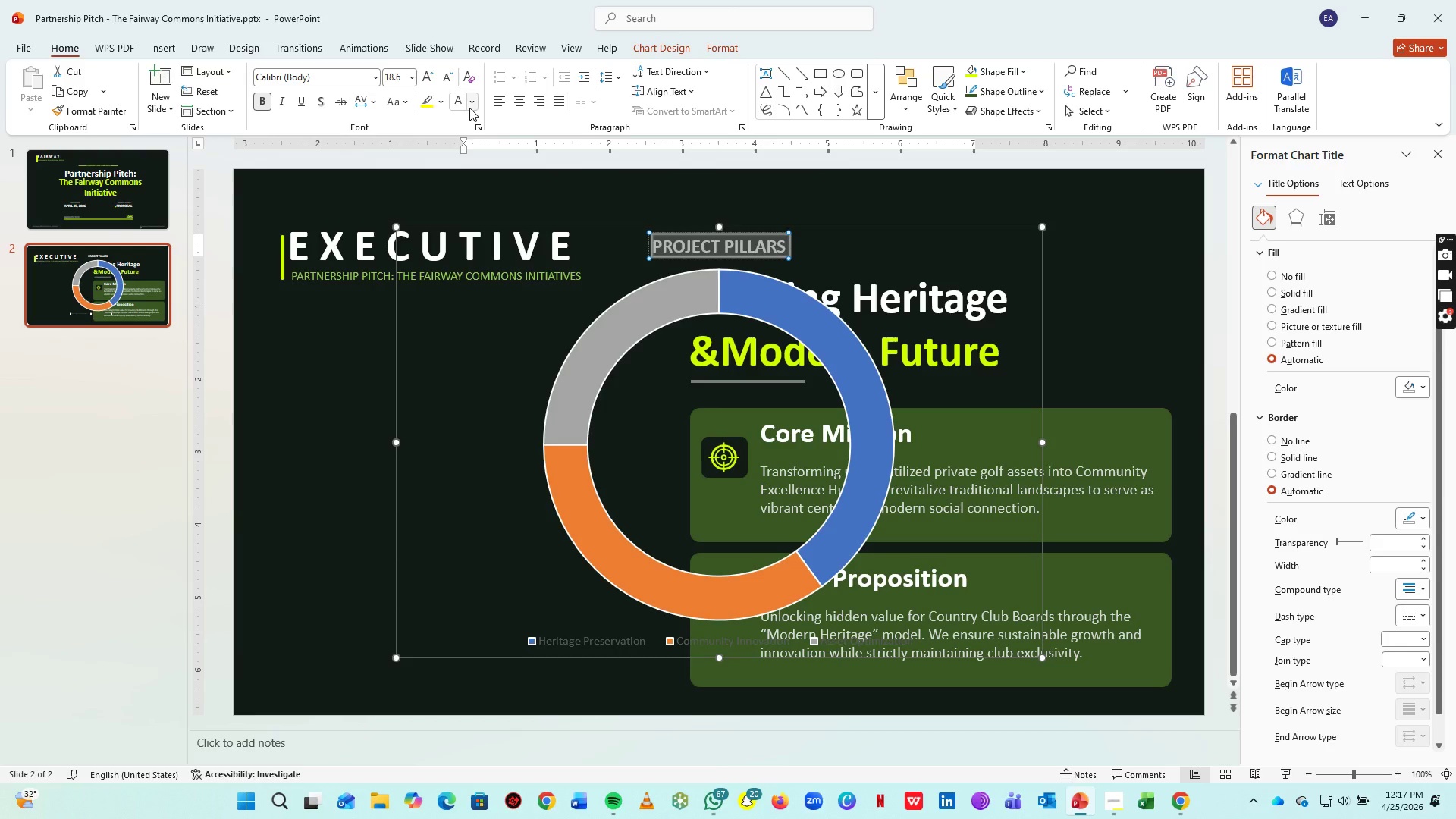 
left_click([473, 106])
 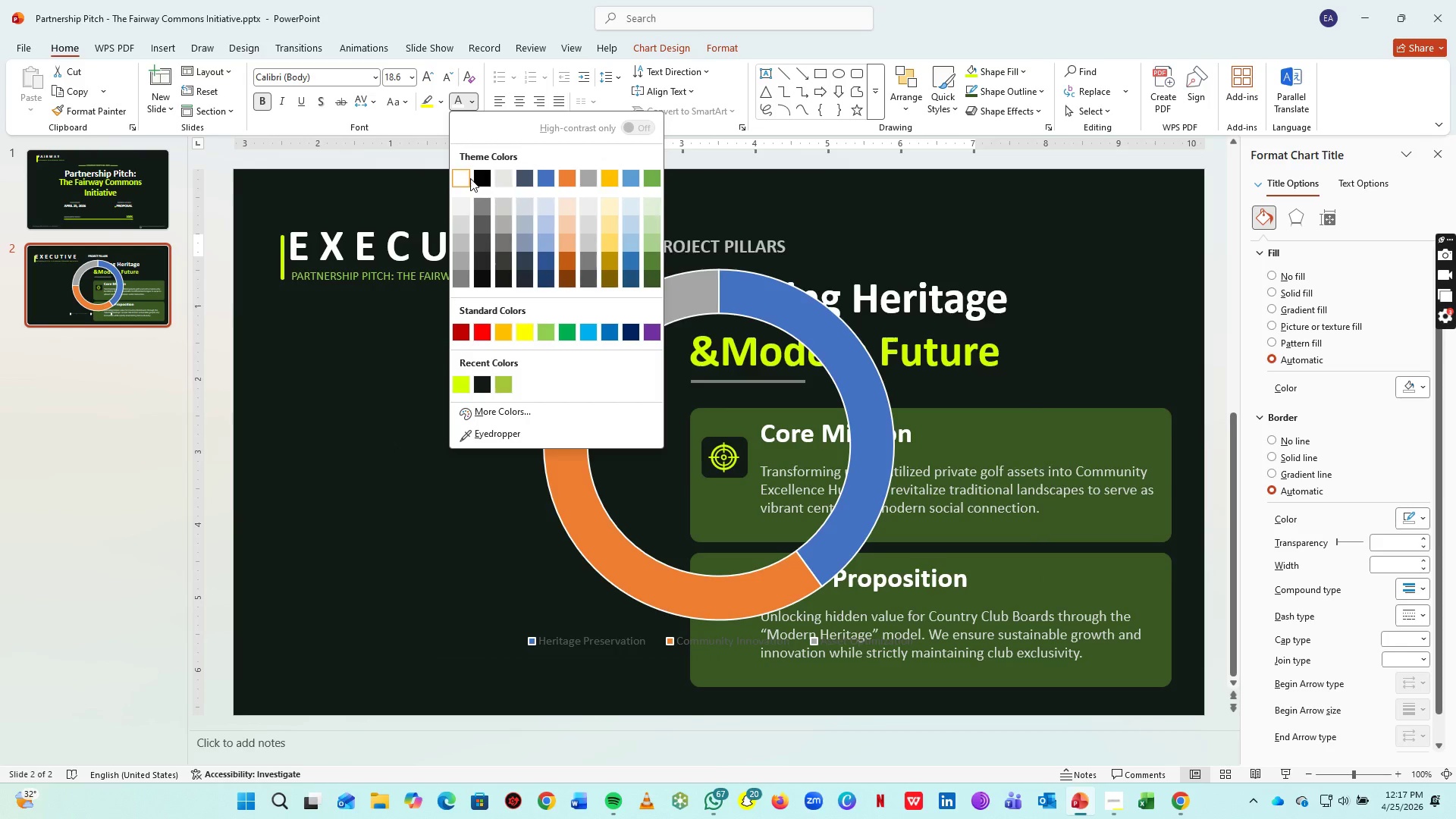 
left_click([466, 173])
 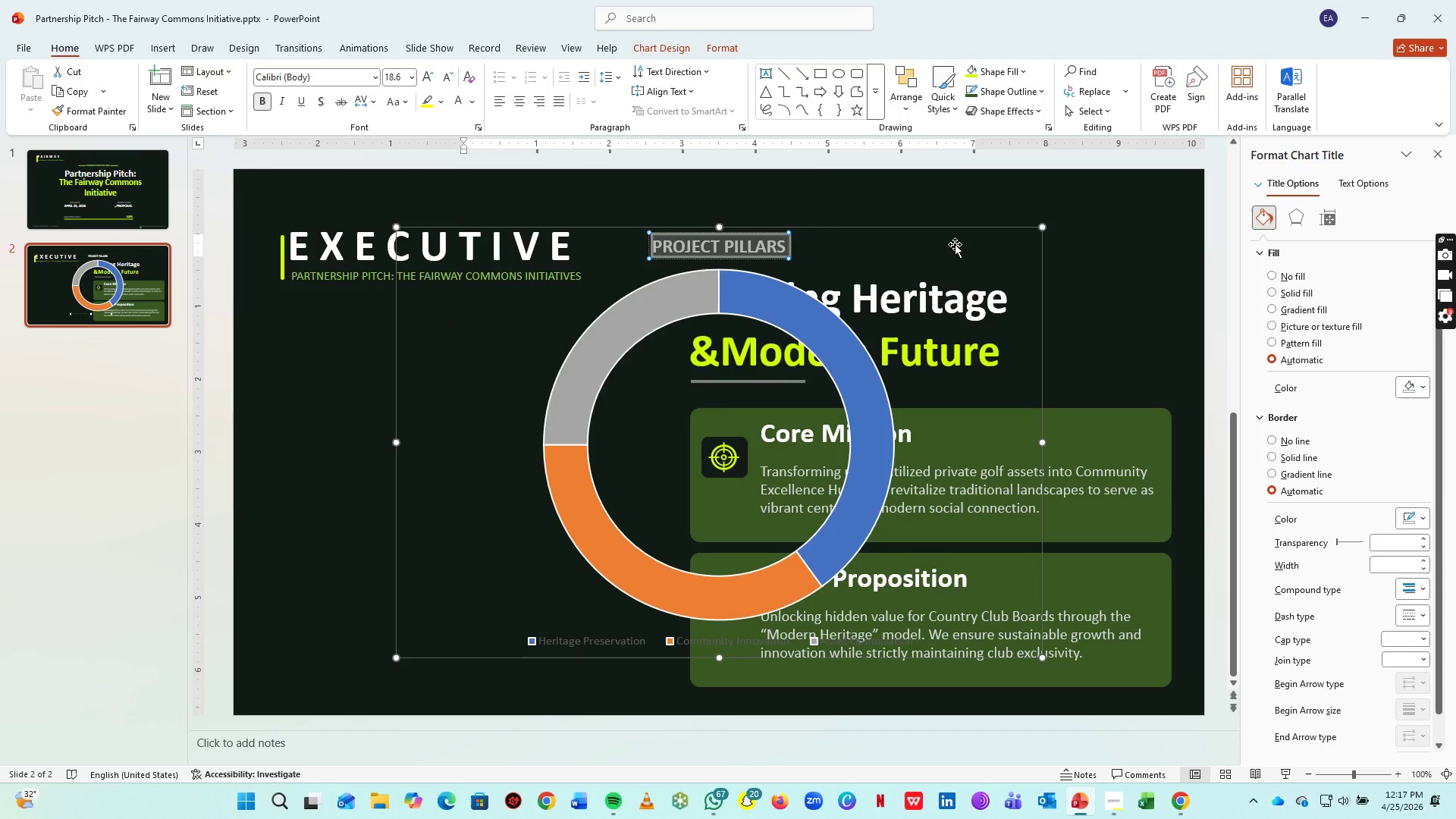 
left_click_drag(start_coordinate=[1040, 226], to_coordinate=[766, 363])
 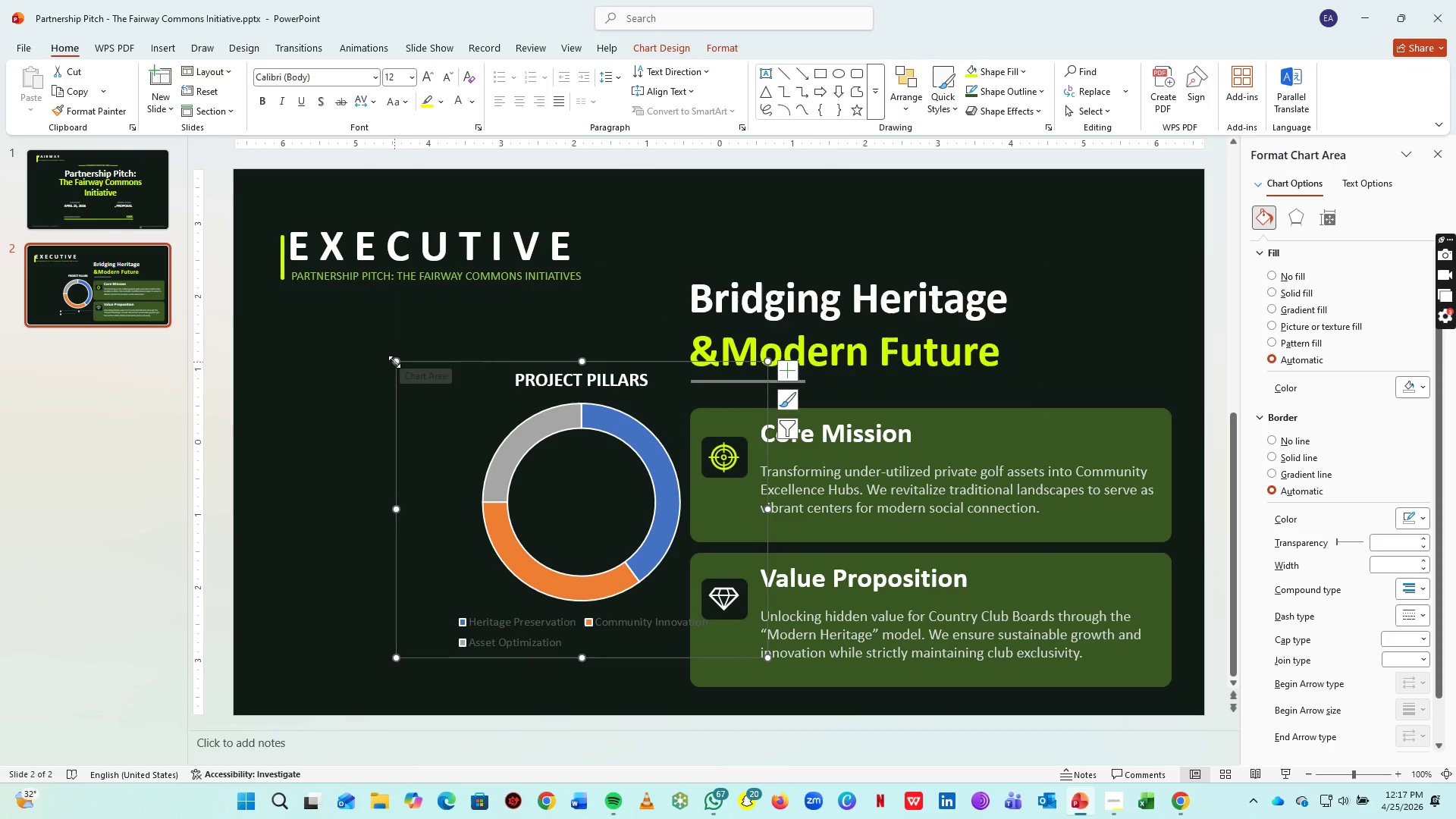 
left_click_drag(start_coordinate=[394, 362], to_coordinate=[347, 332])
 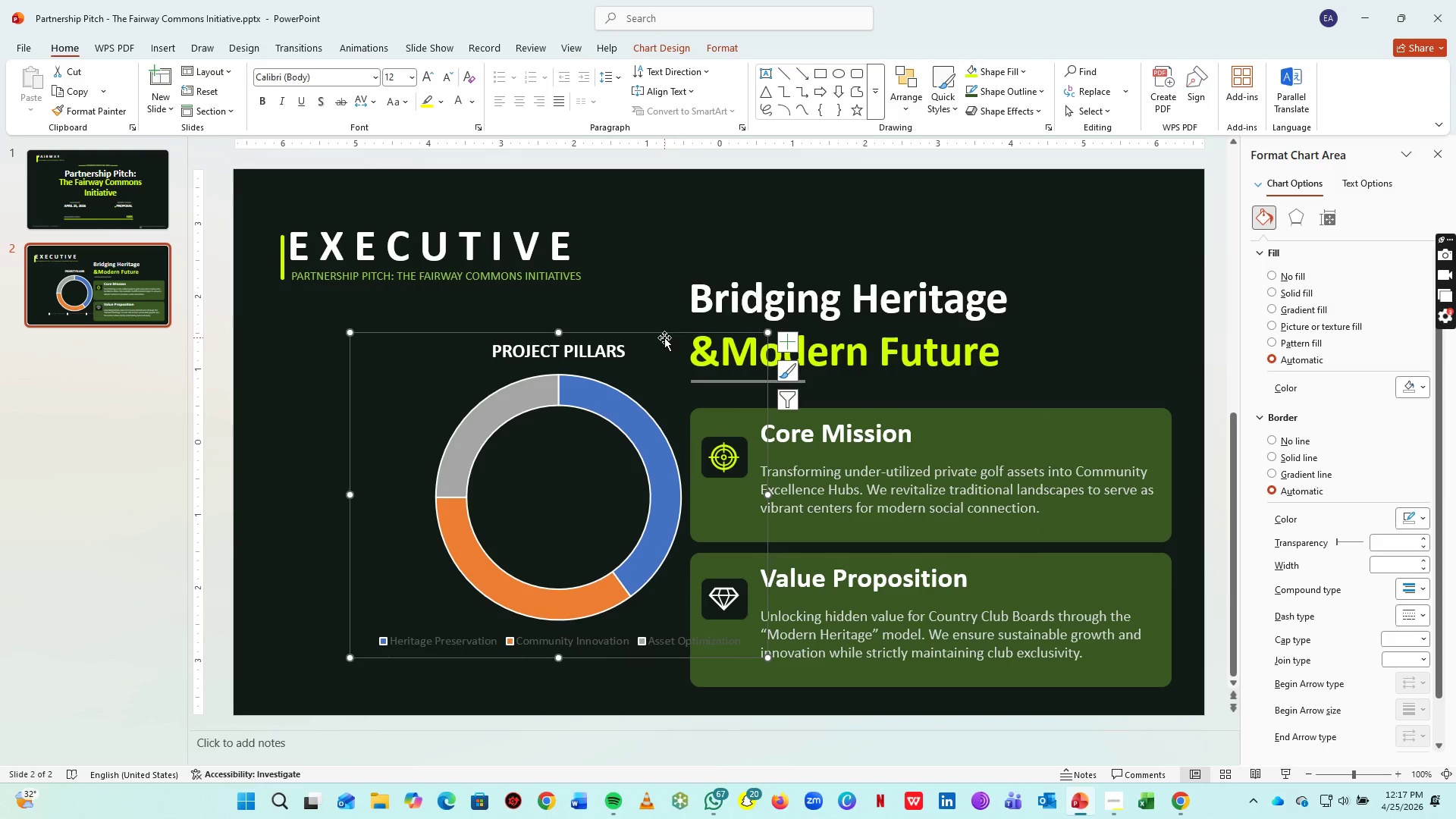 
left_click_drag(start_coordinate=[663, 337], to_coordinate=[571, 330])
 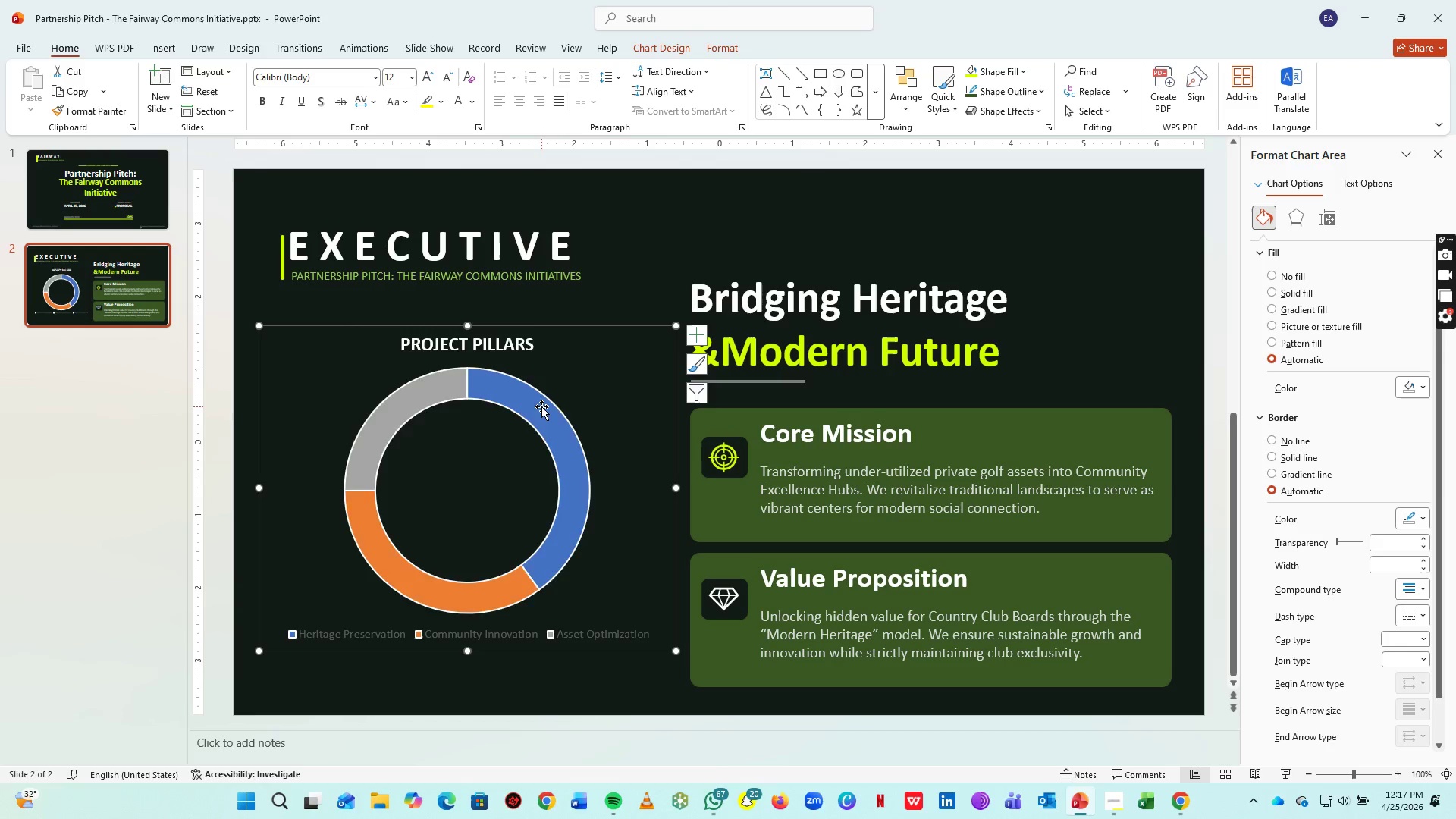 
left_click([541, 406])
 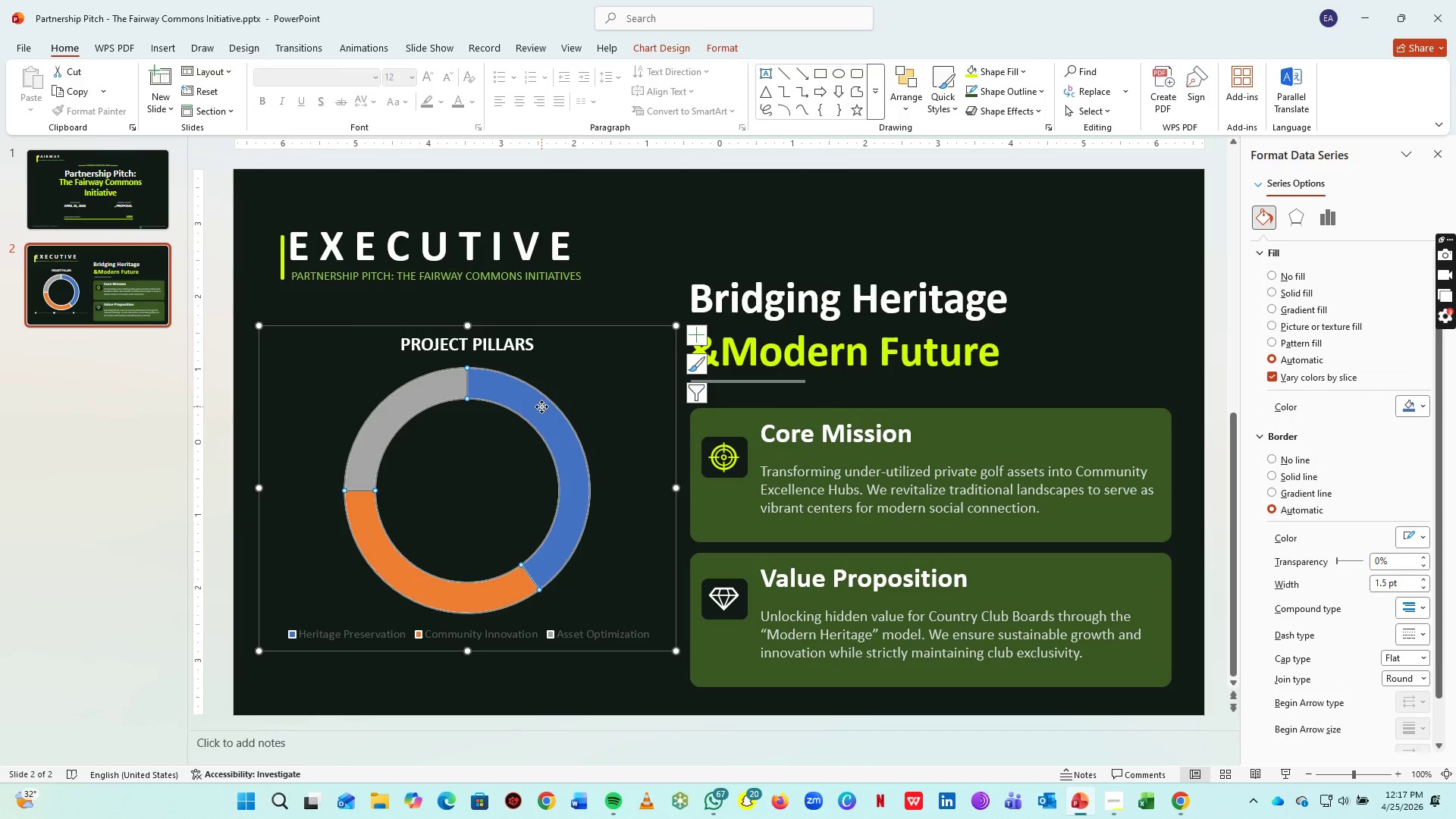 
left_click([541, 406])
 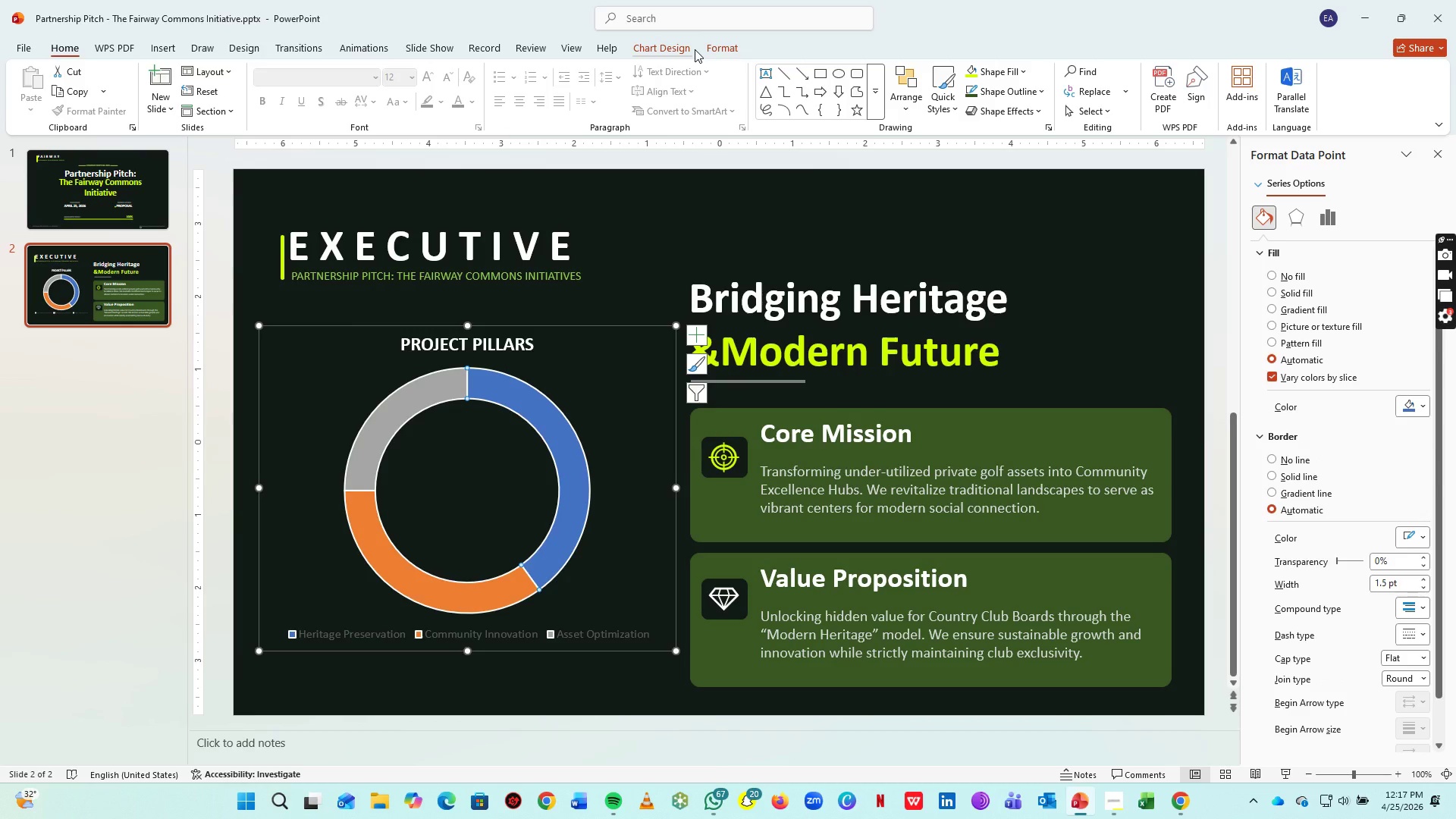 
wait(5.36)
 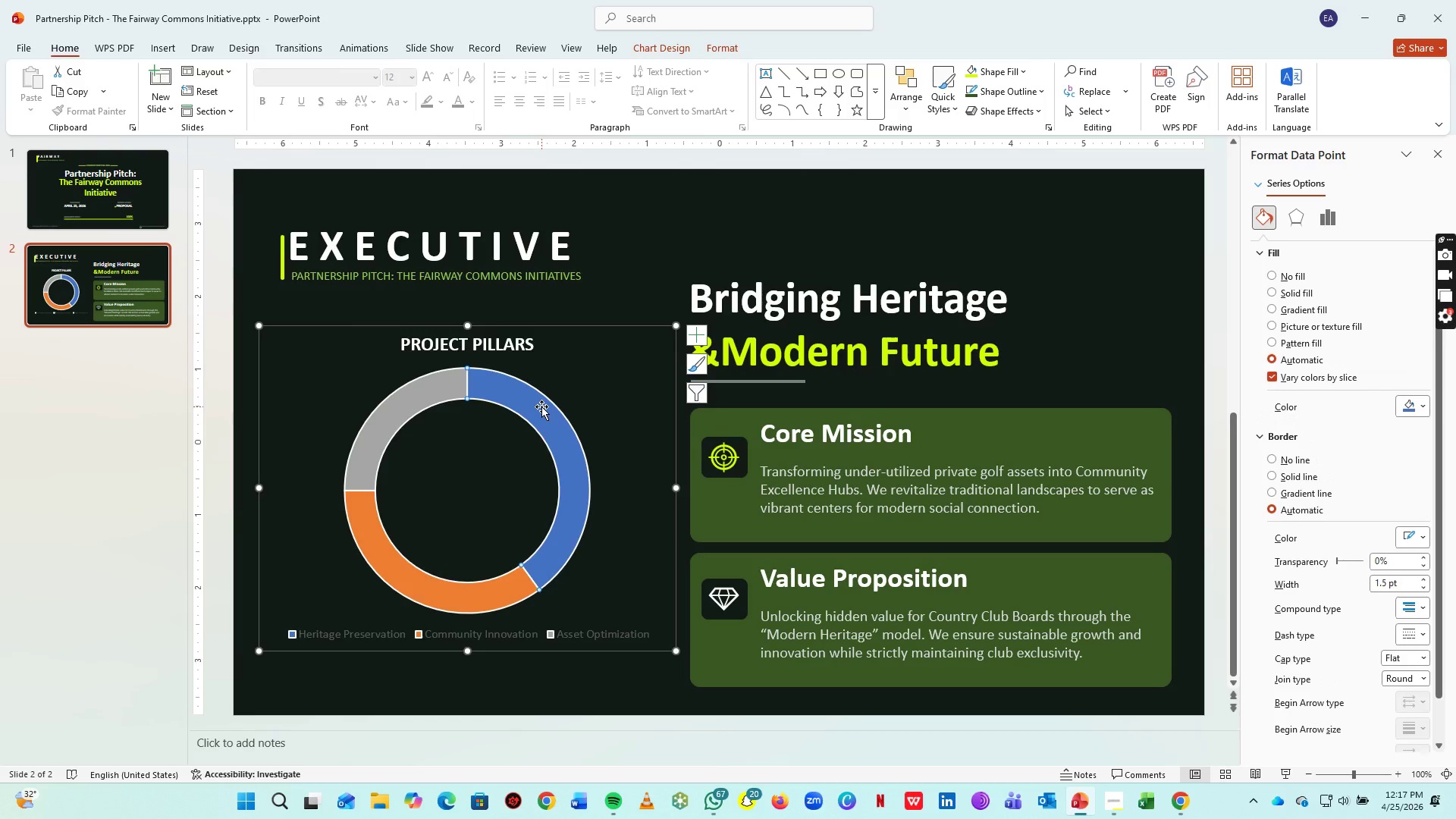 
left_click_drag(start_coordinate=[708, 50], to_coordinate=[643, 71])
 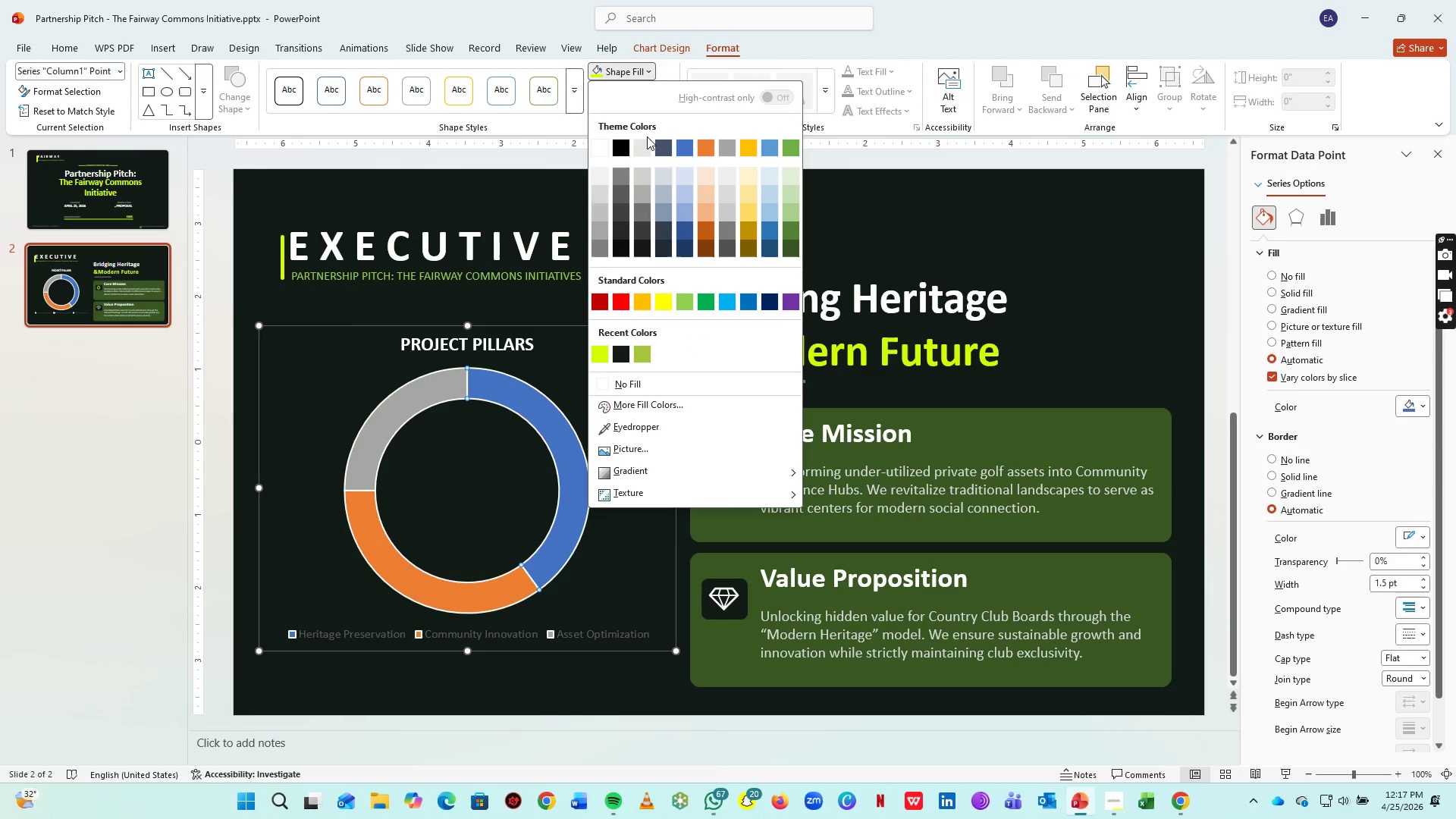 
left_click([643, 71])
 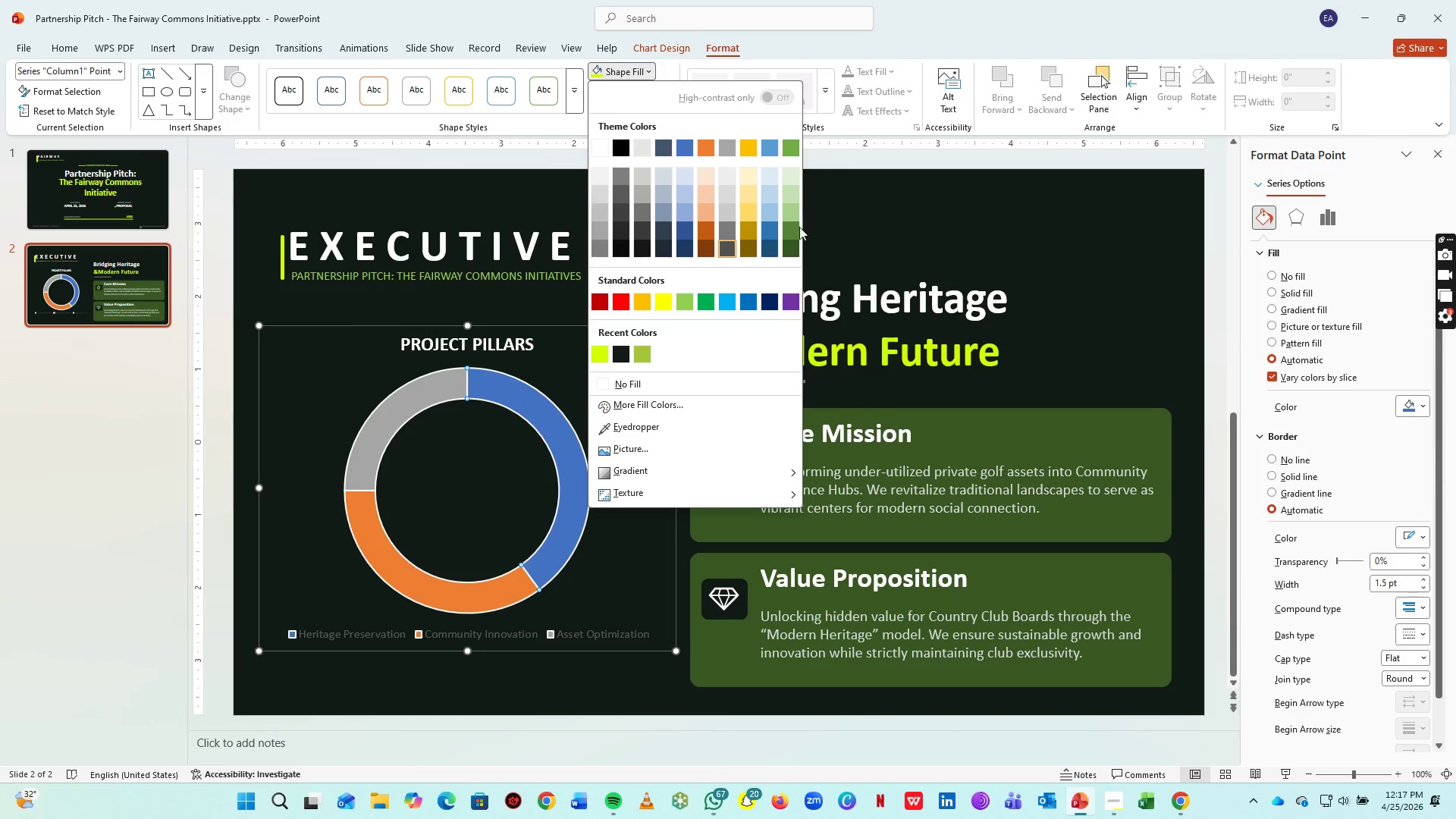 
left_click([789, 246])
 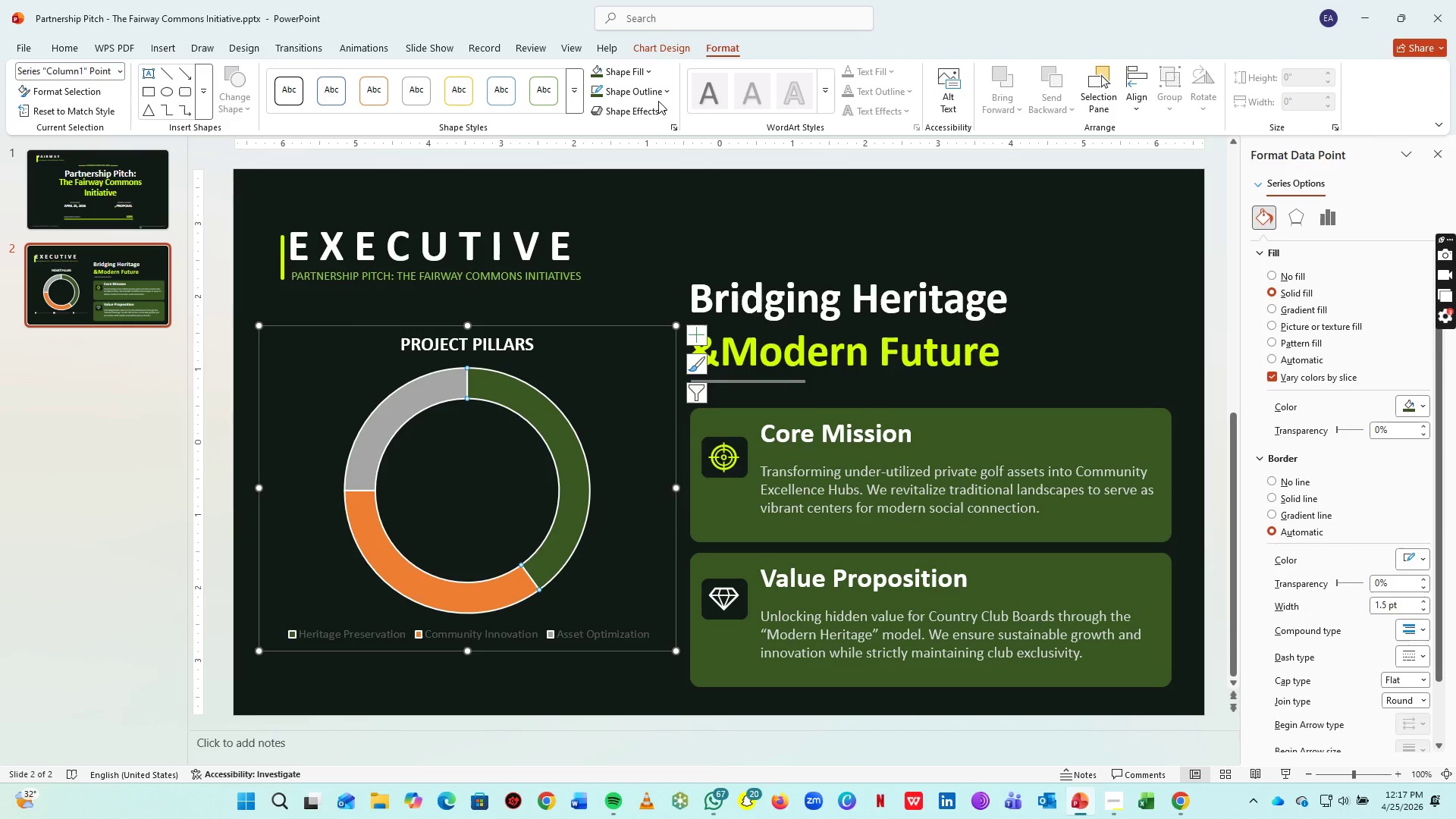 
left_click([657, 96])
 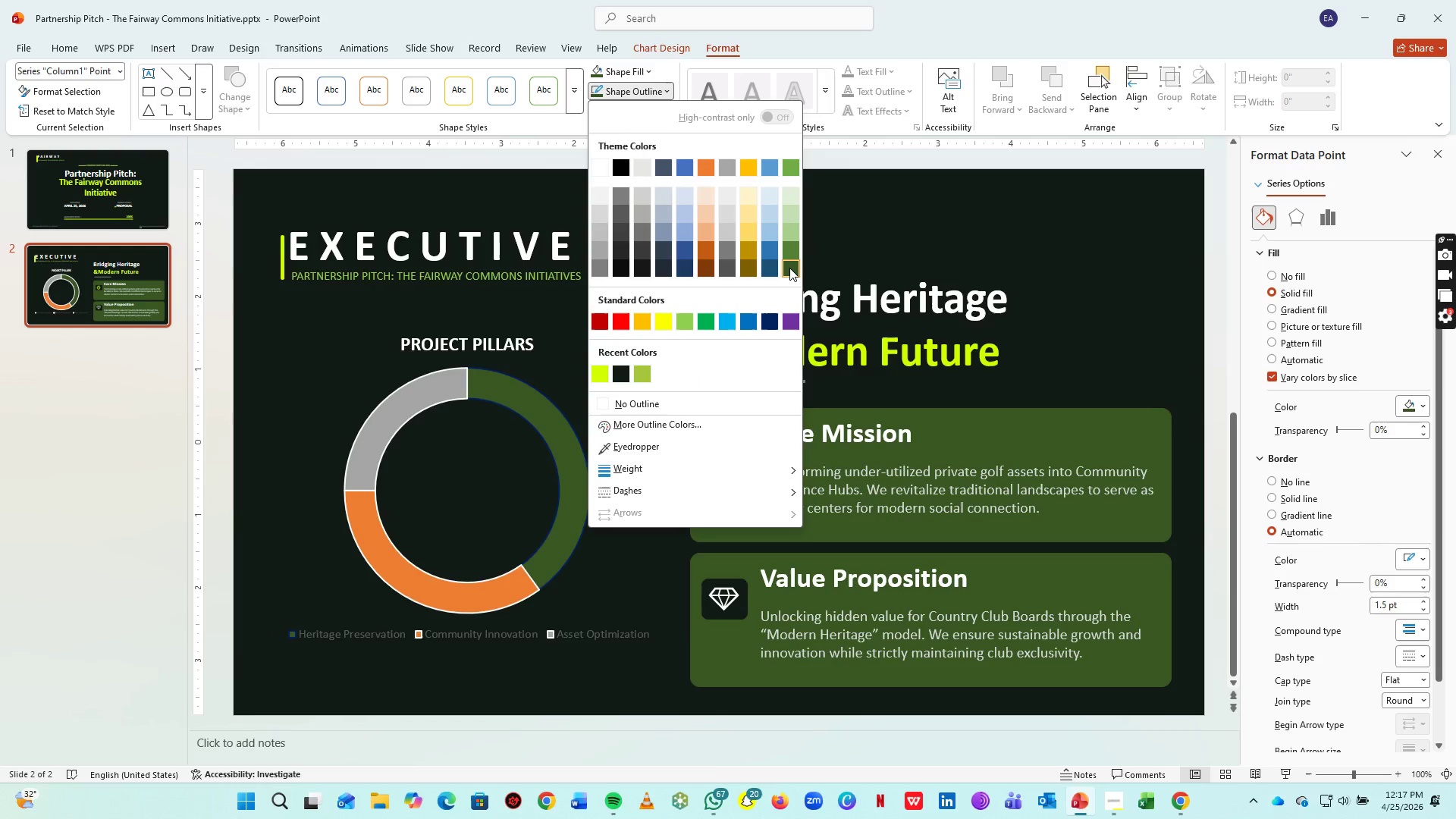 
left_click([788, 266])
 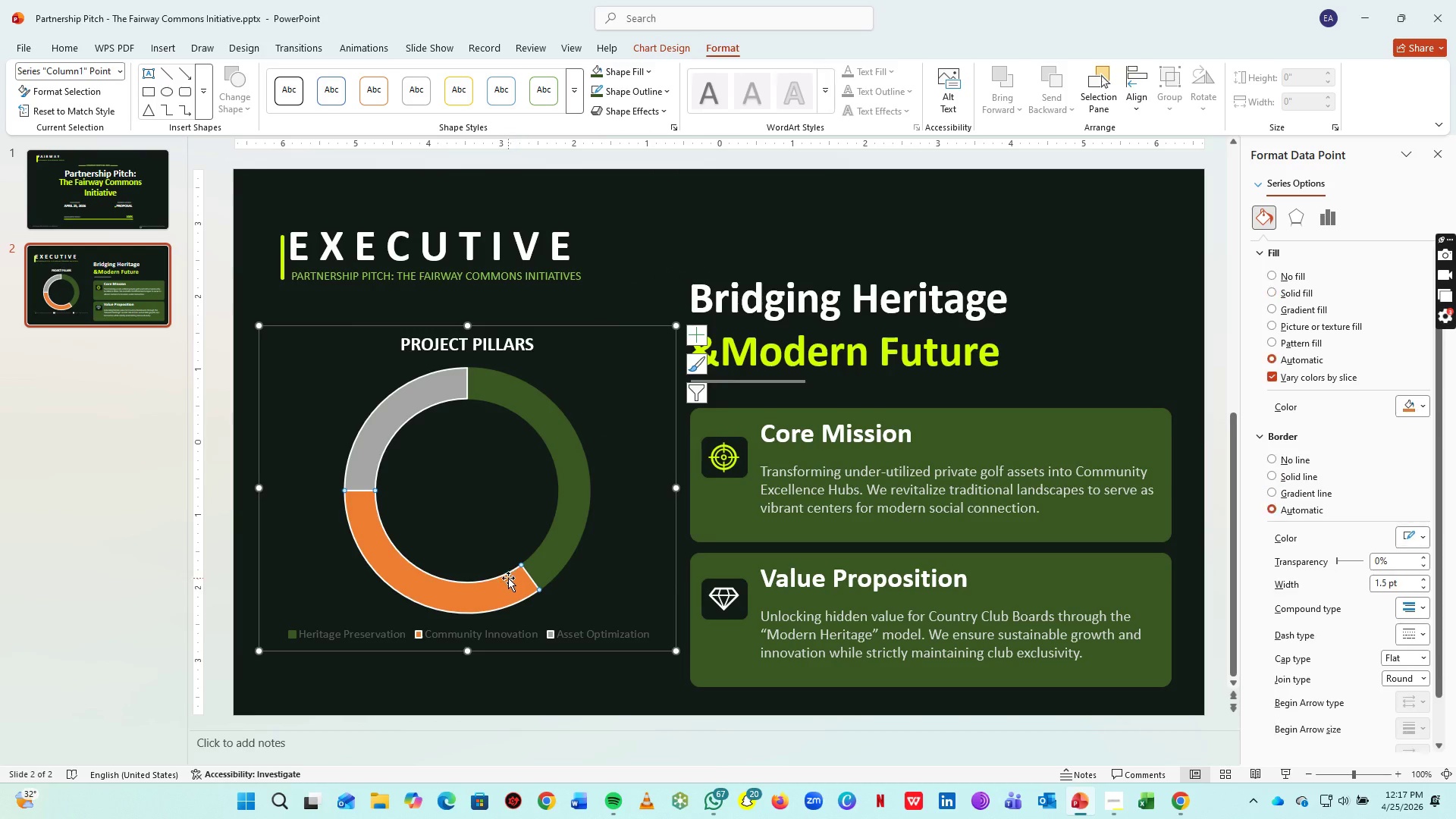 
double_click([506, 584])
 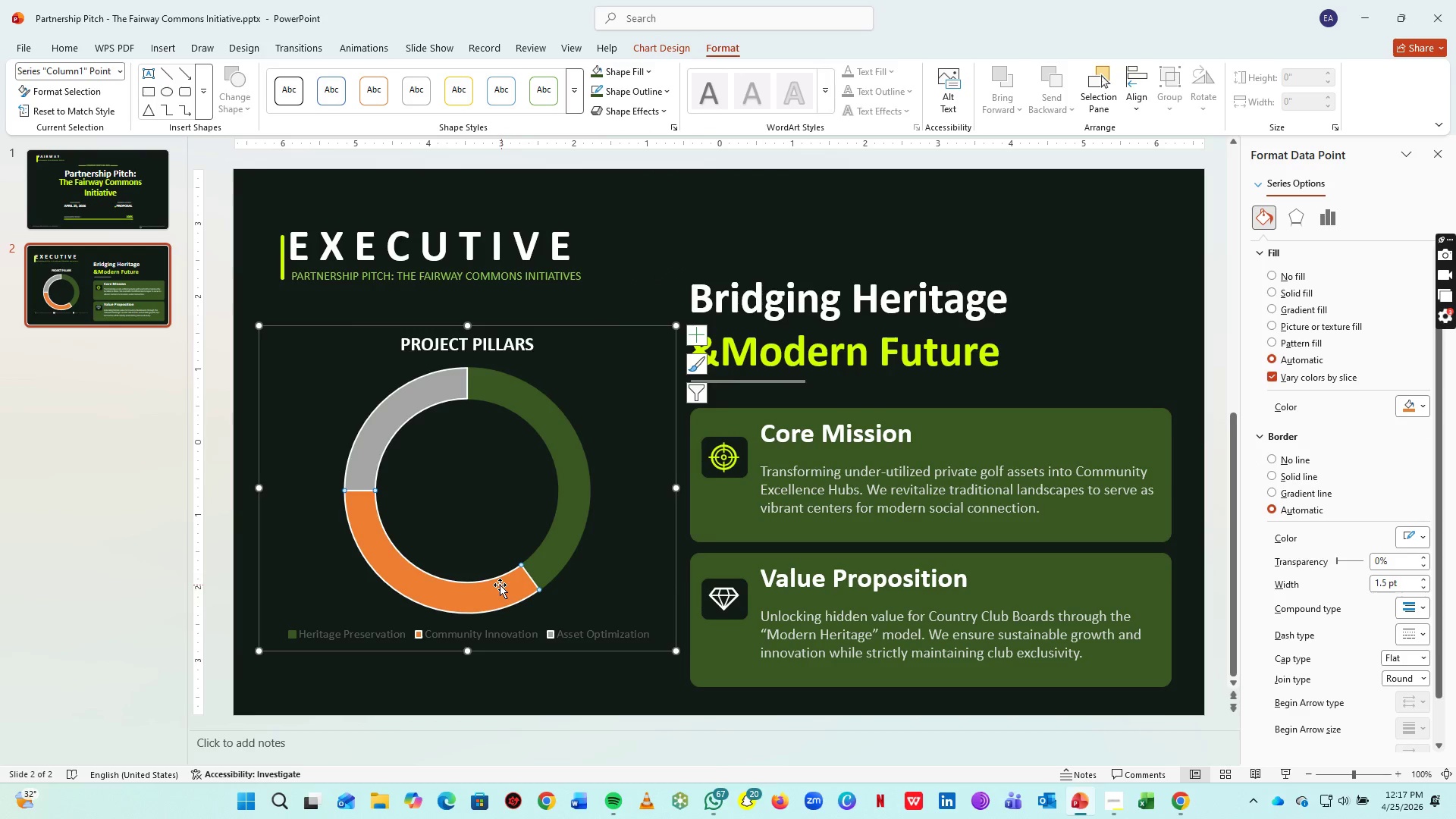 
left_click([500, 585])
 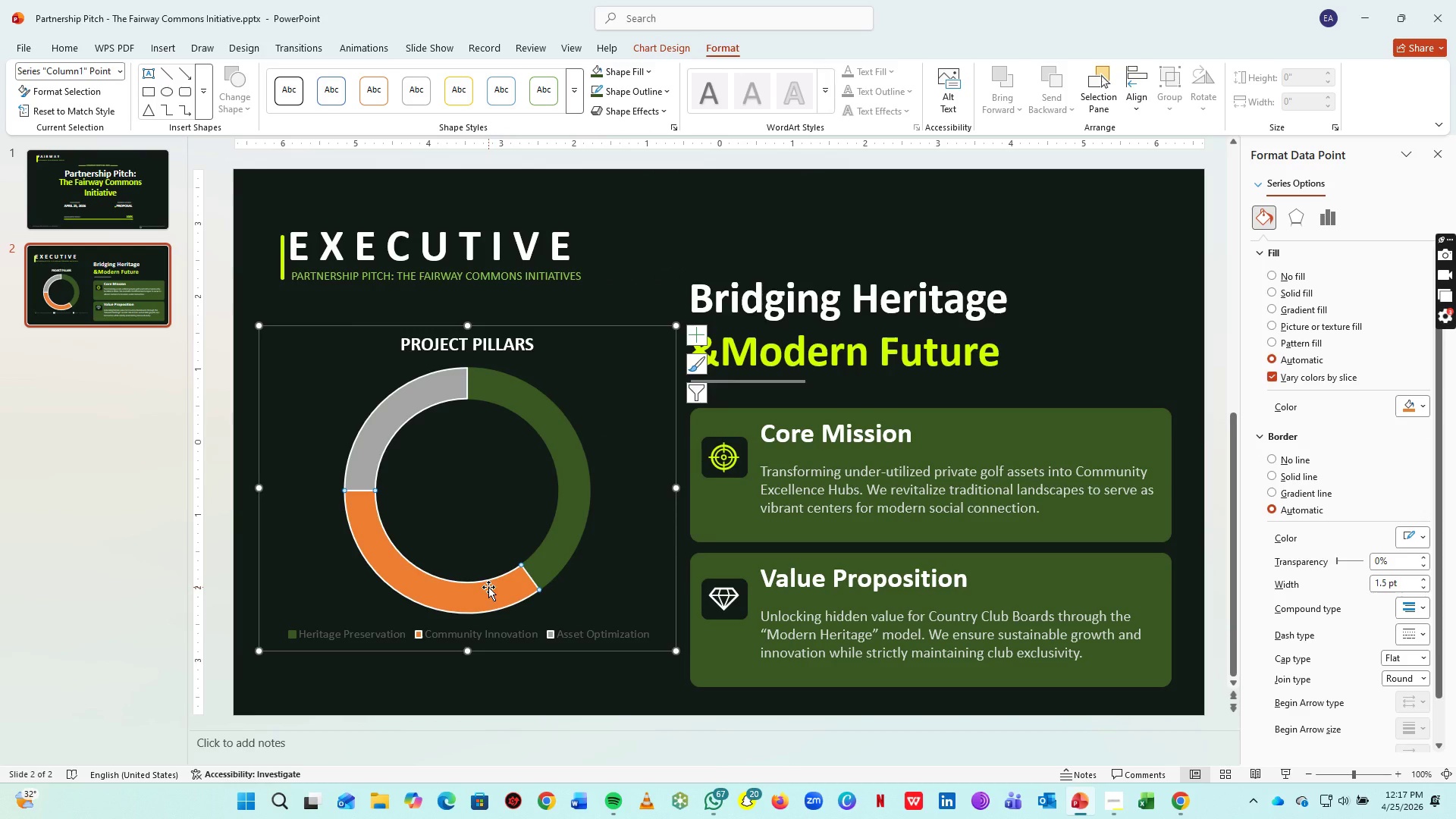 
left_click([488, 587])
 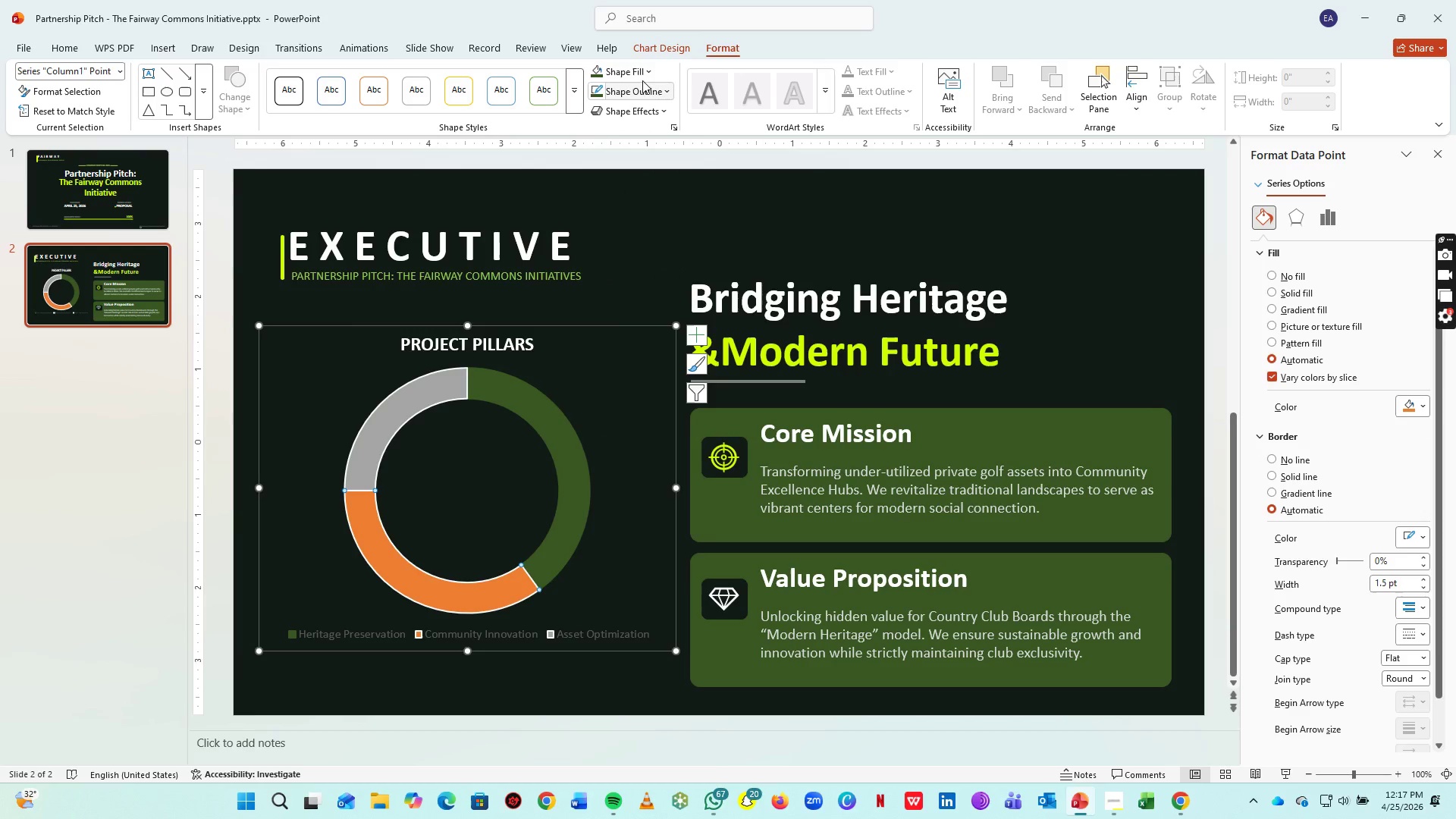 
left_click([645, 76])
 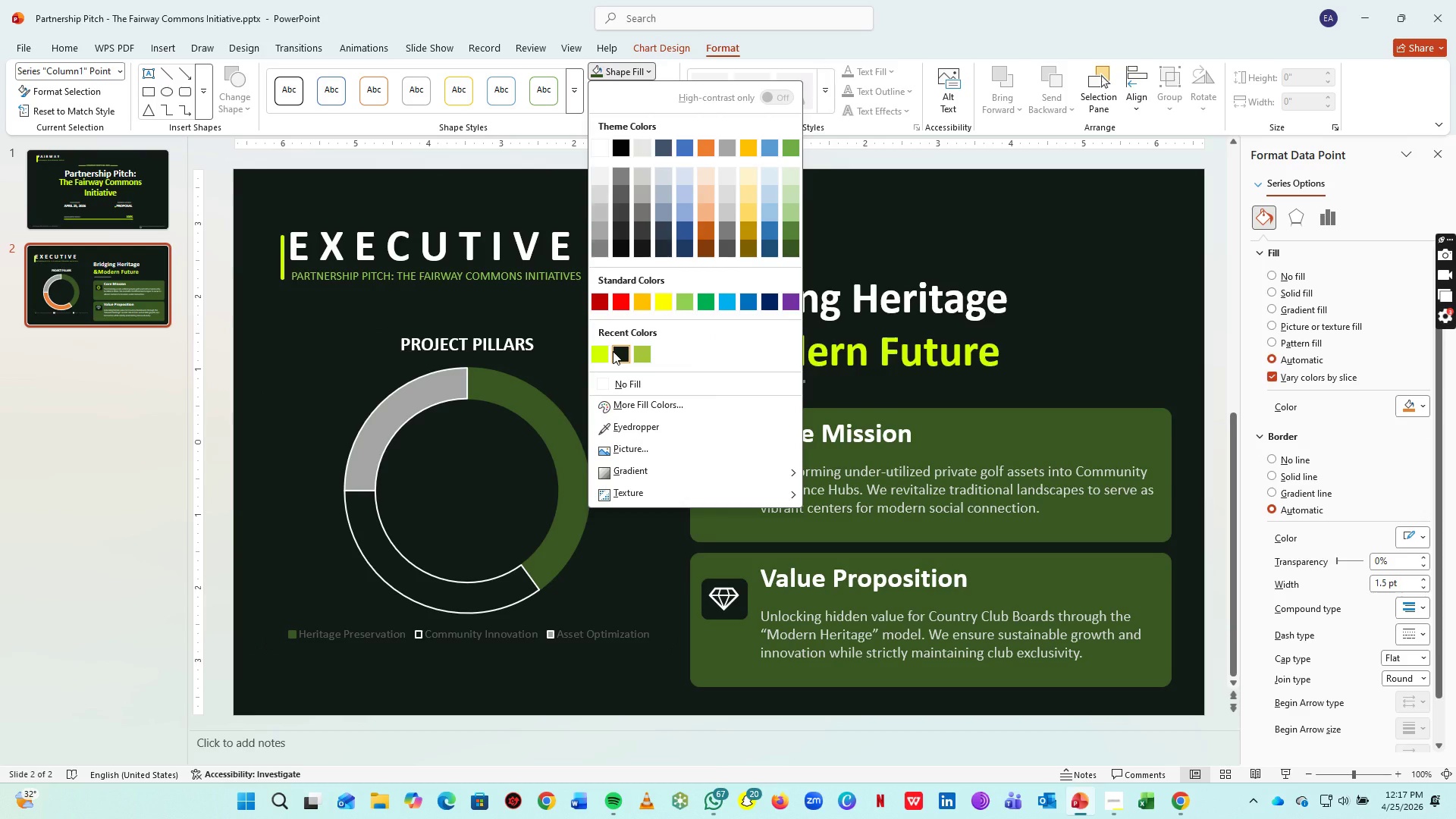 
left_click([605, 351])
 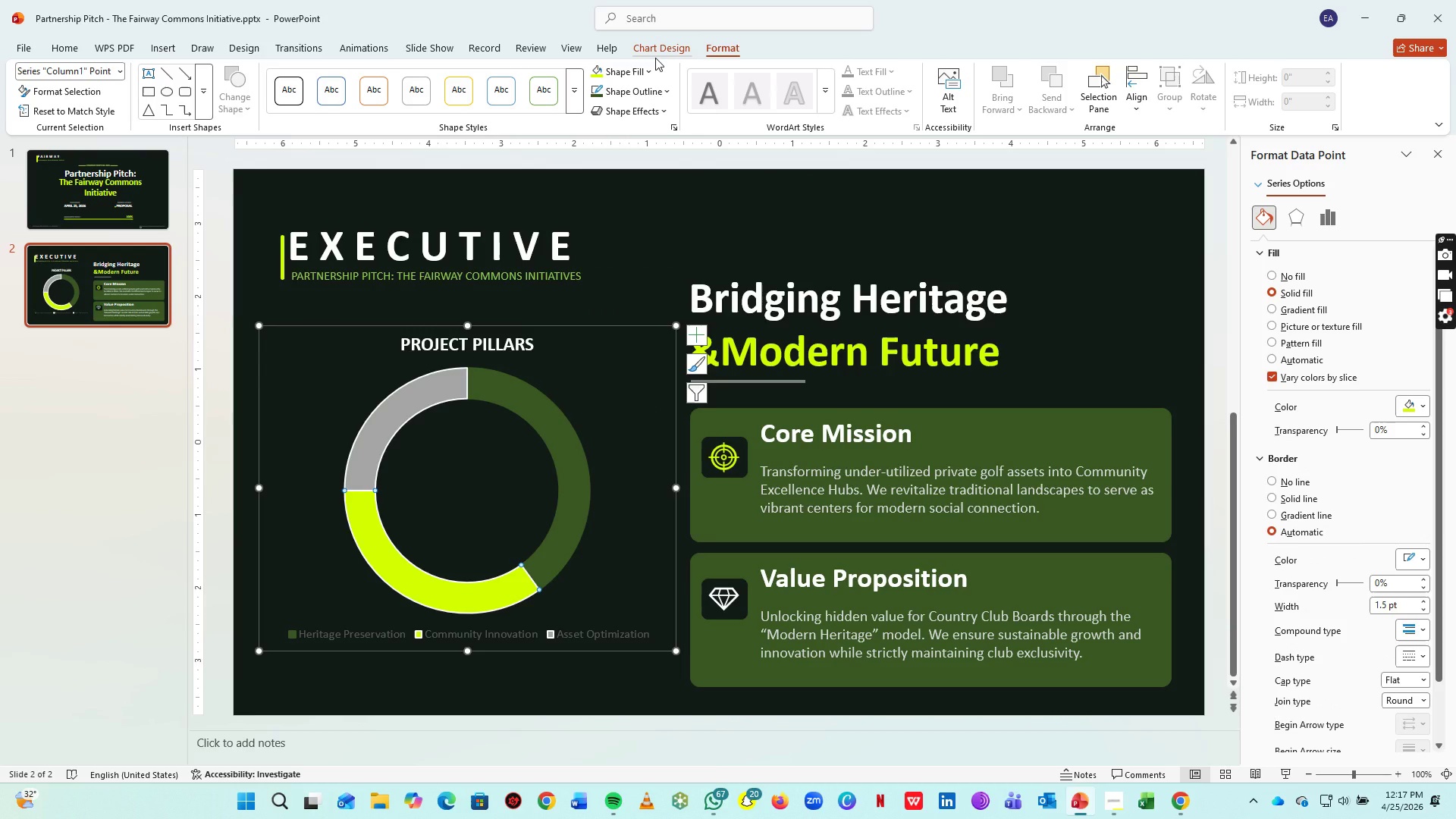 
left_click([651, 93])
 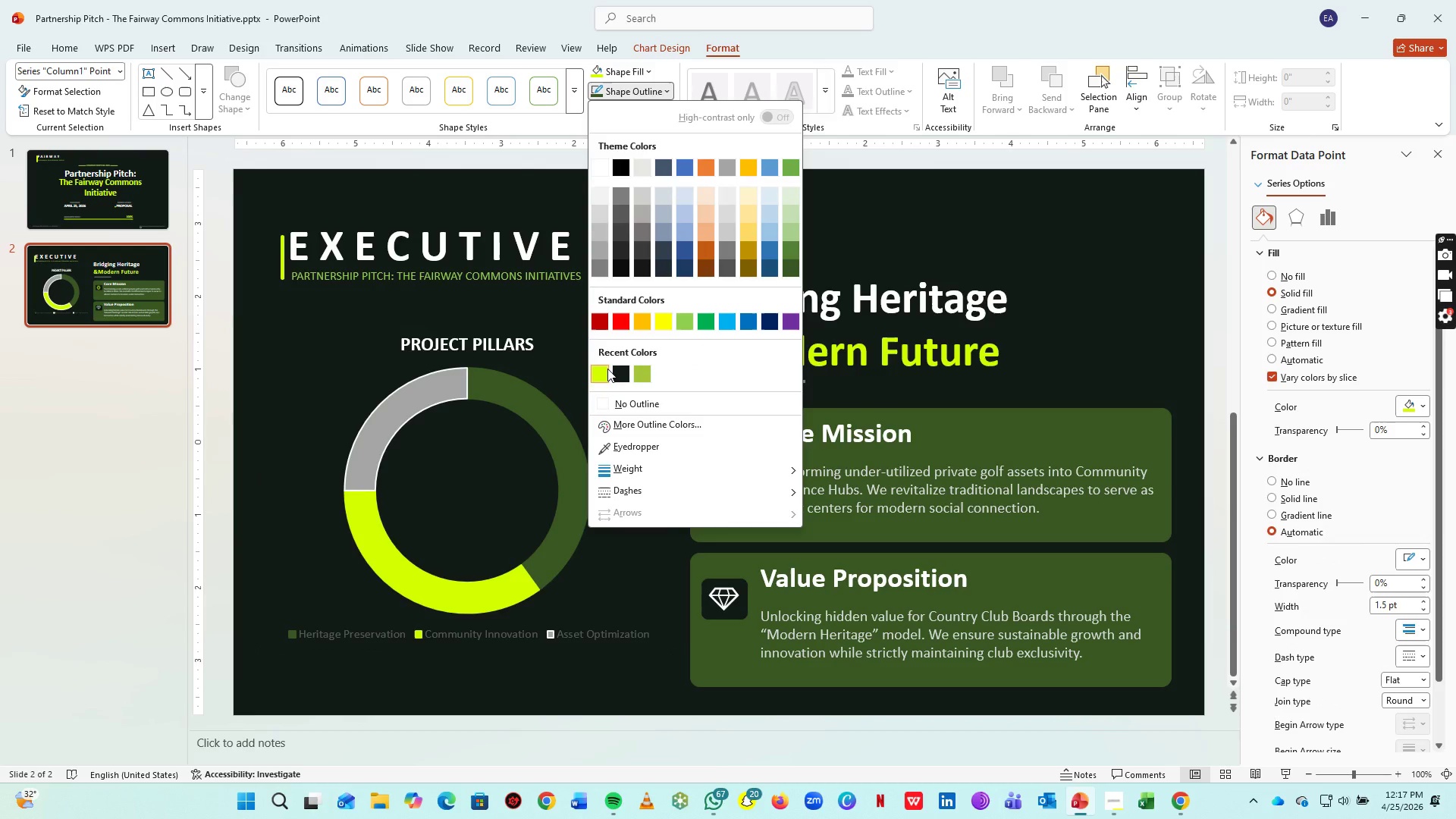 
left_click([608, 370])
 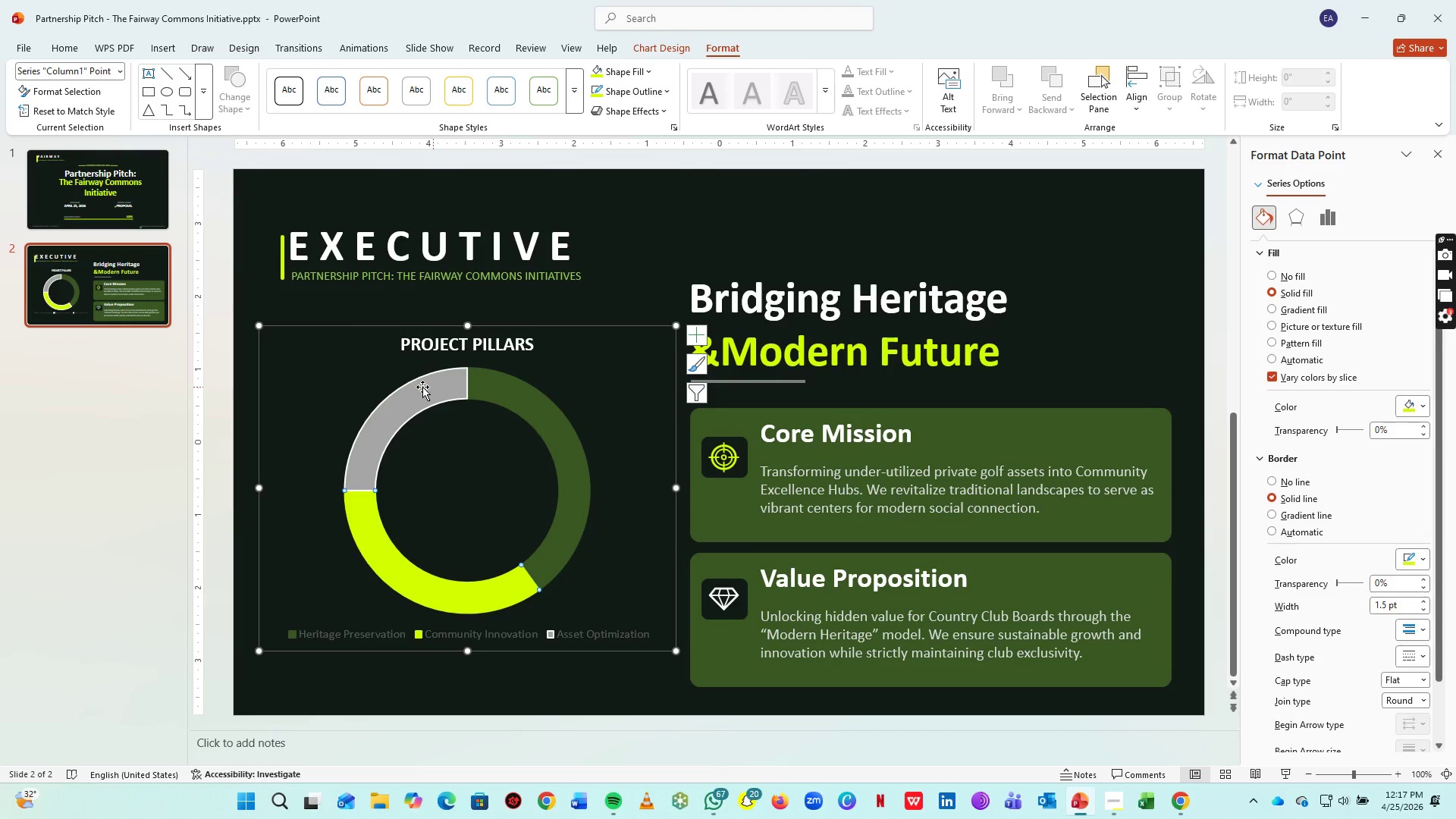 
left_click([423, 387])
 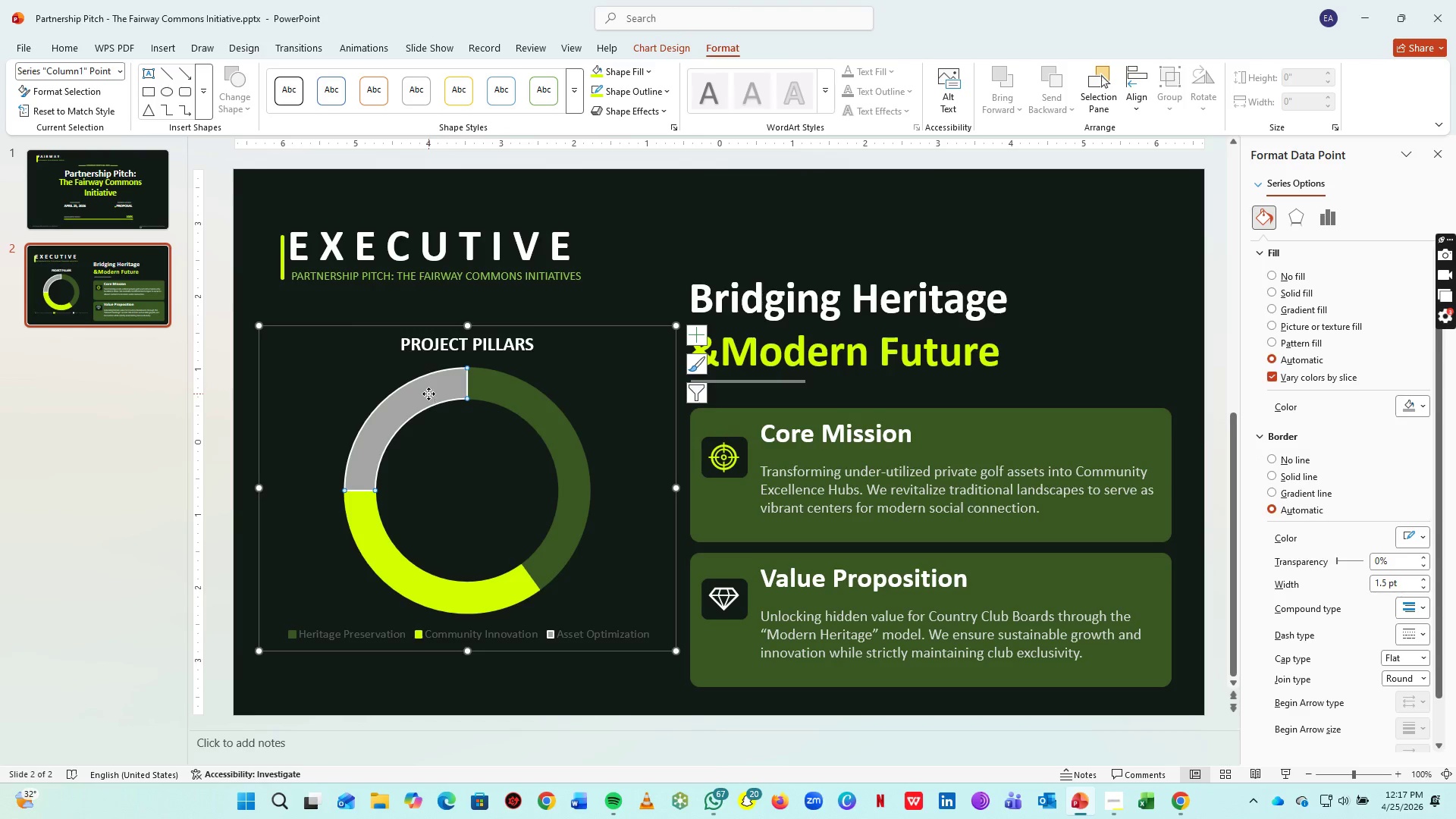 
left_click([428, 394])
 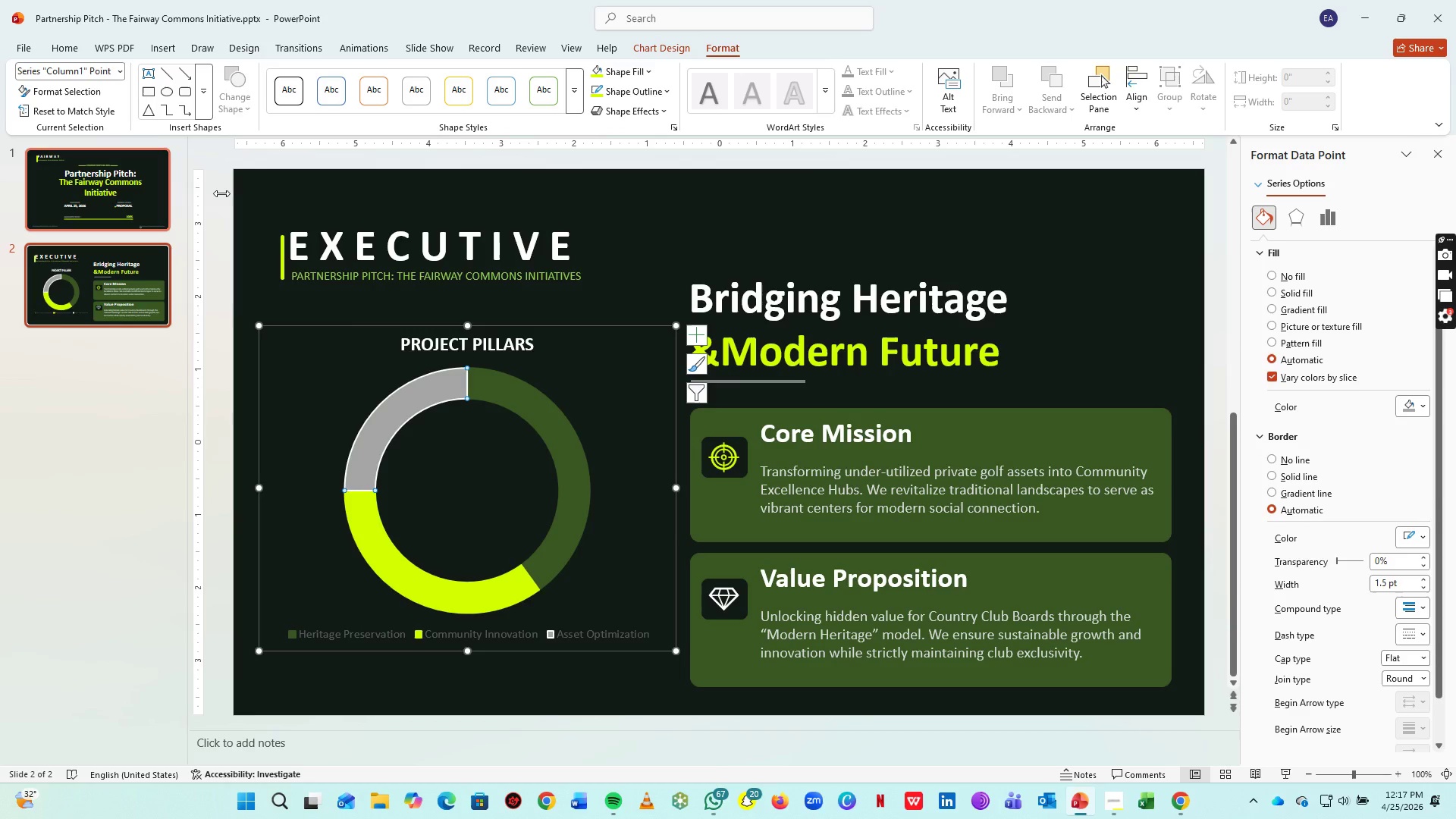 
left_click([629, 71])
 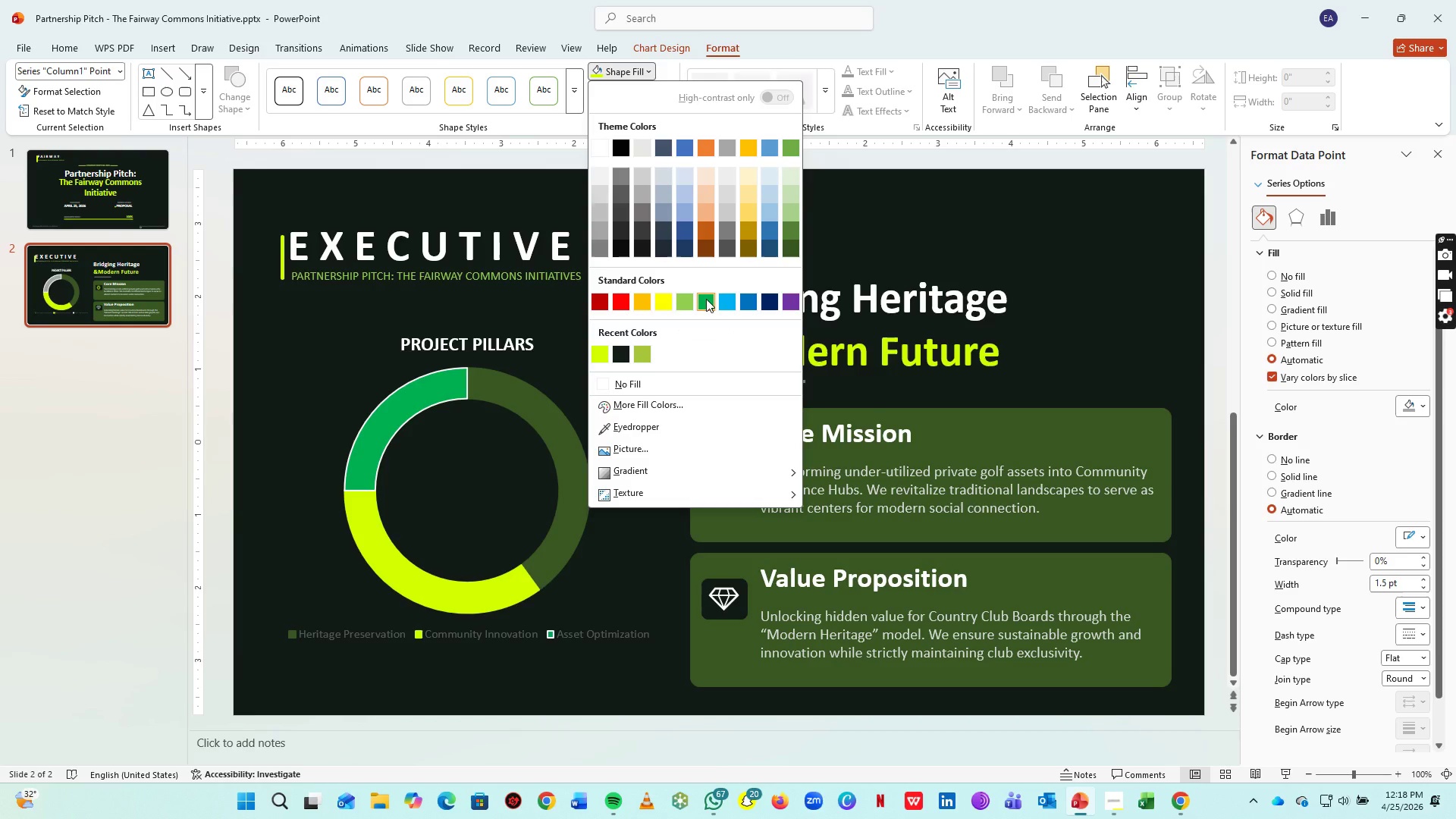 
wait(11.27)
 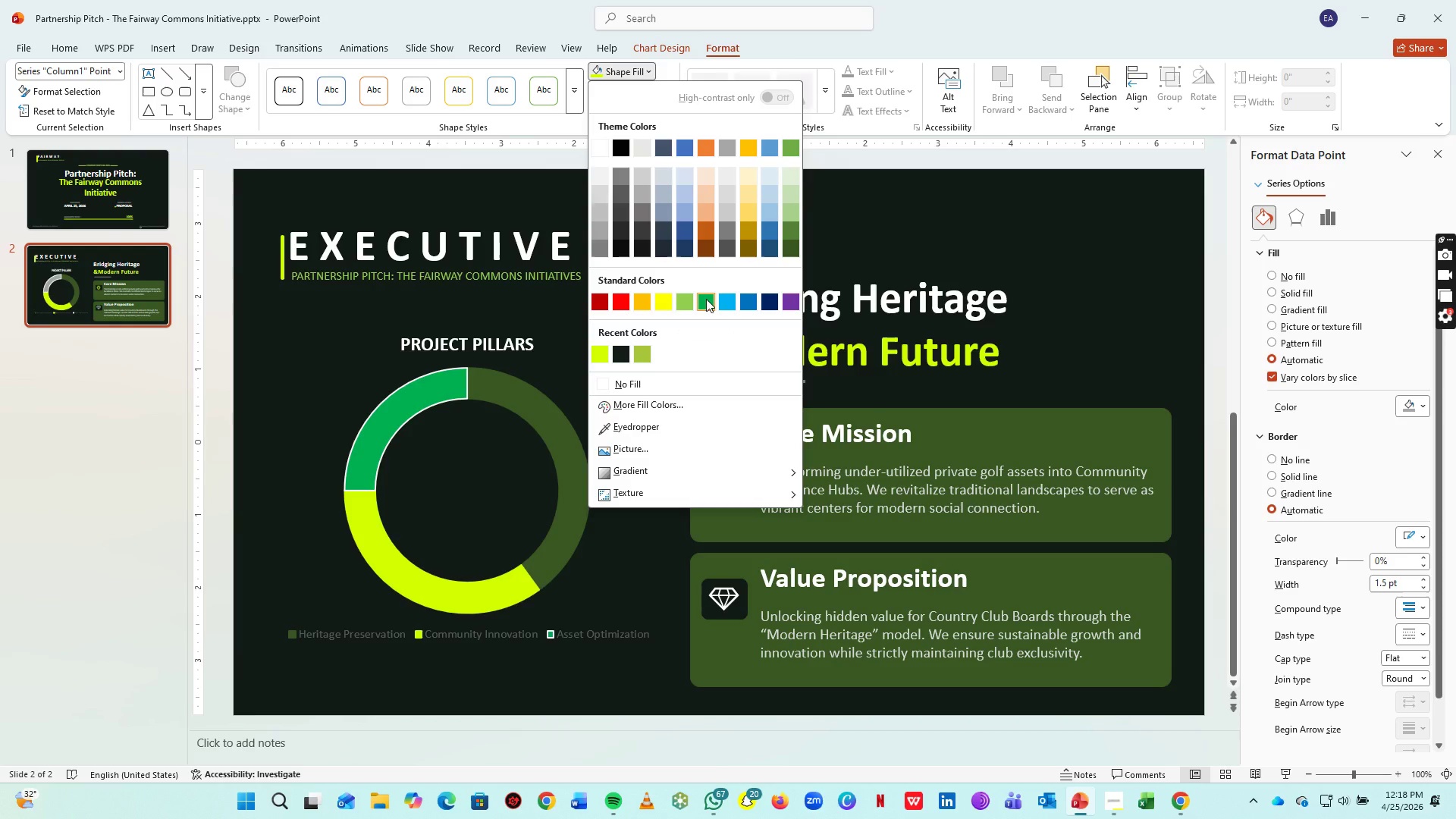 
left_click([788, 181])
 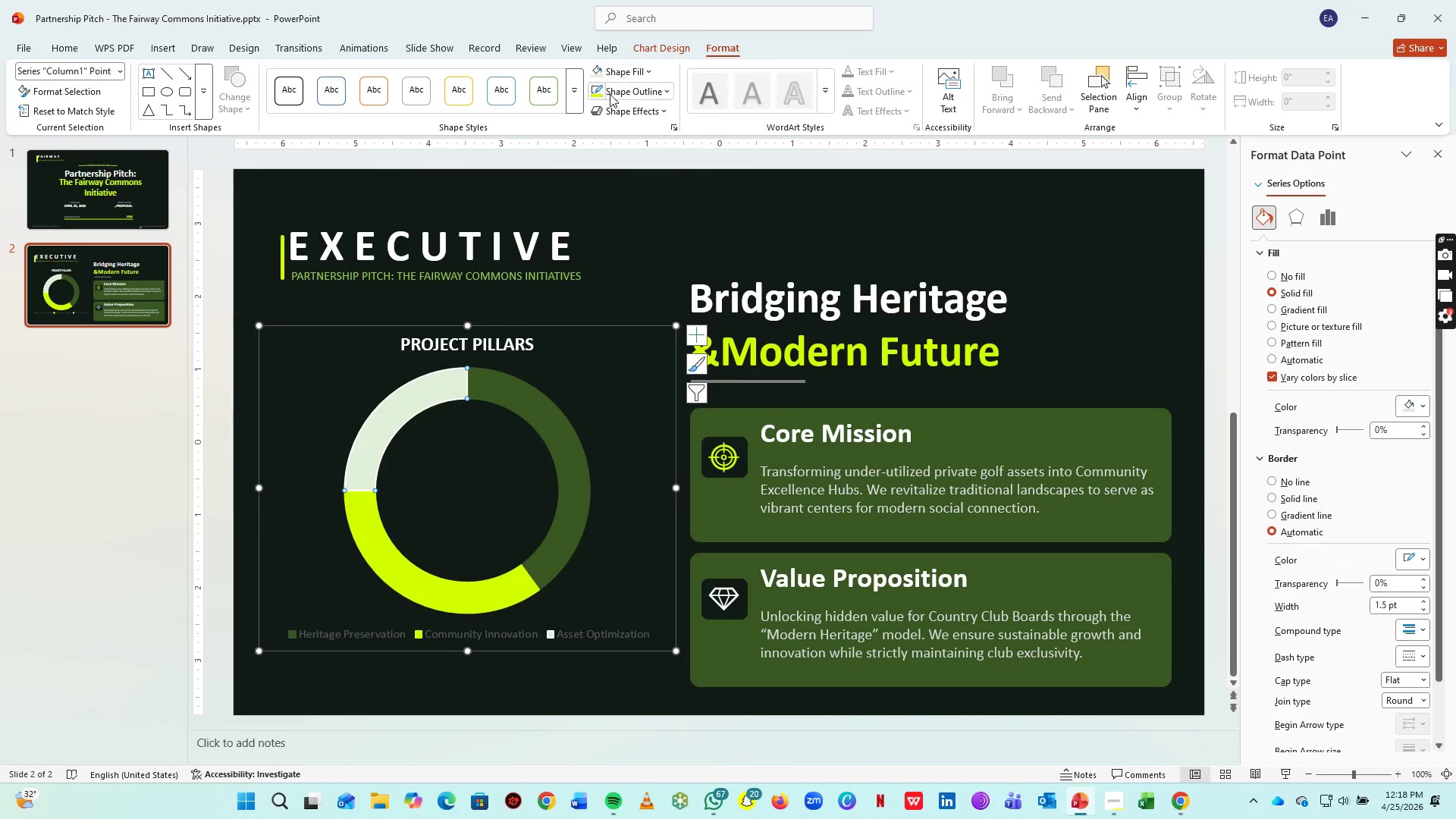 
left_click([614, 93])
 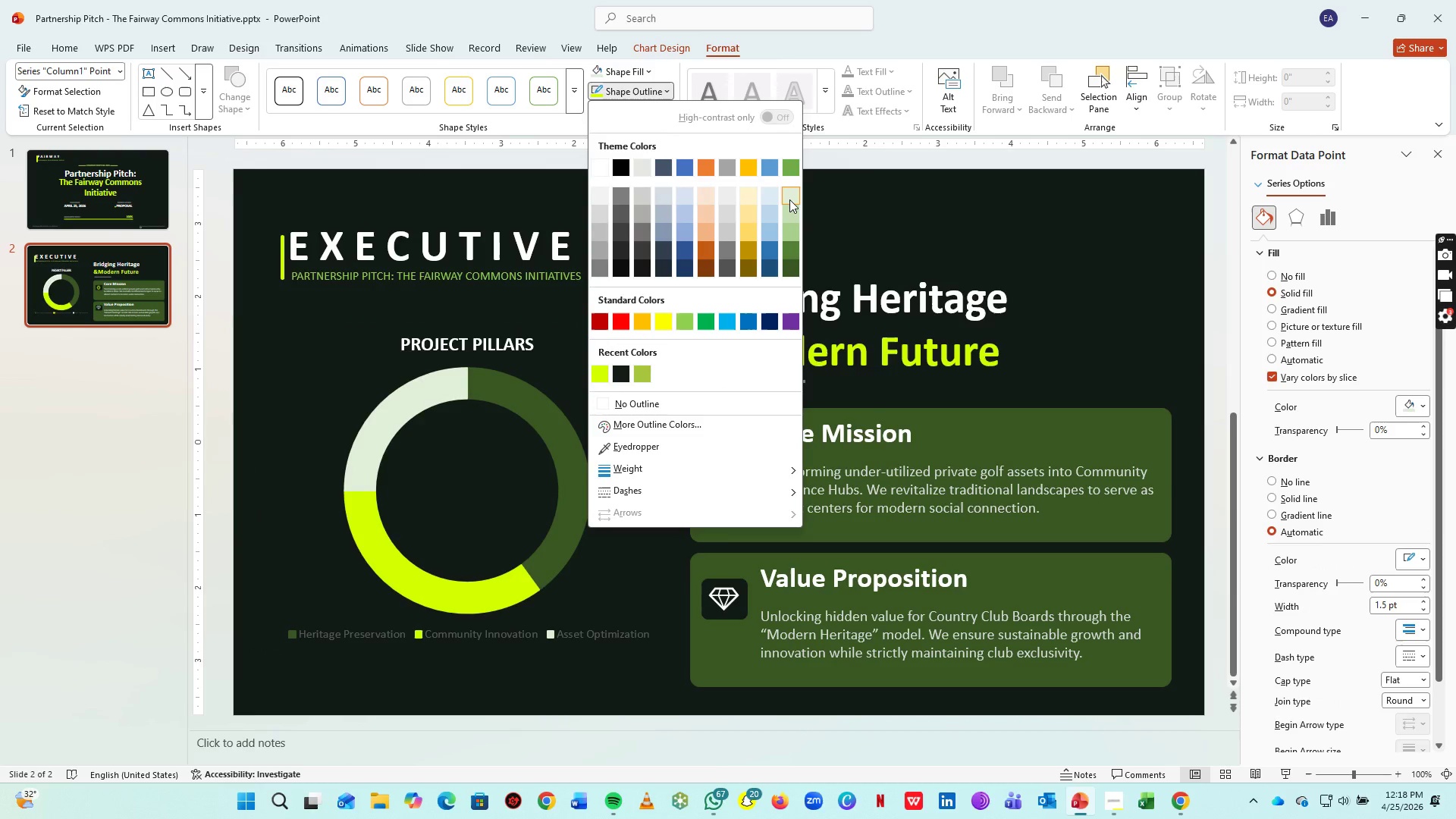 
left_click([789, 197])
 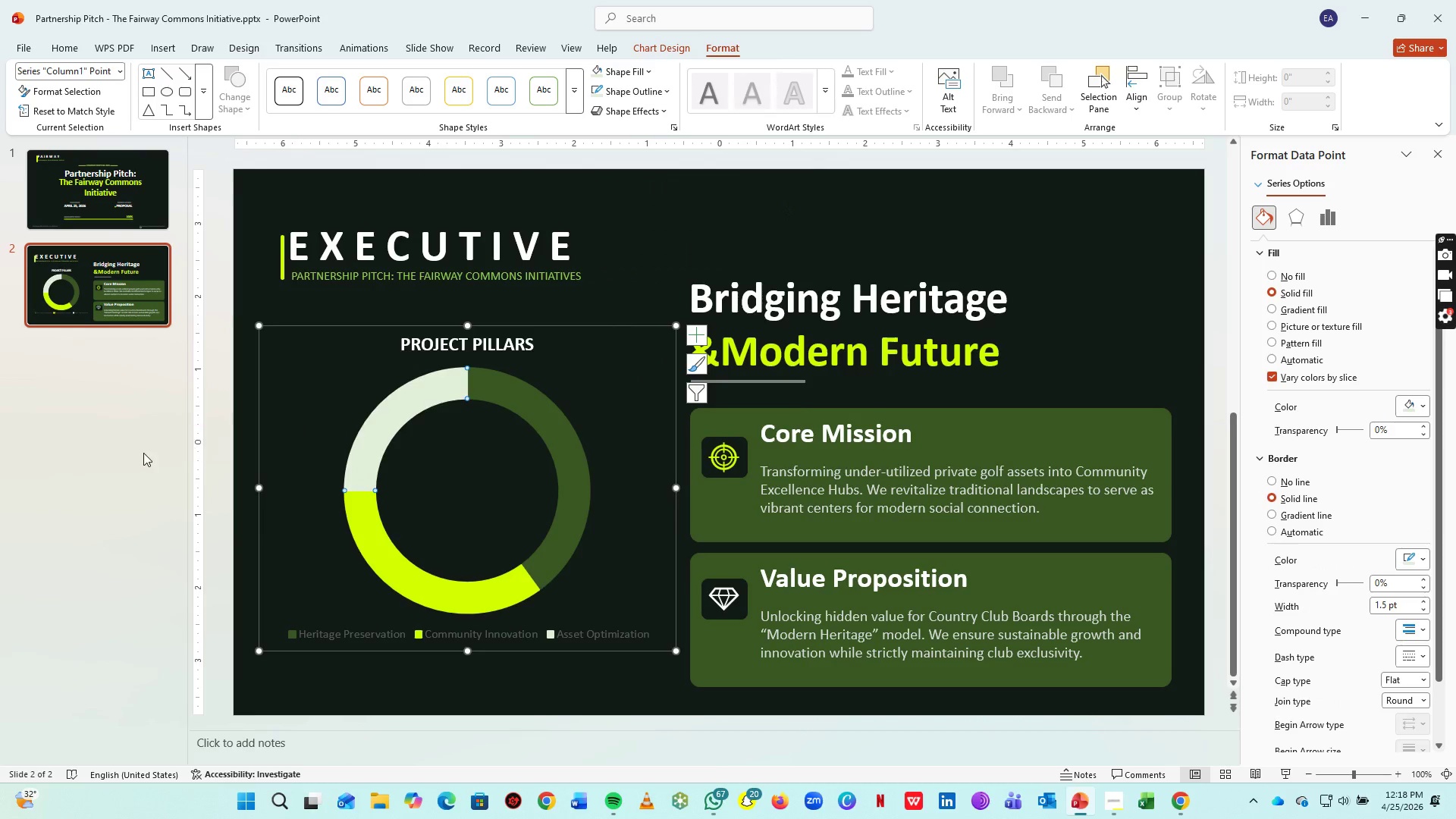 
left_click([143, 453])
 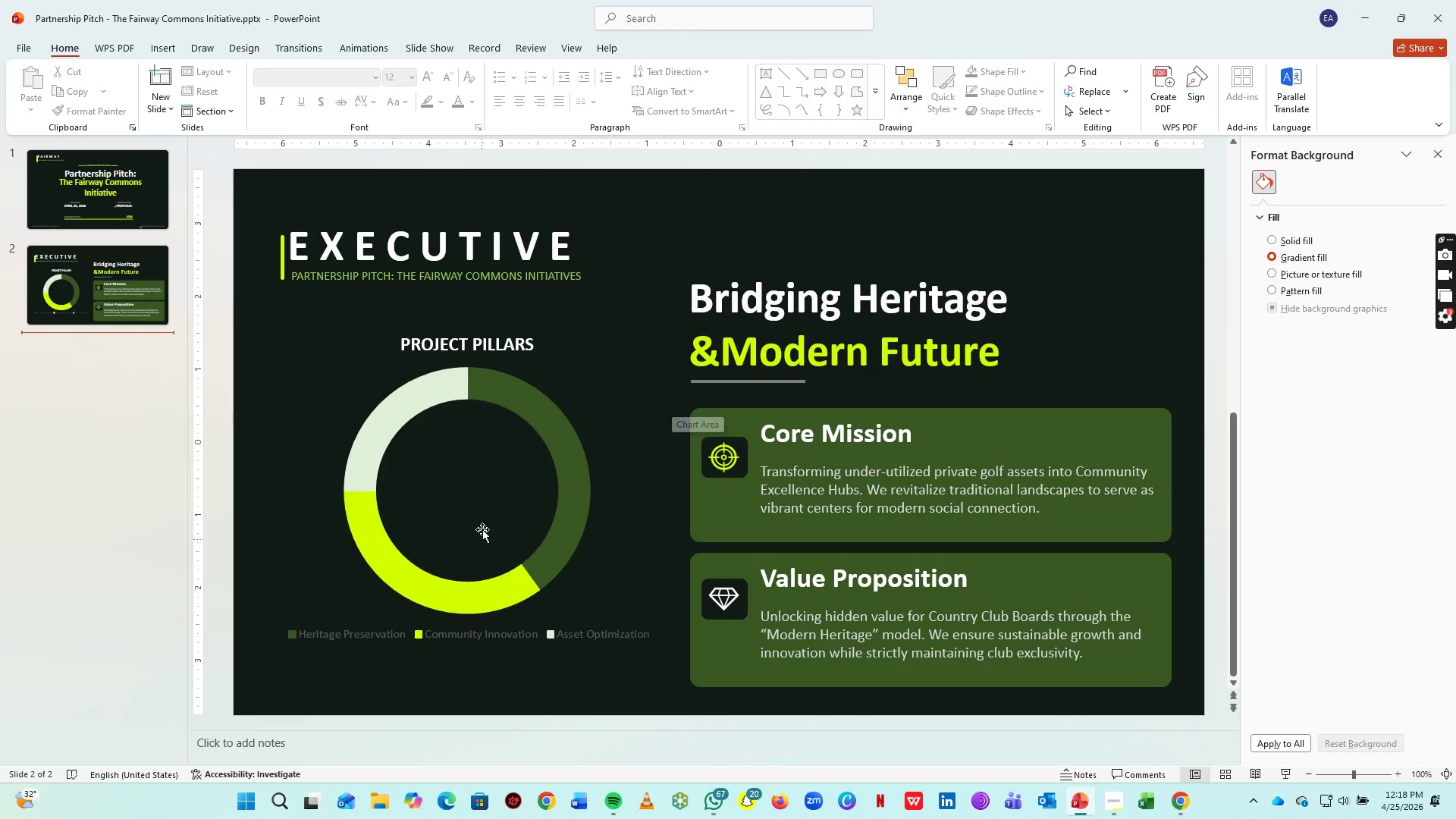 
mouse_move([539, 429])
 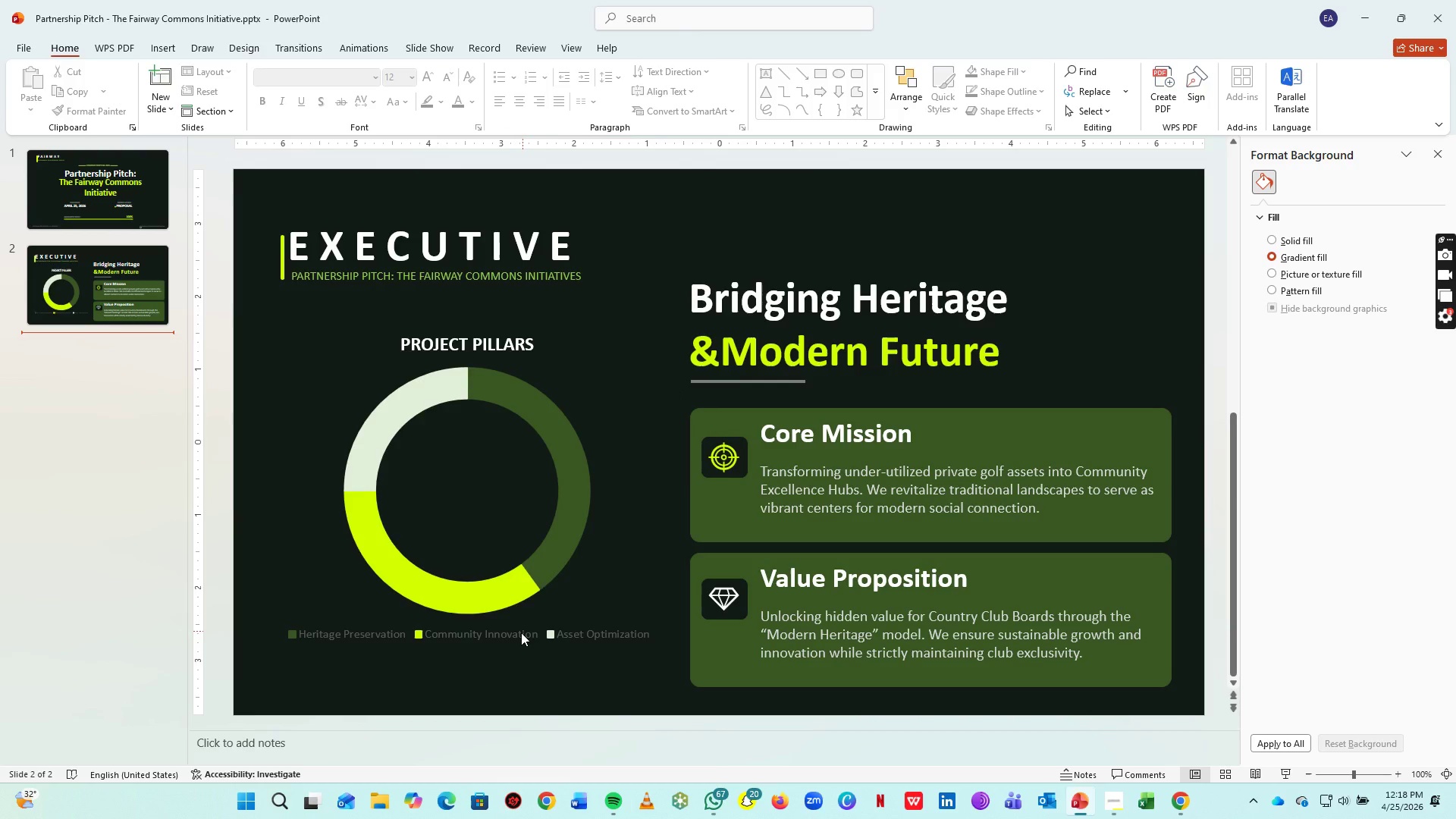 
left_click([521, 632])
 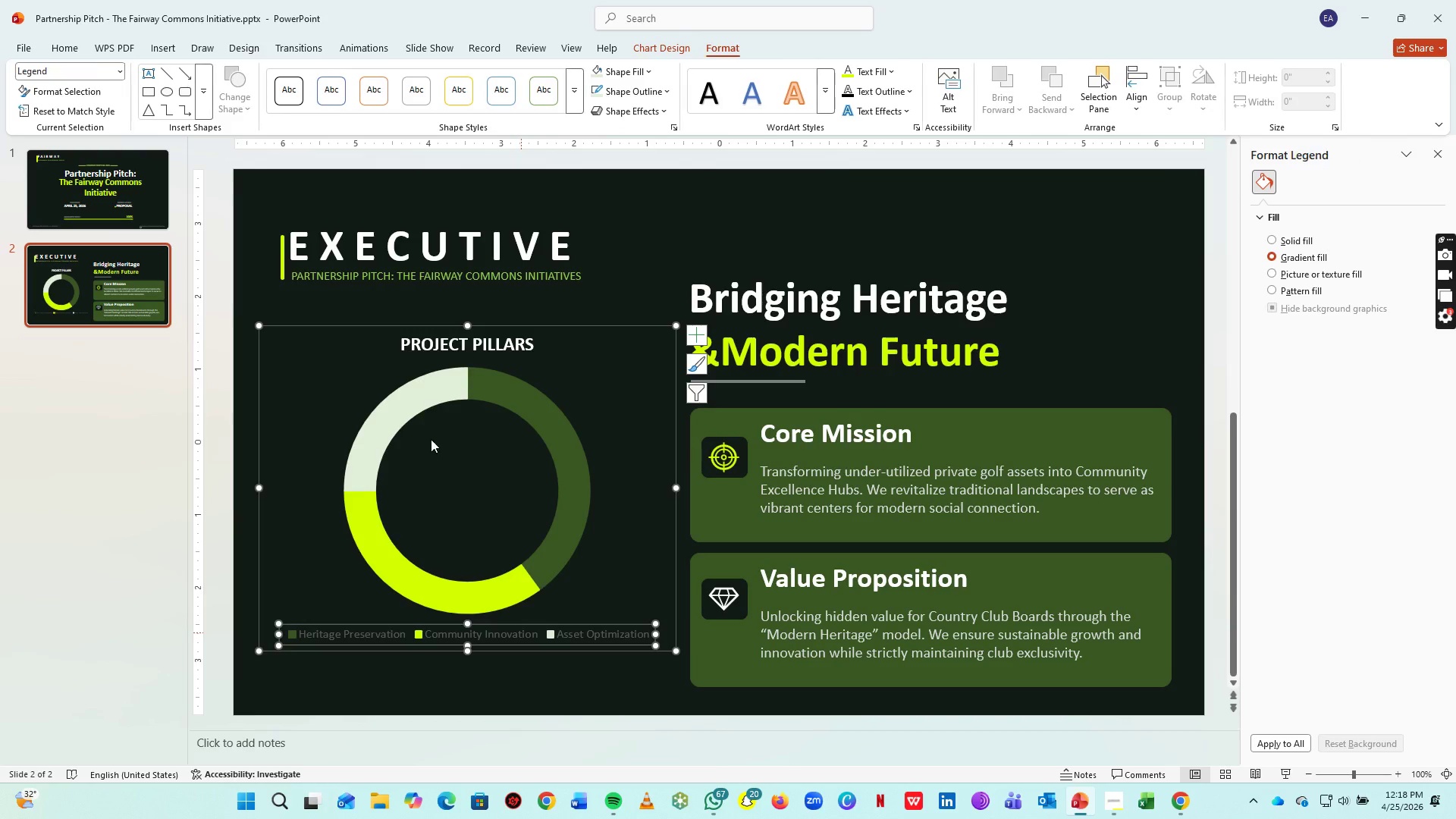 
key(Control+B)
 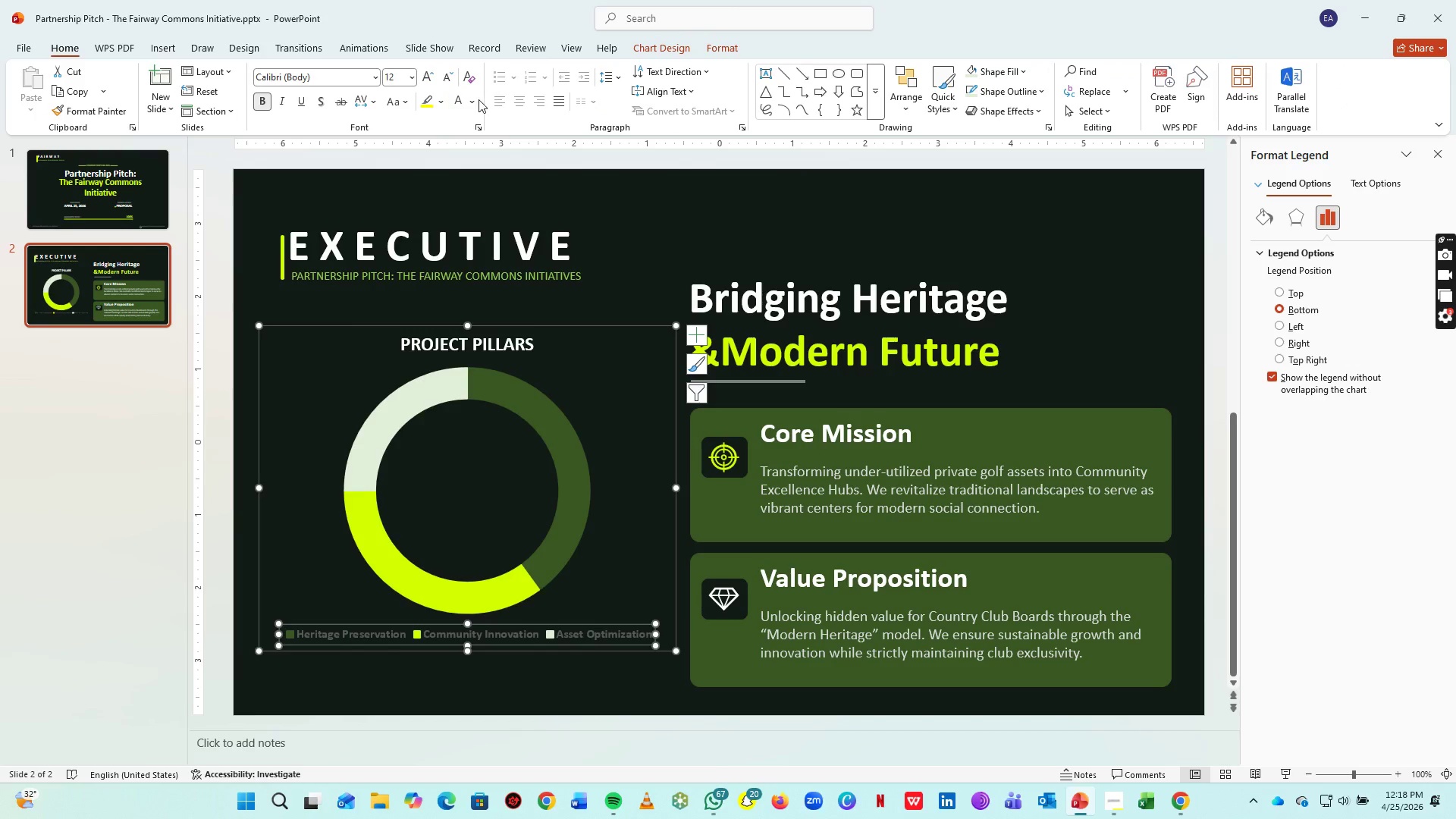 
left_click([457, 105])
 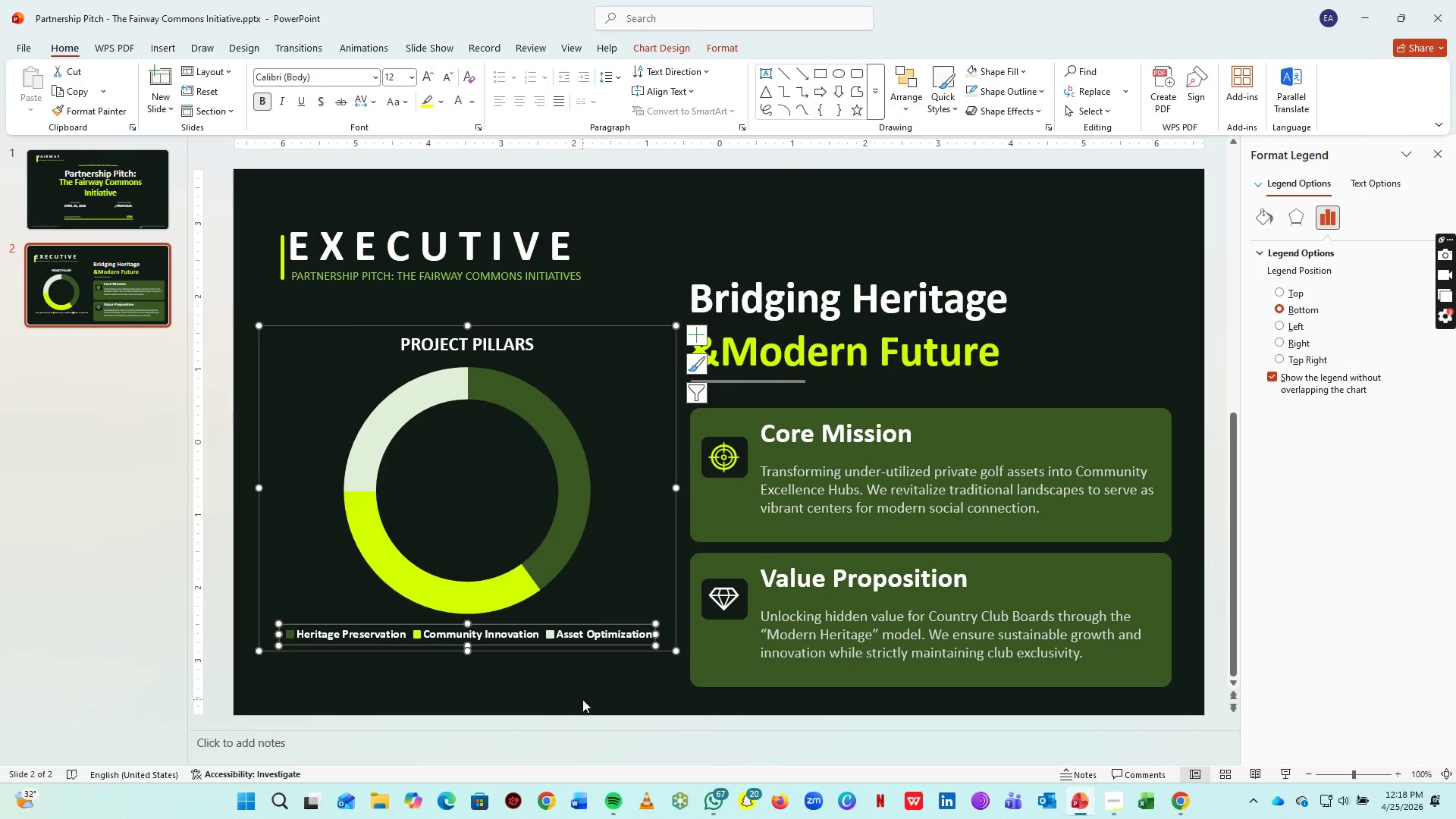 
left_click([587, 692])
 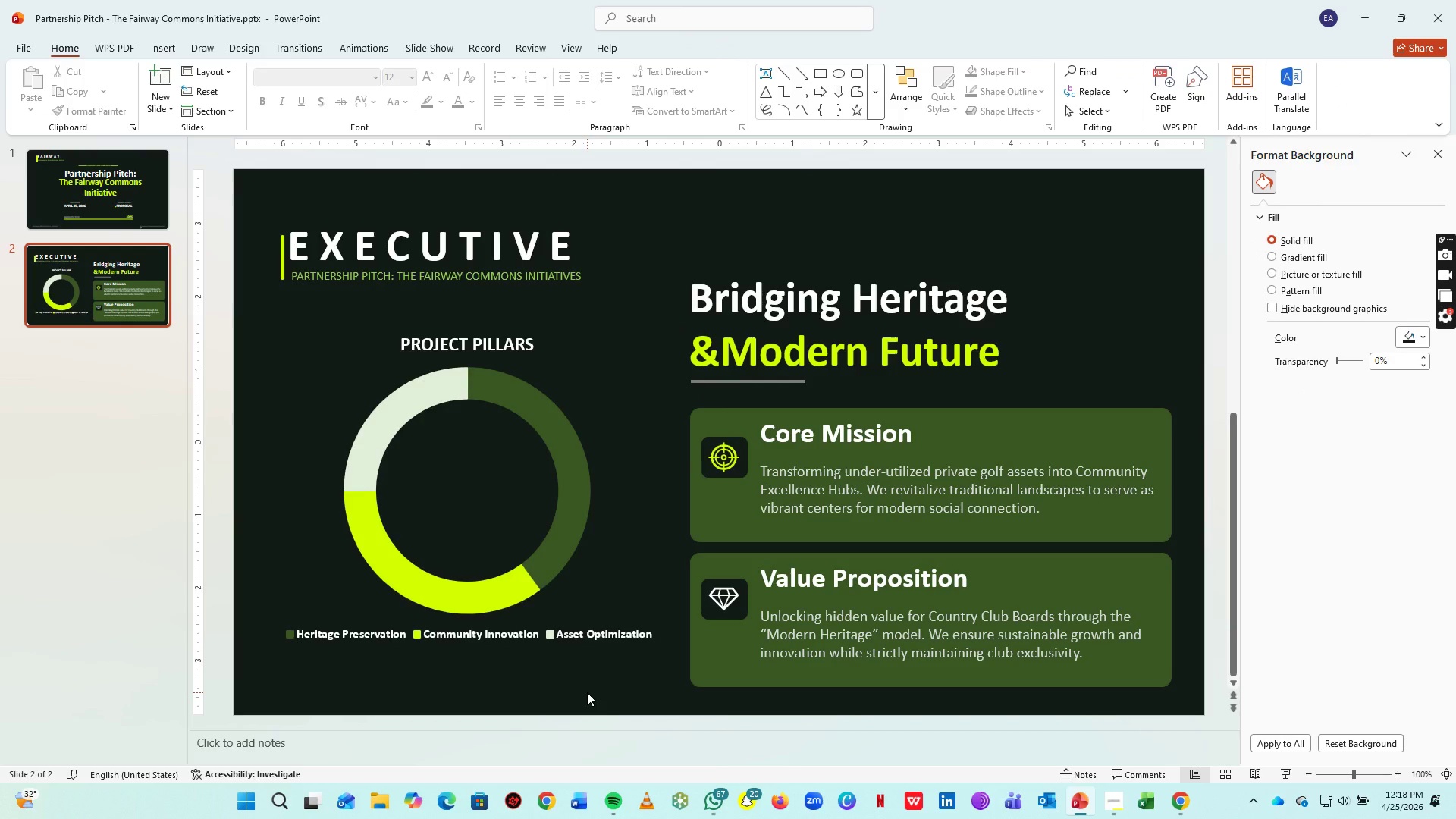 
wait(7.14)
 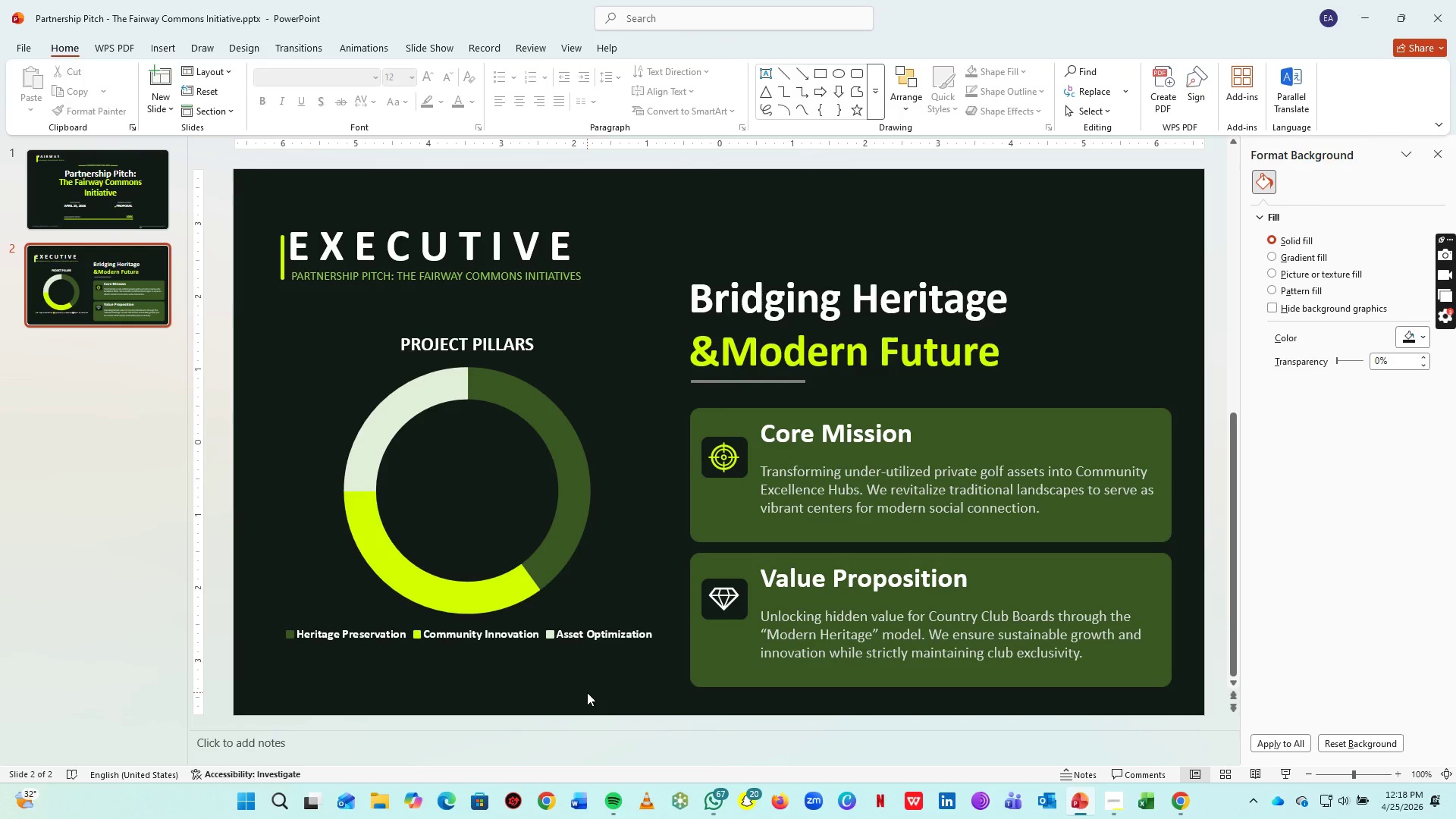 
key(Control+S)
 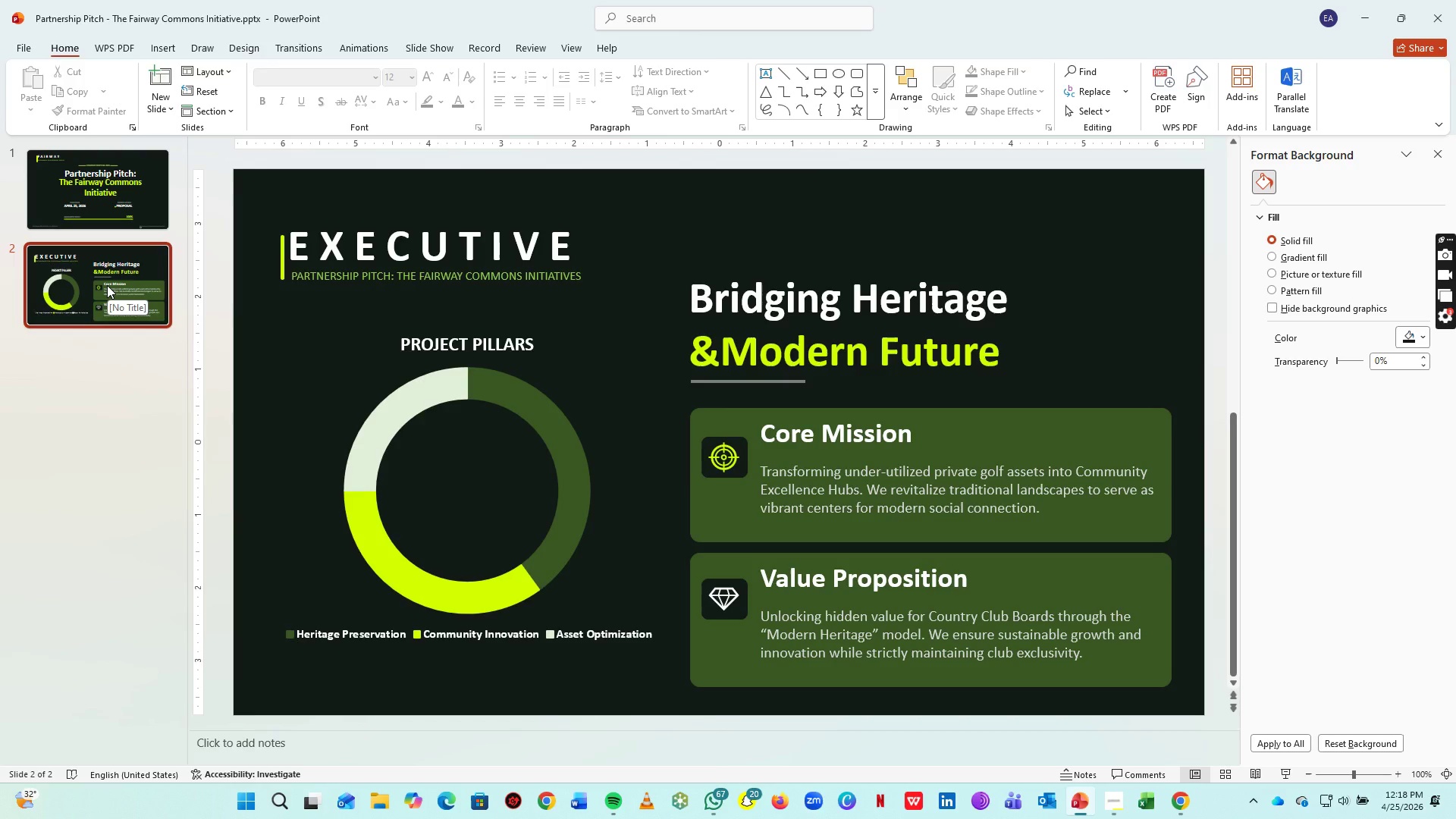 
wait(7.31)
 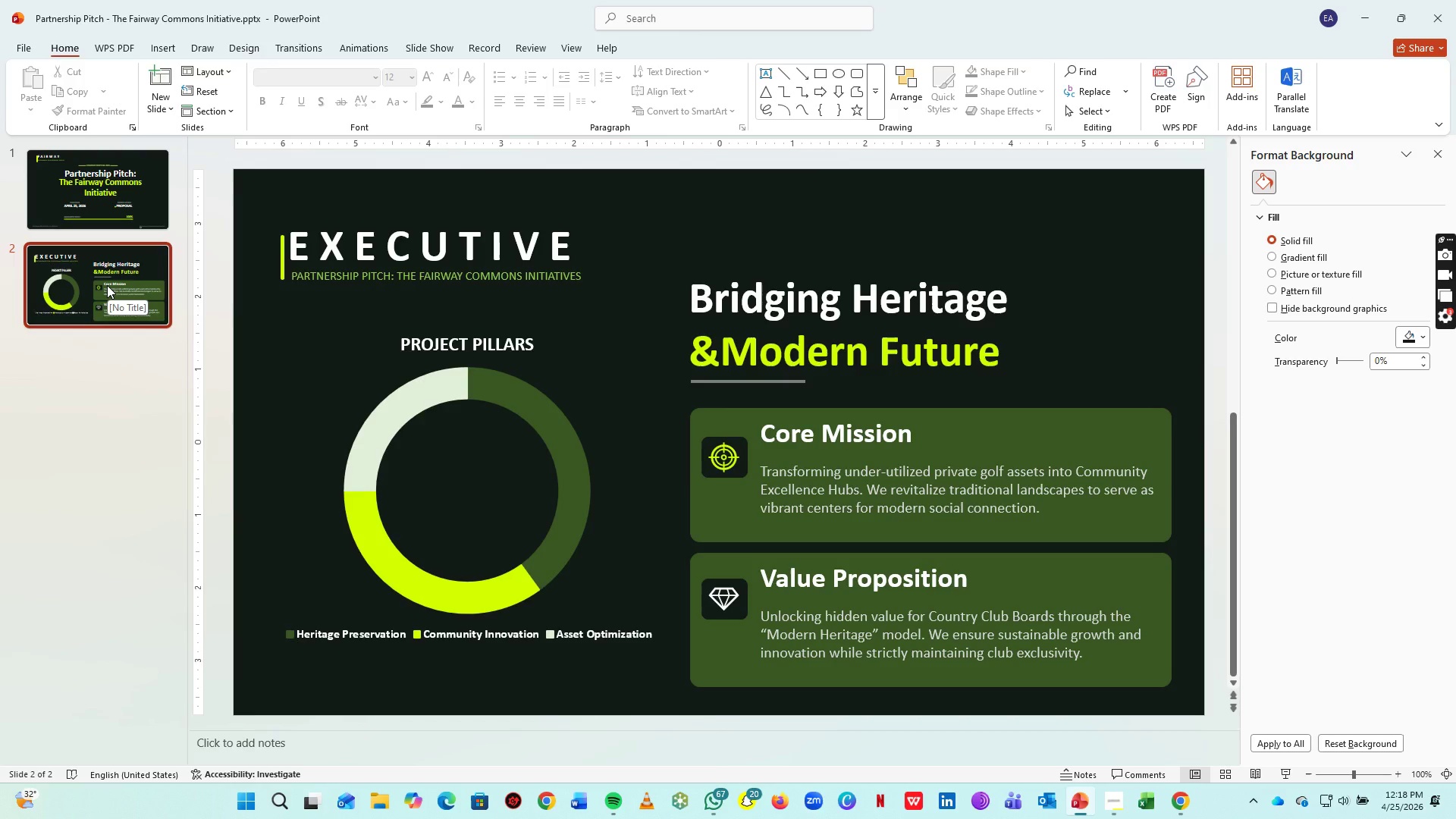 
right_click([96, 299])
 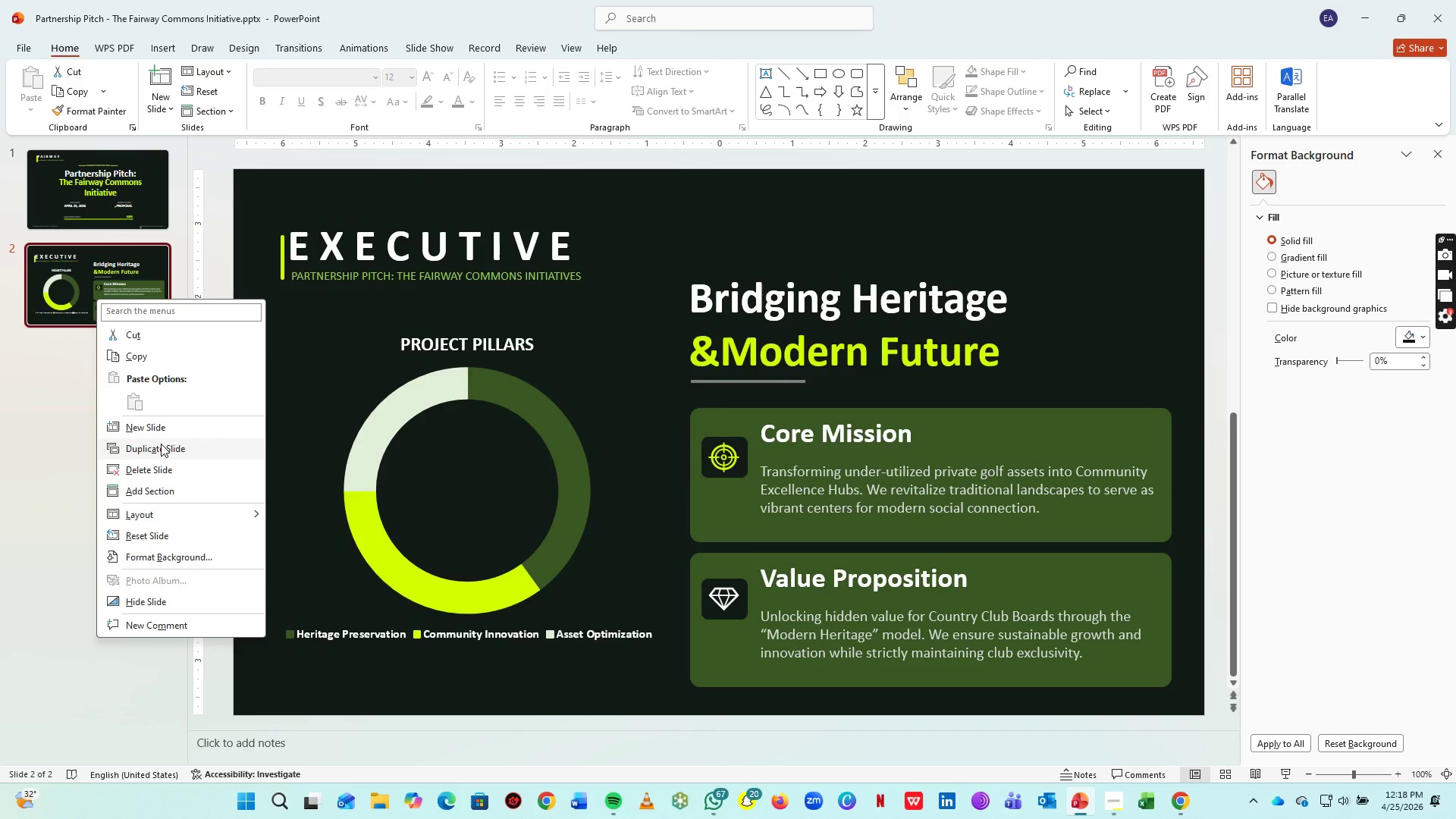 
left_click([162, 444])
 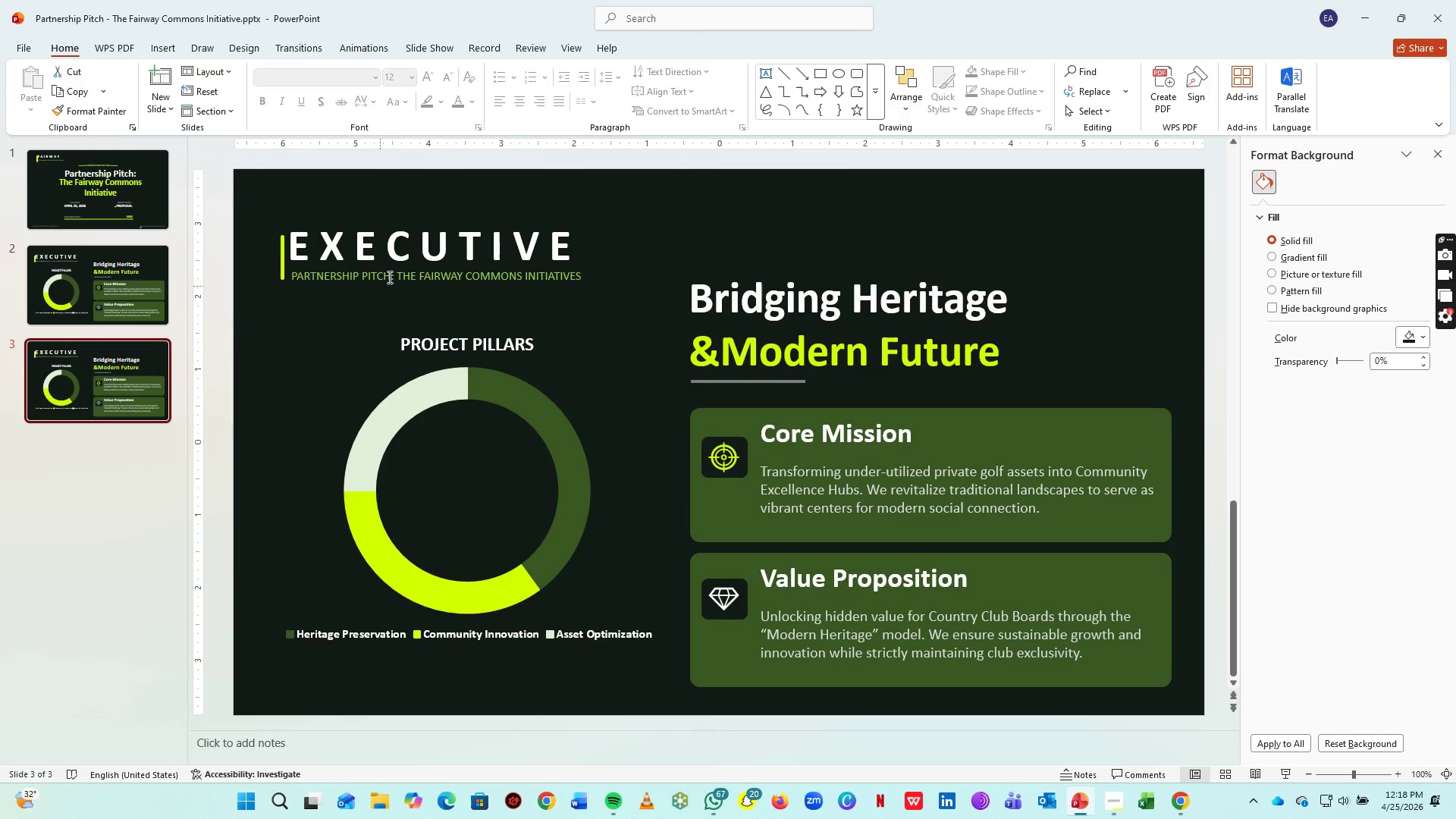 
left_click([413, 241])
 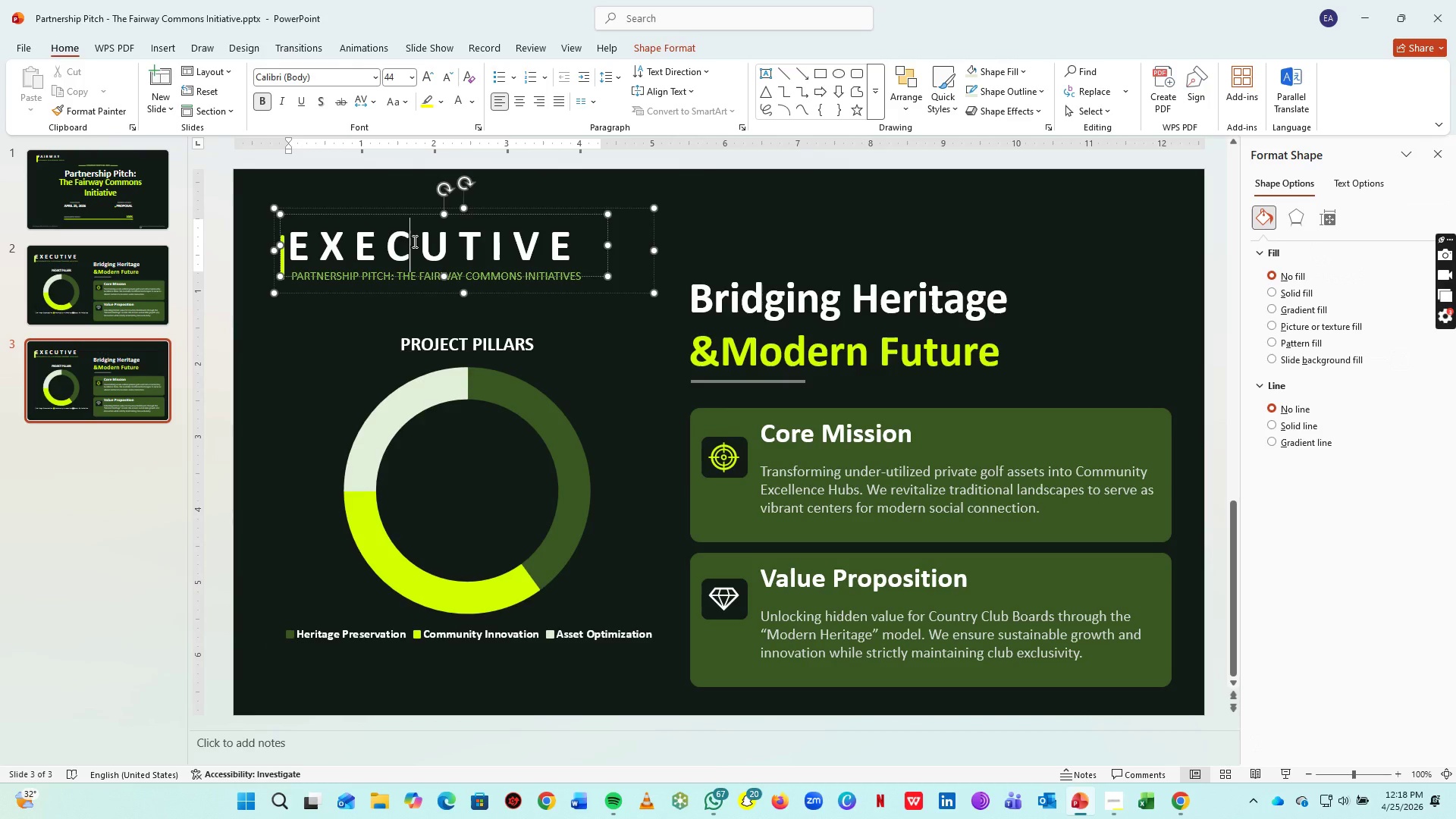 
key(Control+A)
 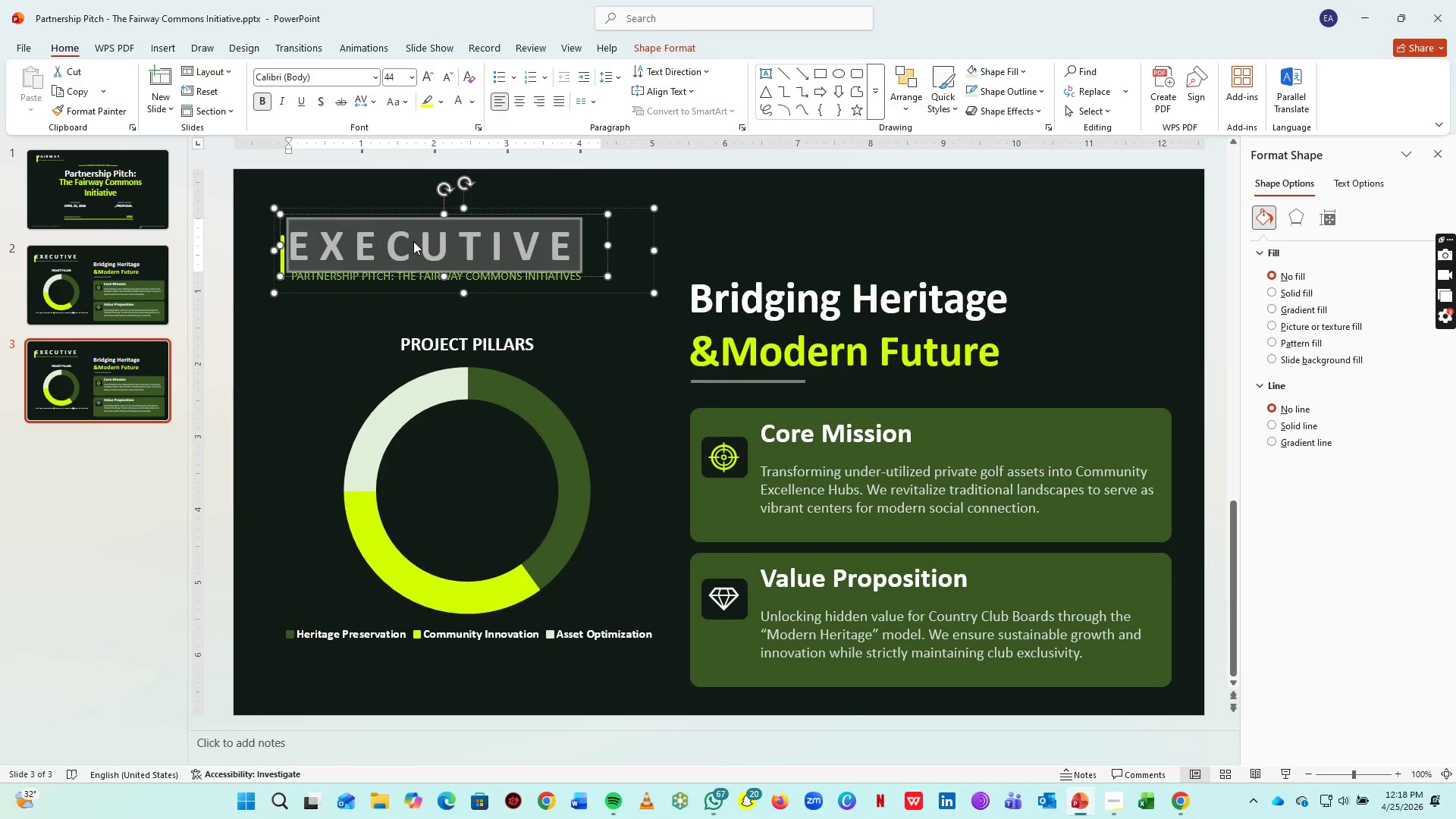 
key(I)
 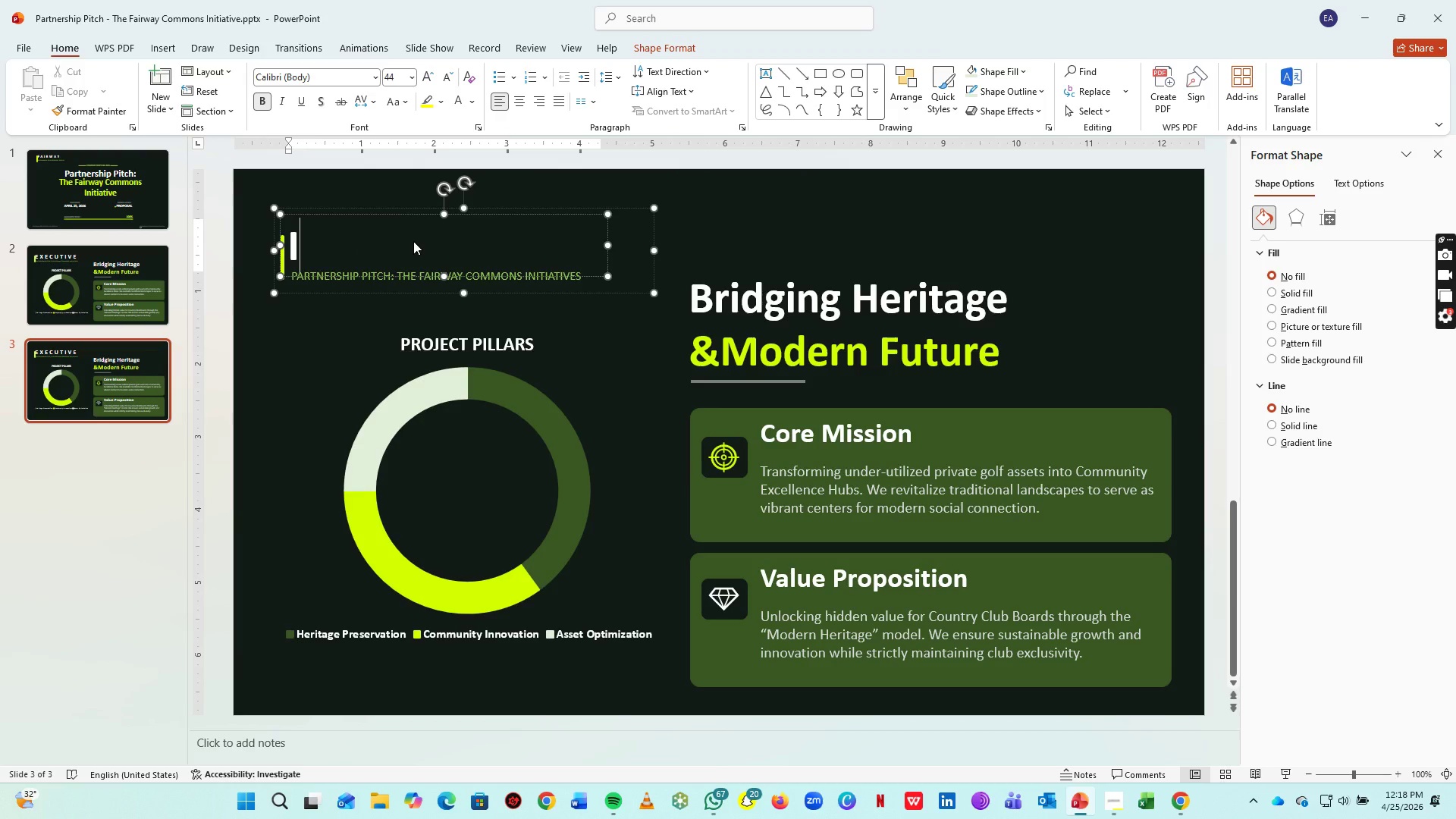 
key(Space)
 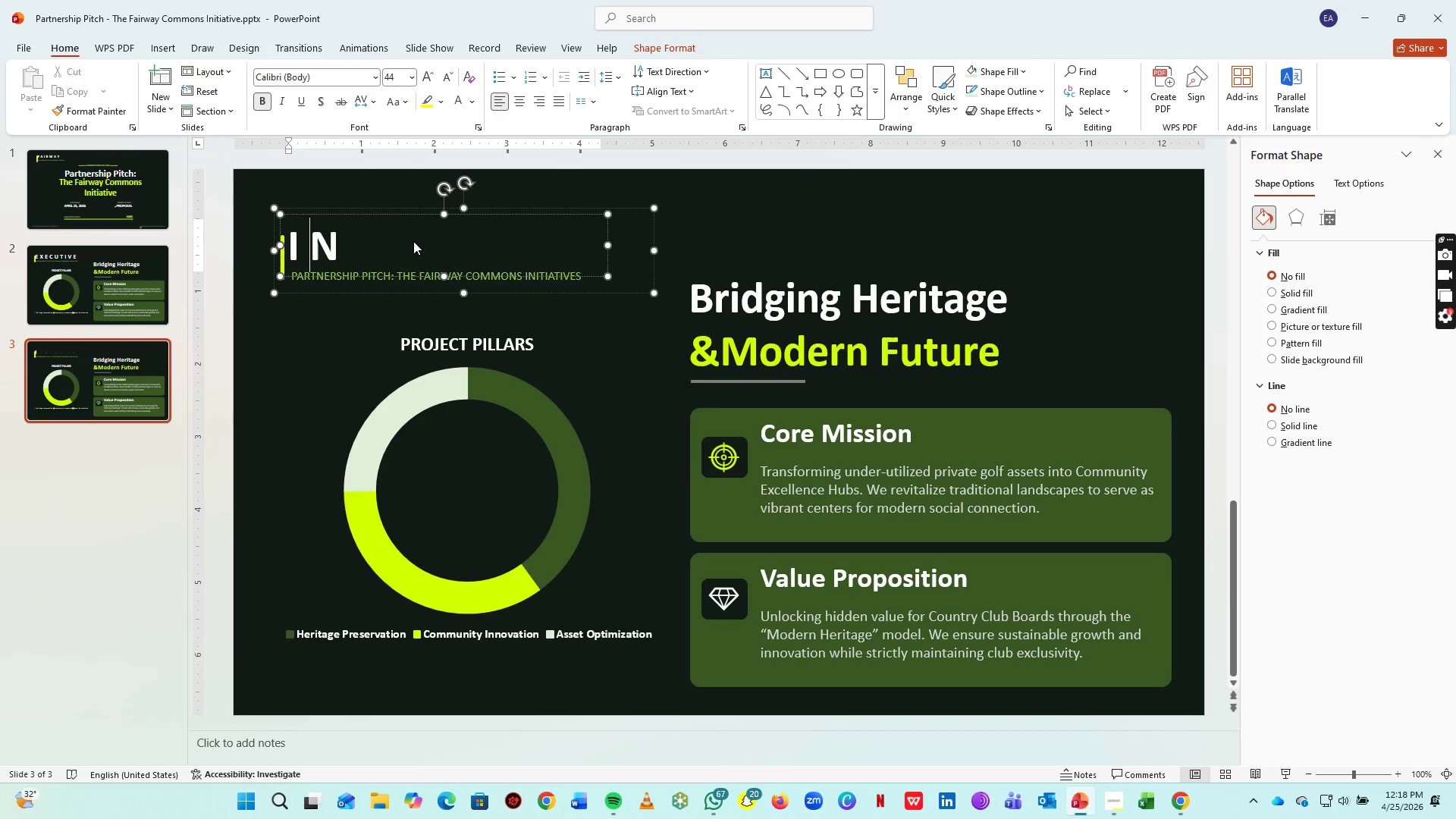 
key(N)
 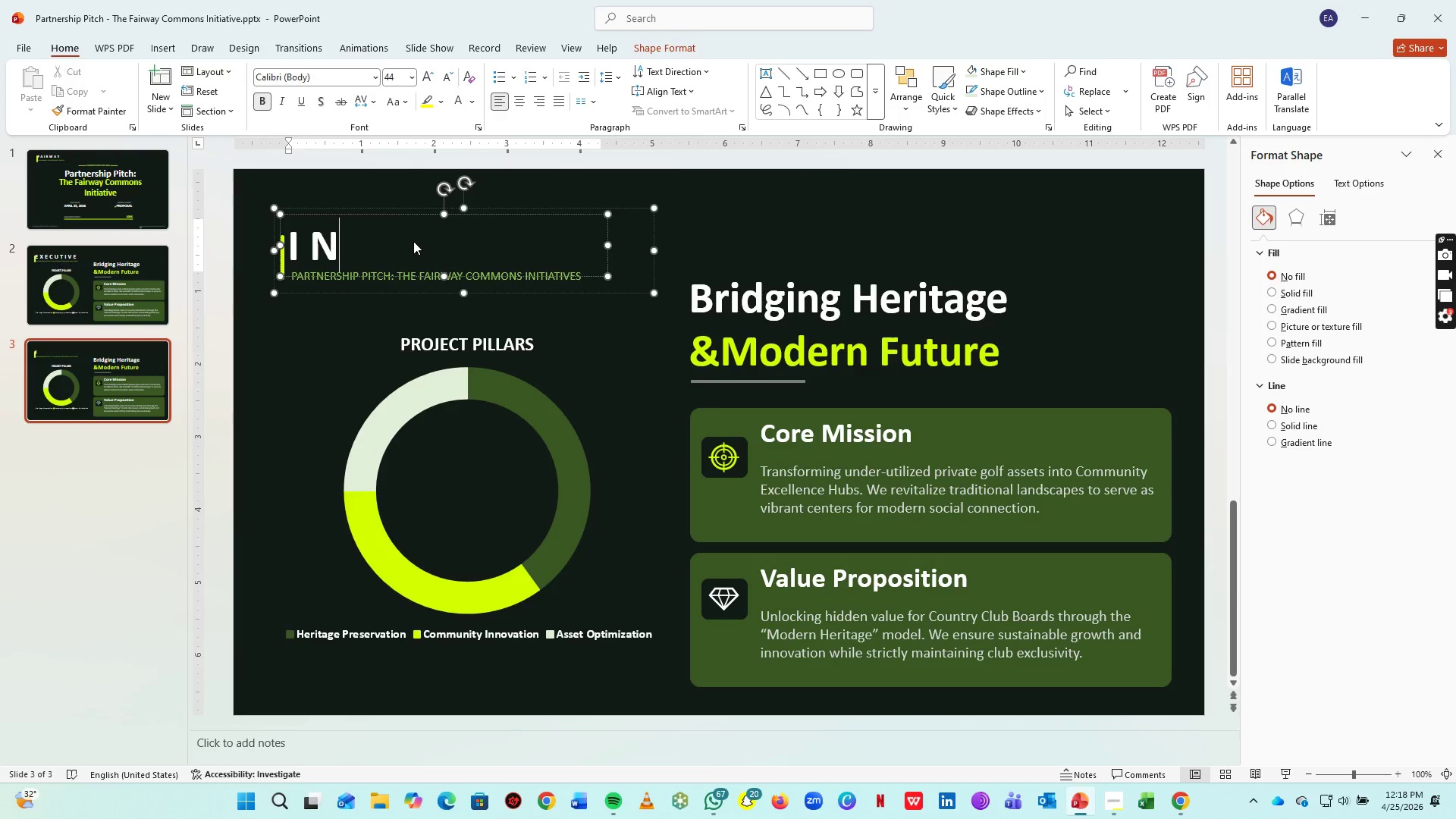 
key(Space)
 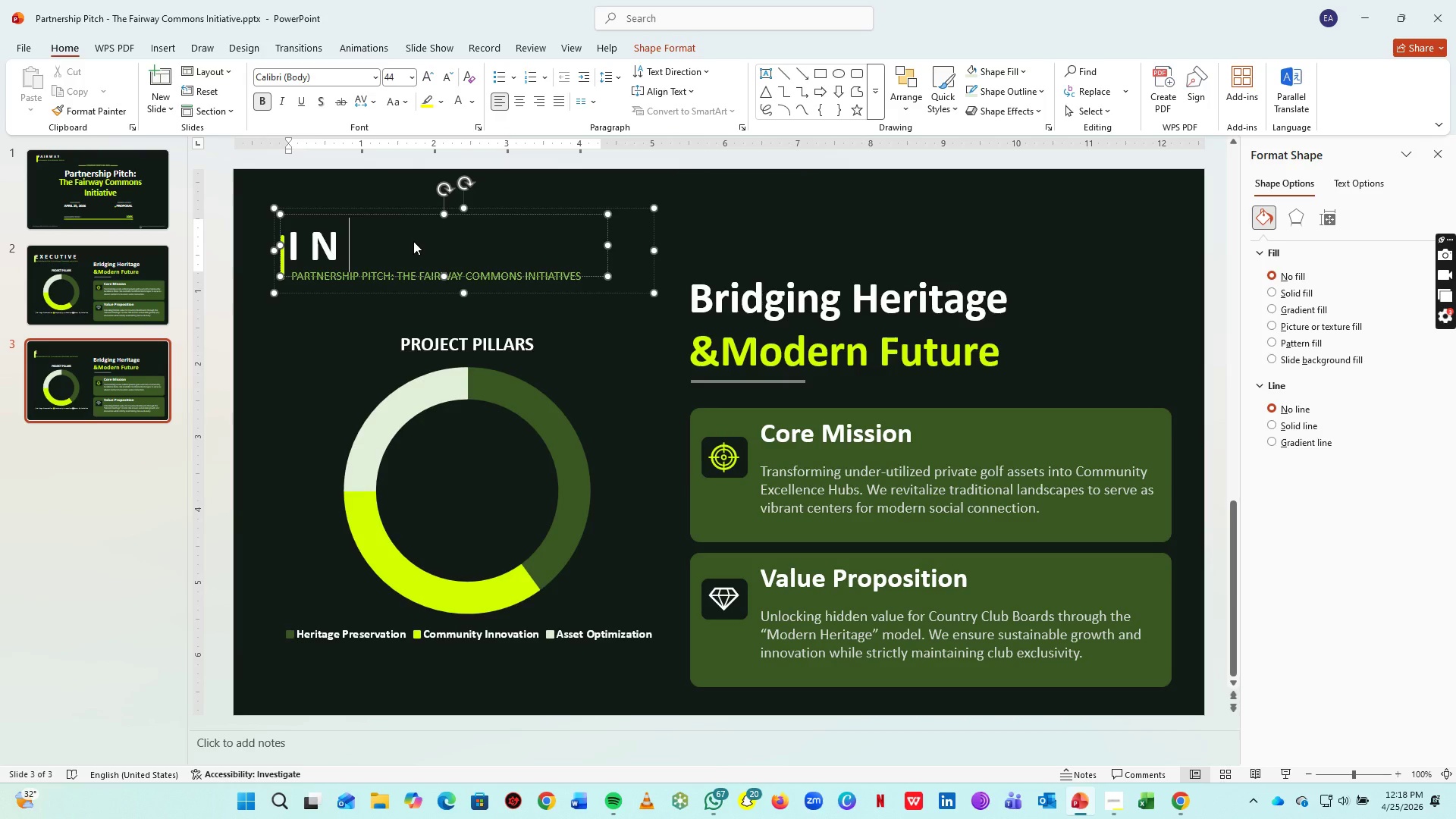 
key(D)
 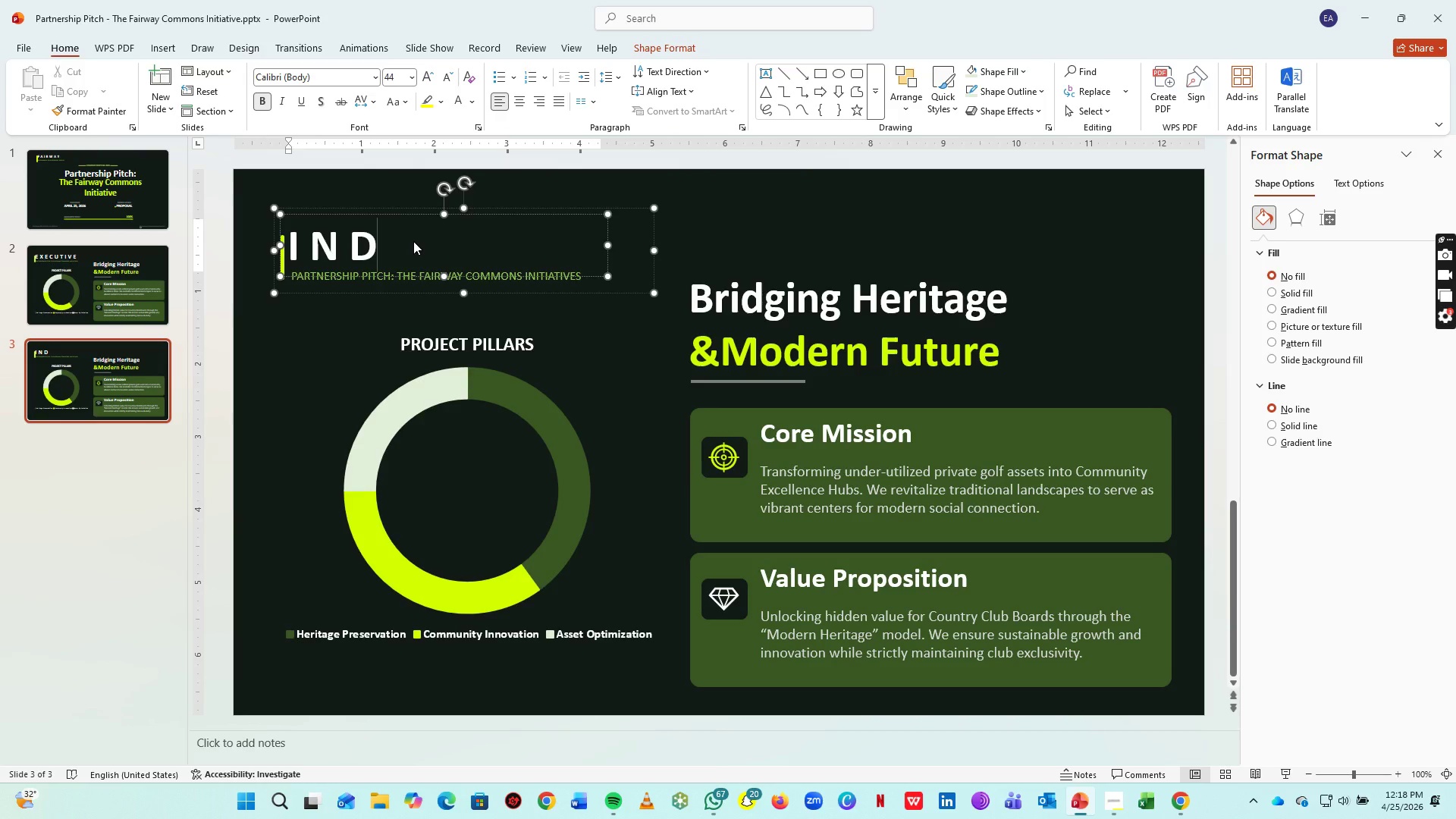 
key(Space)
 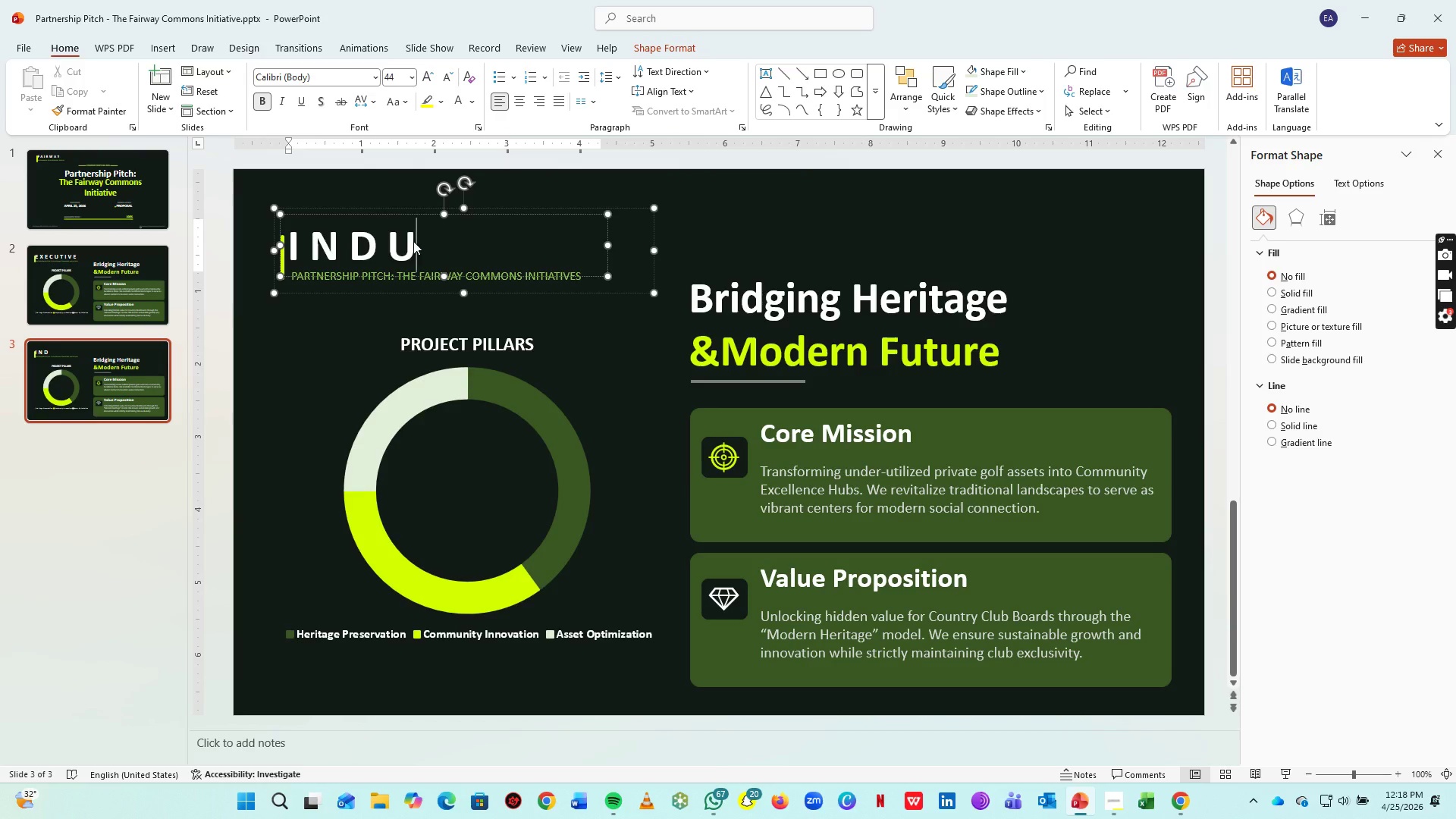 
key(U)
 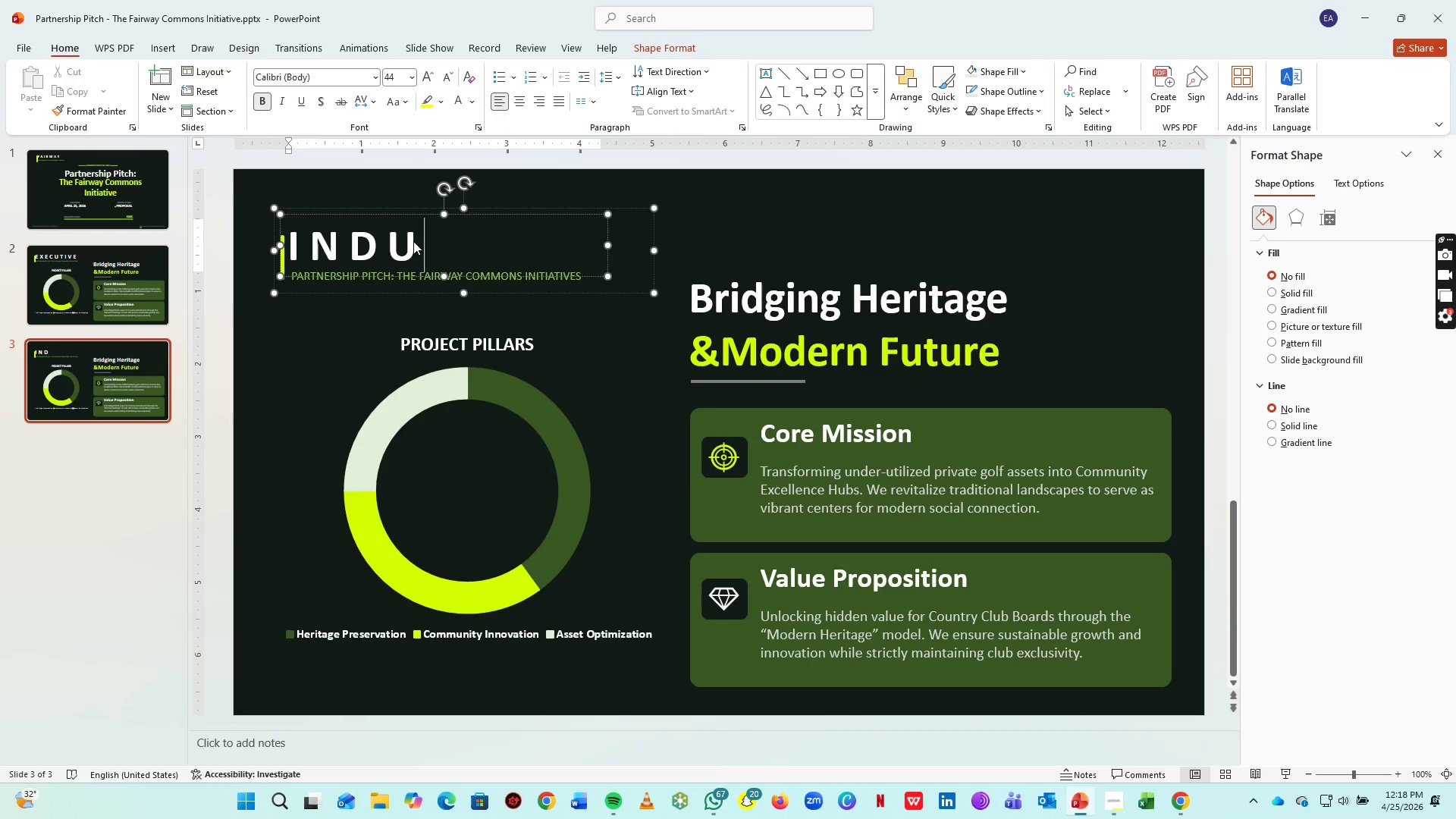 
key(Space)
 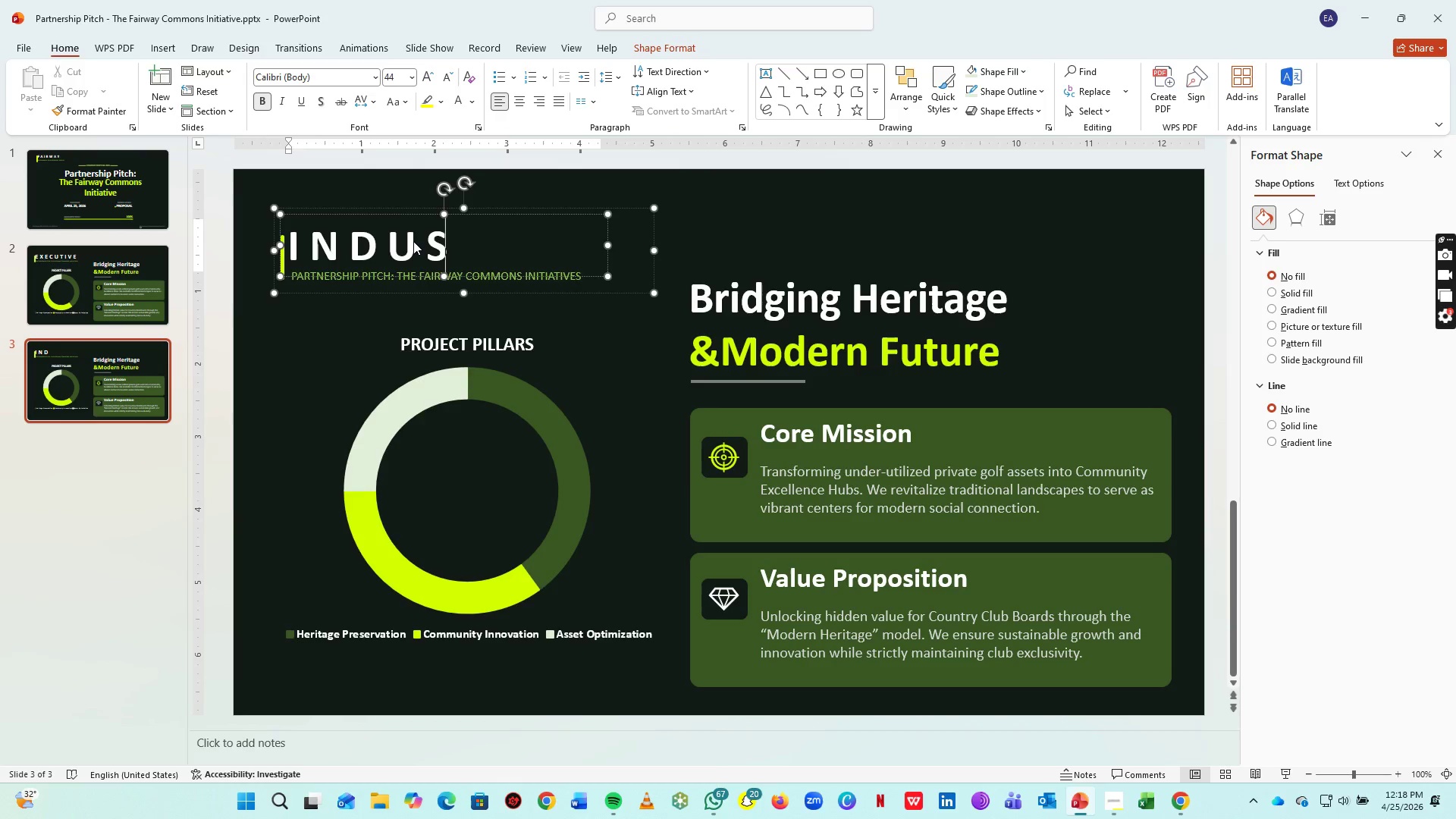 
key(S)
 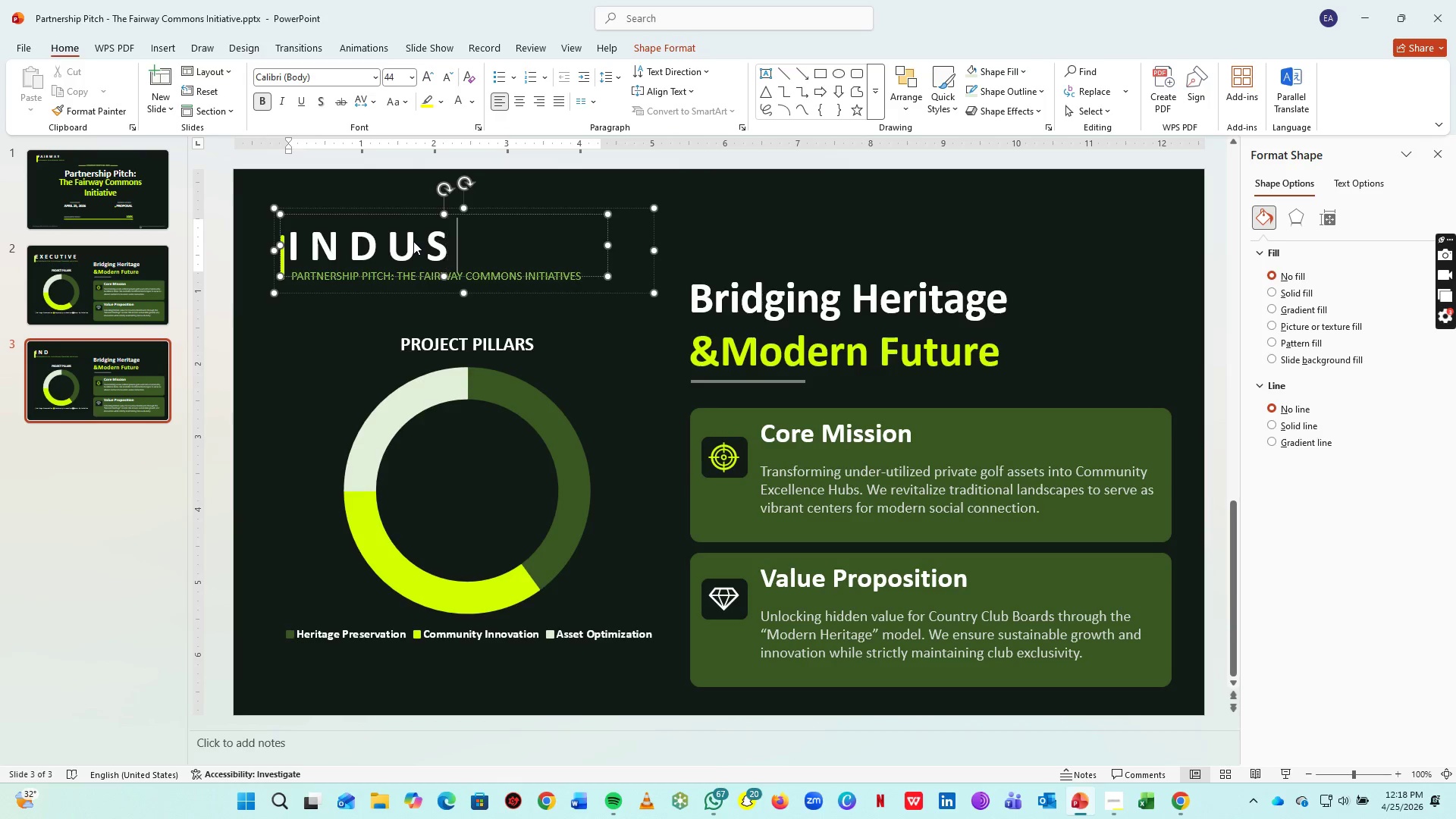 
key(Space)
 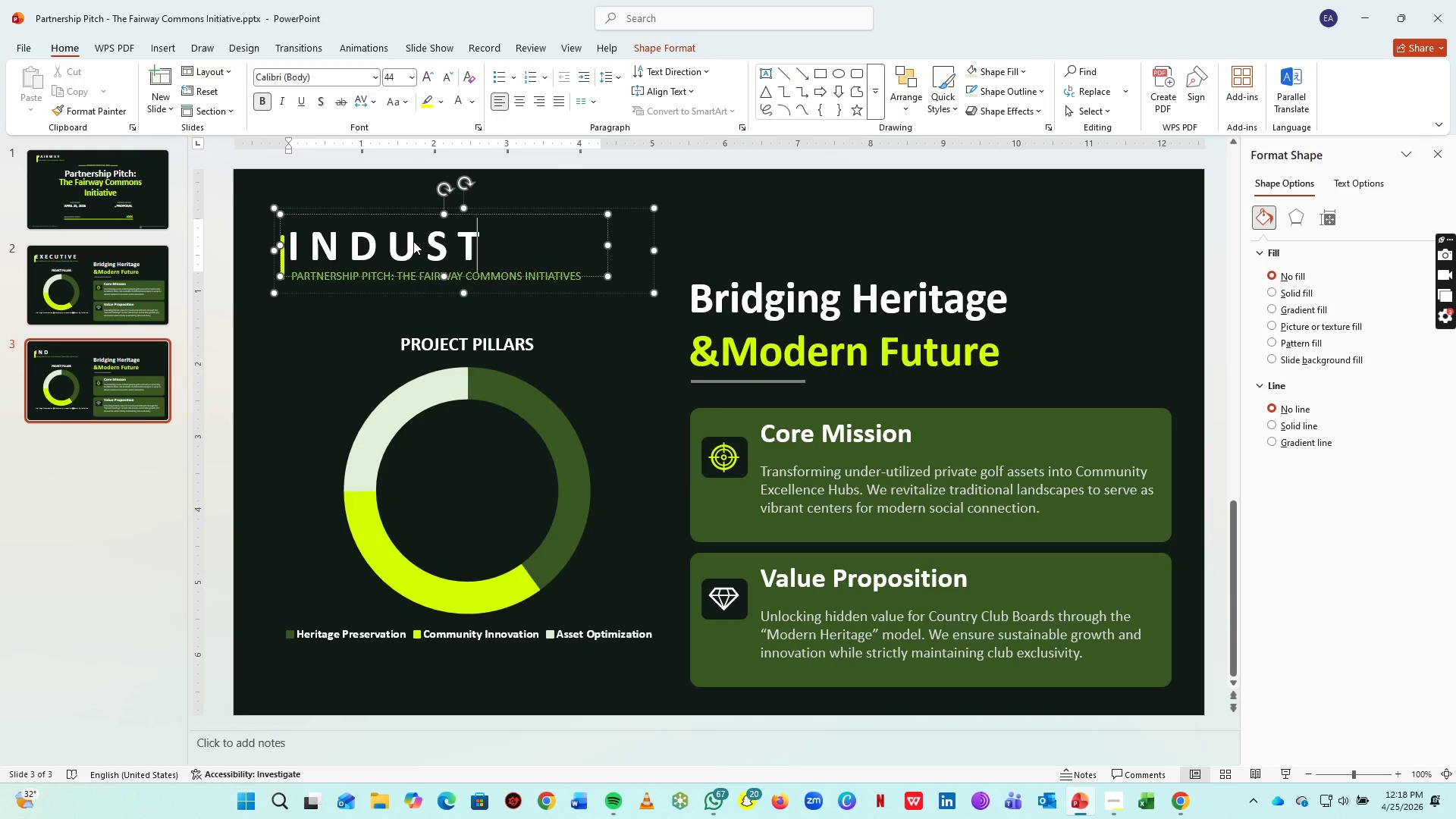 
key(T)
 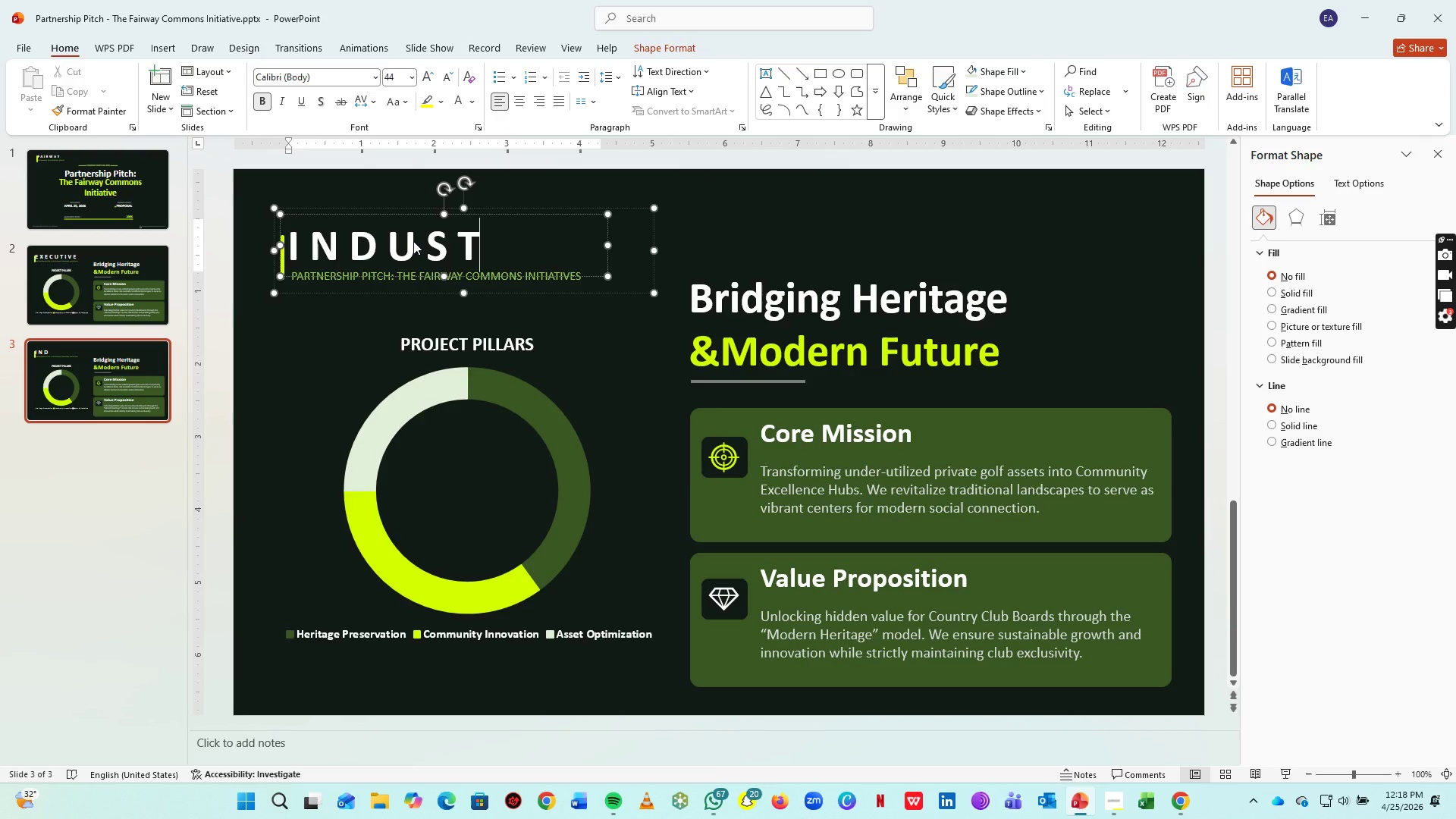 
key(Space)
 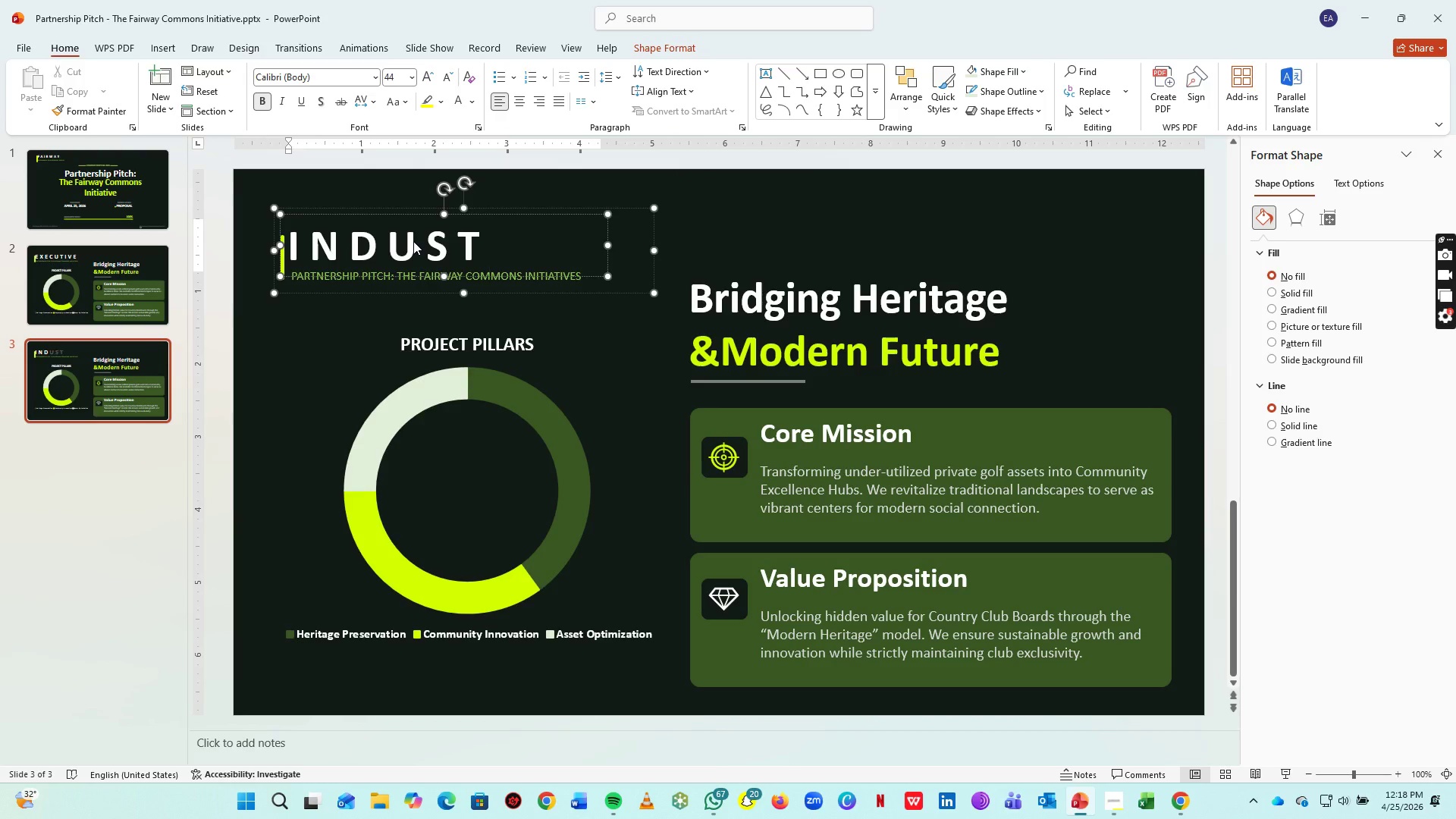 
key(R)
 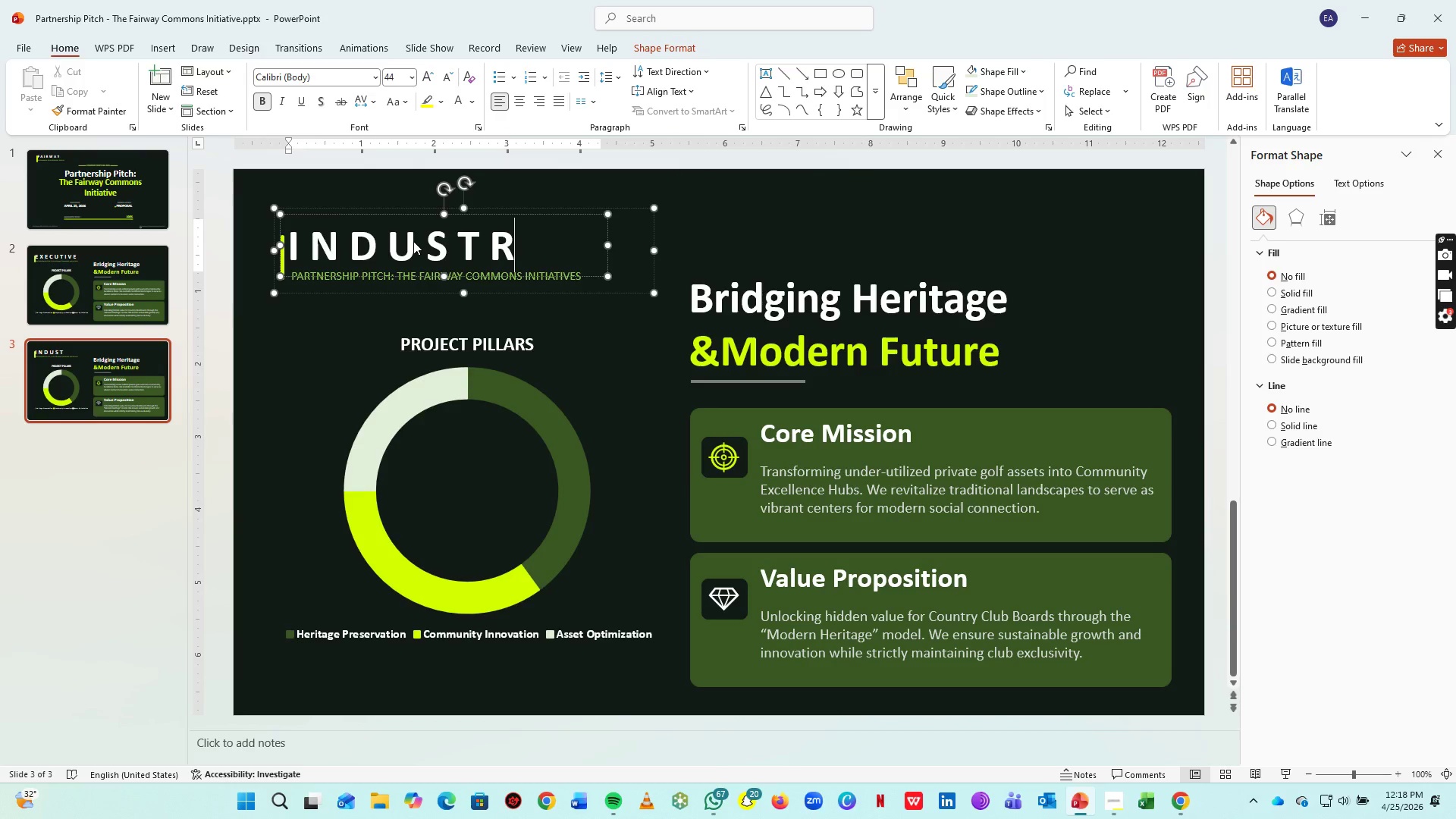 
key(Space)
 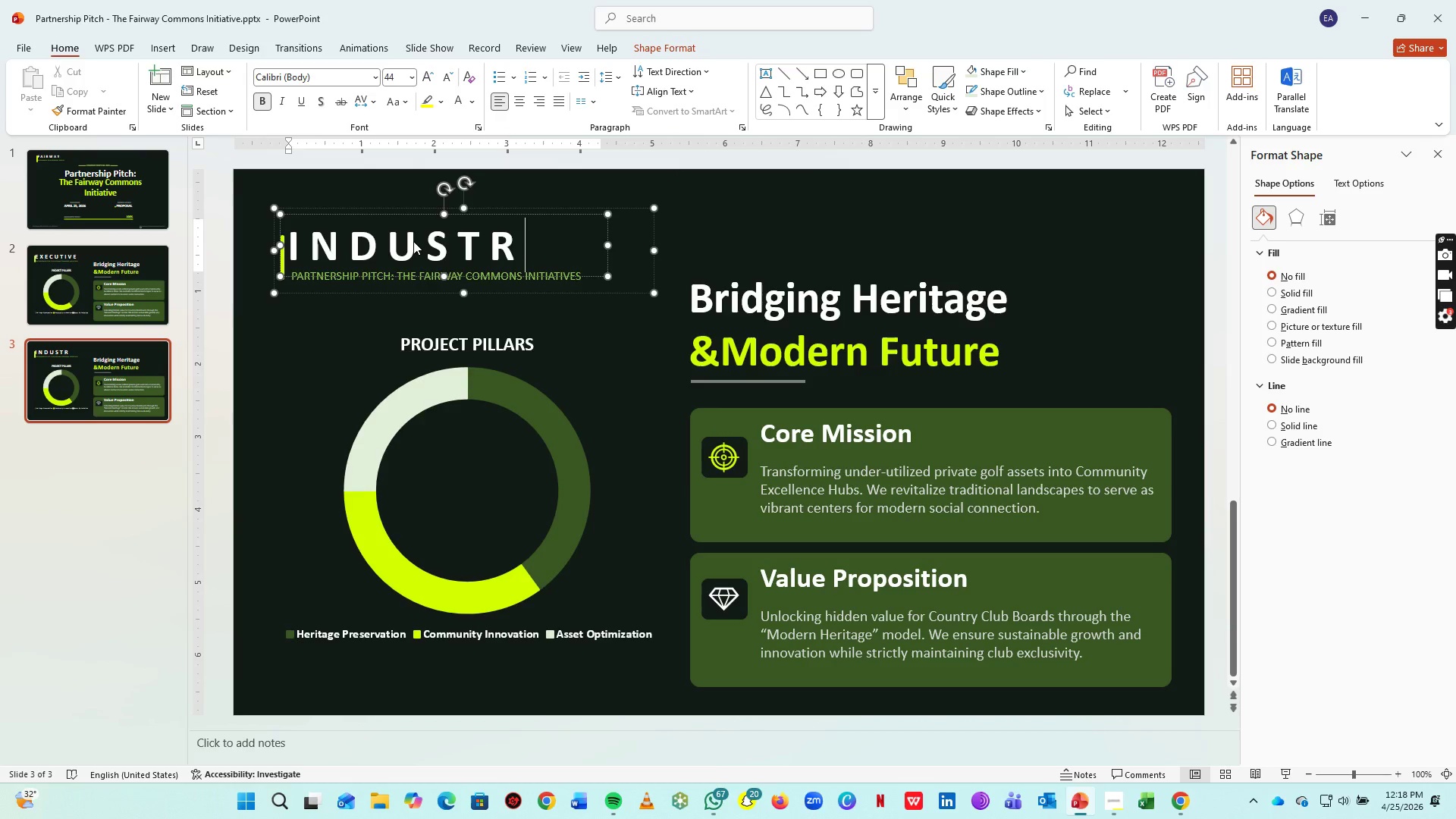 
key(Y)
 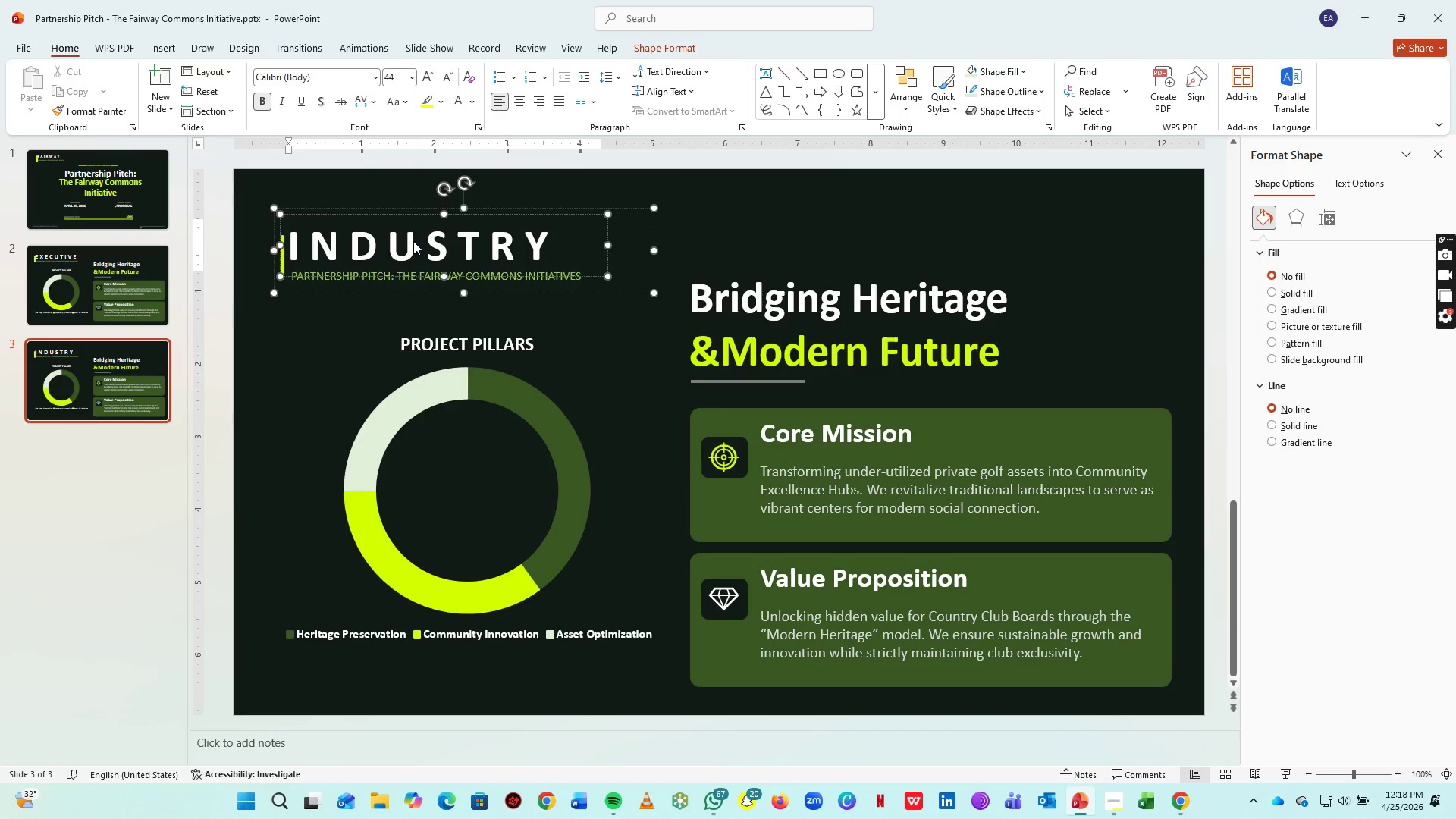 
key(Space)
 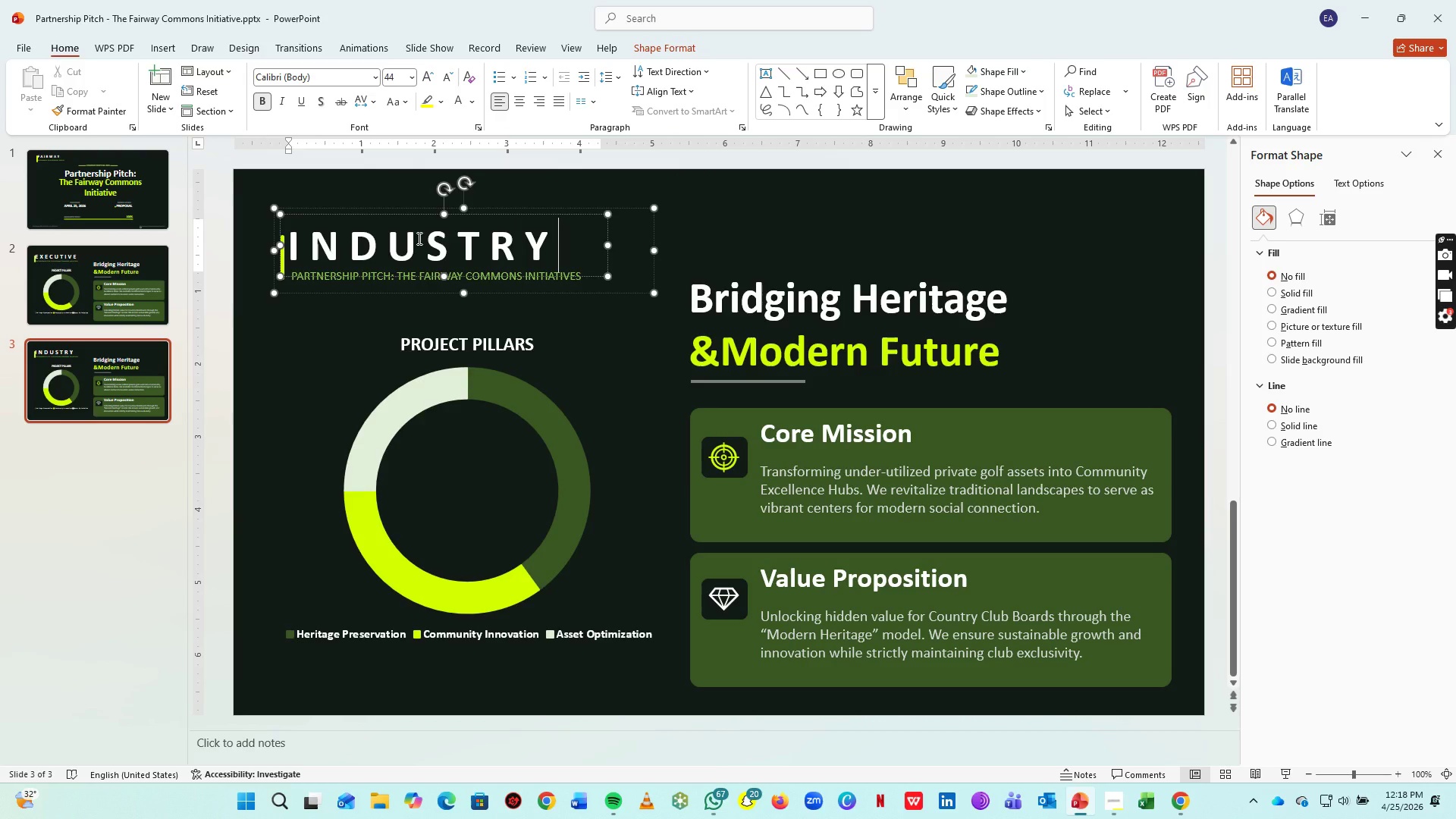 
key(Space)
 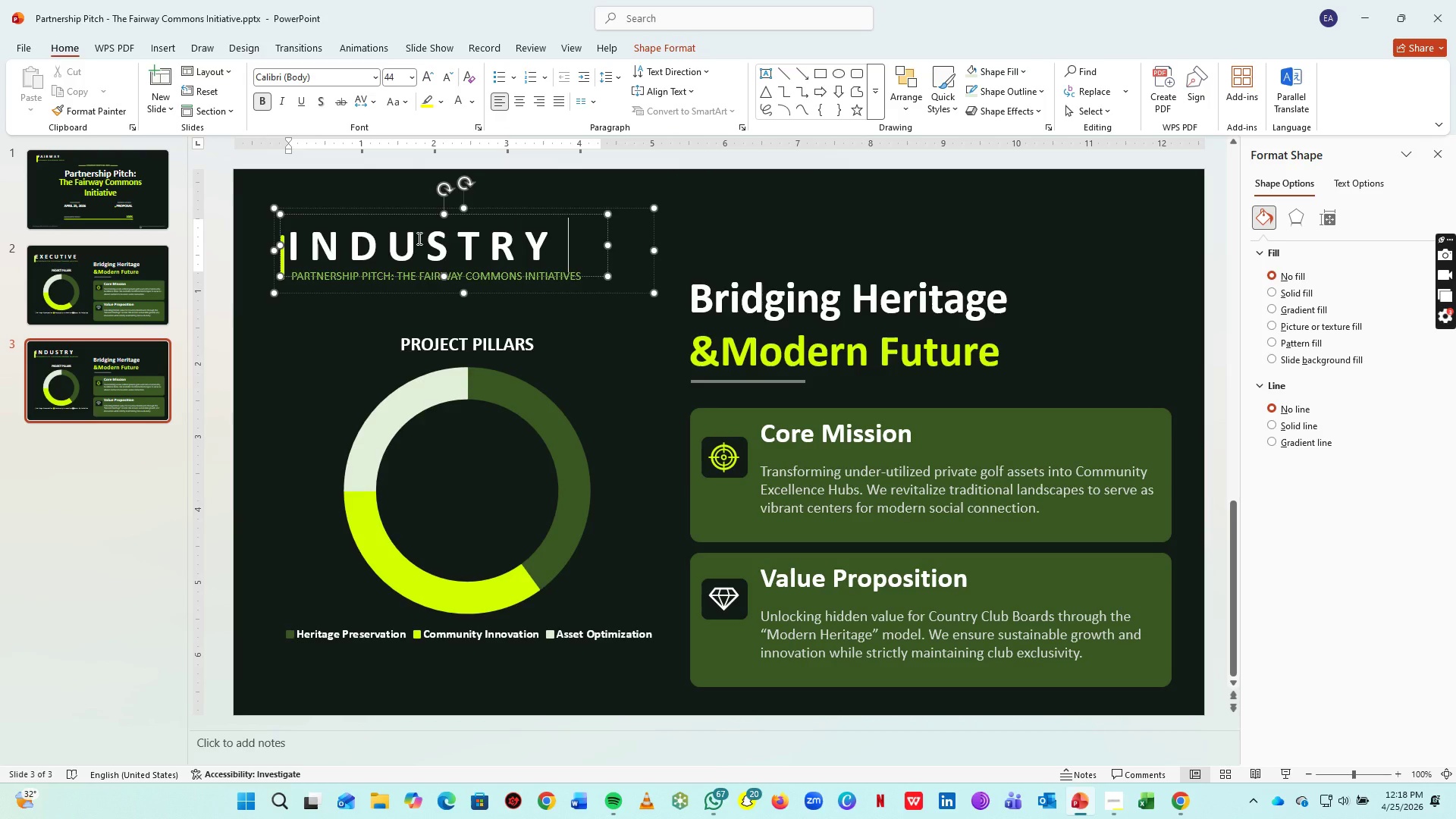 
key(Space)
 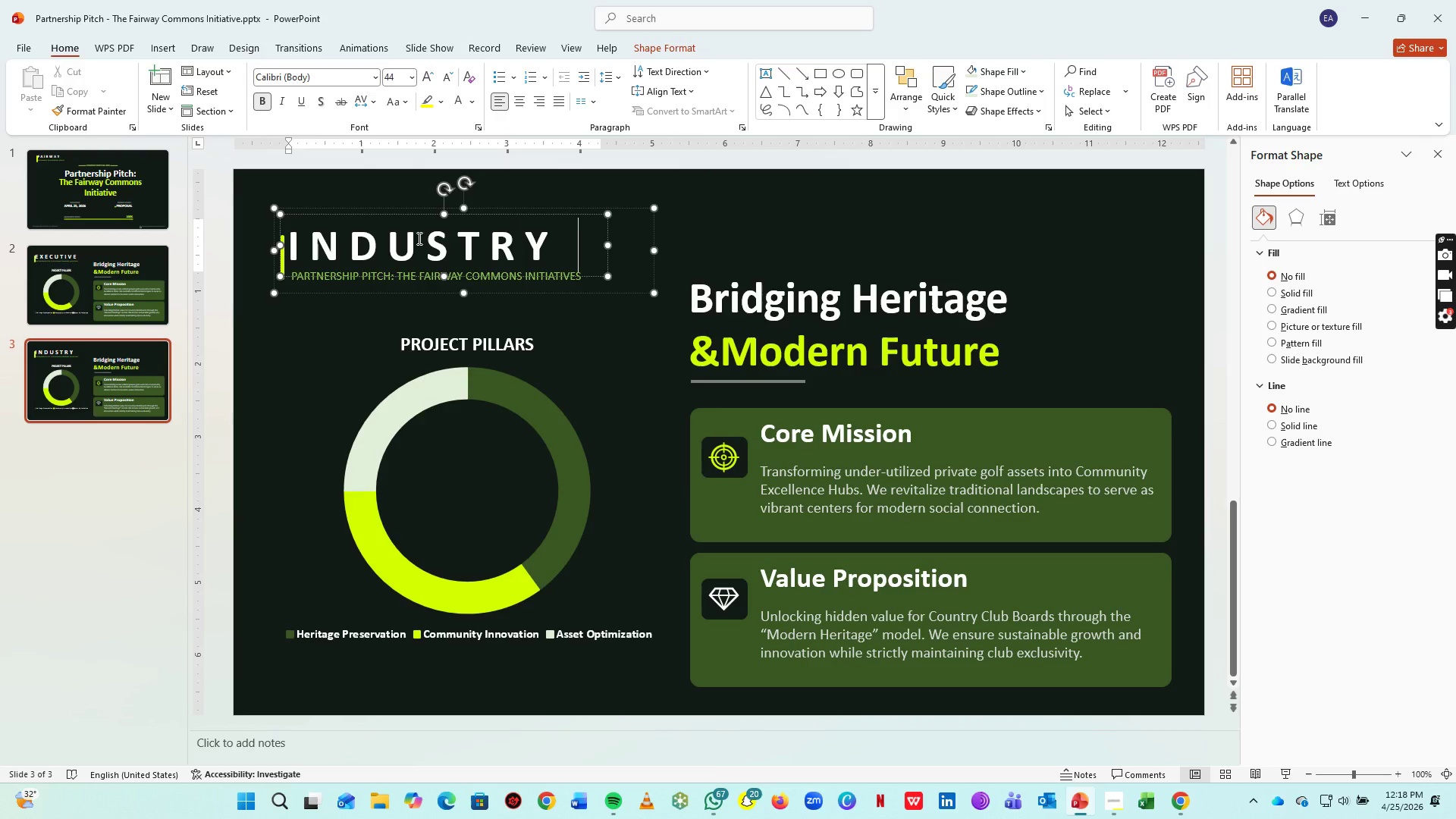 
key(S)
 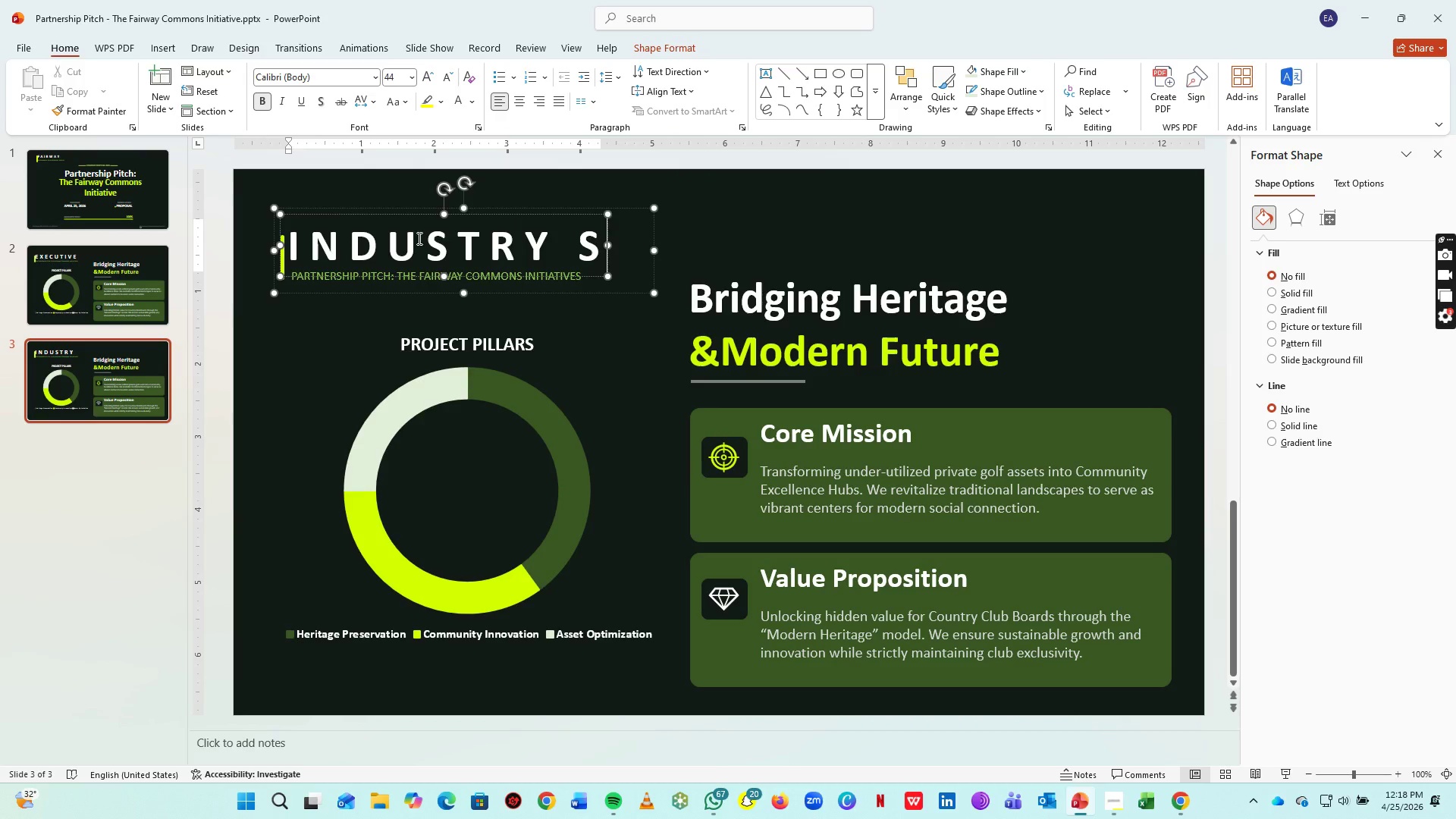 
key(Space)
 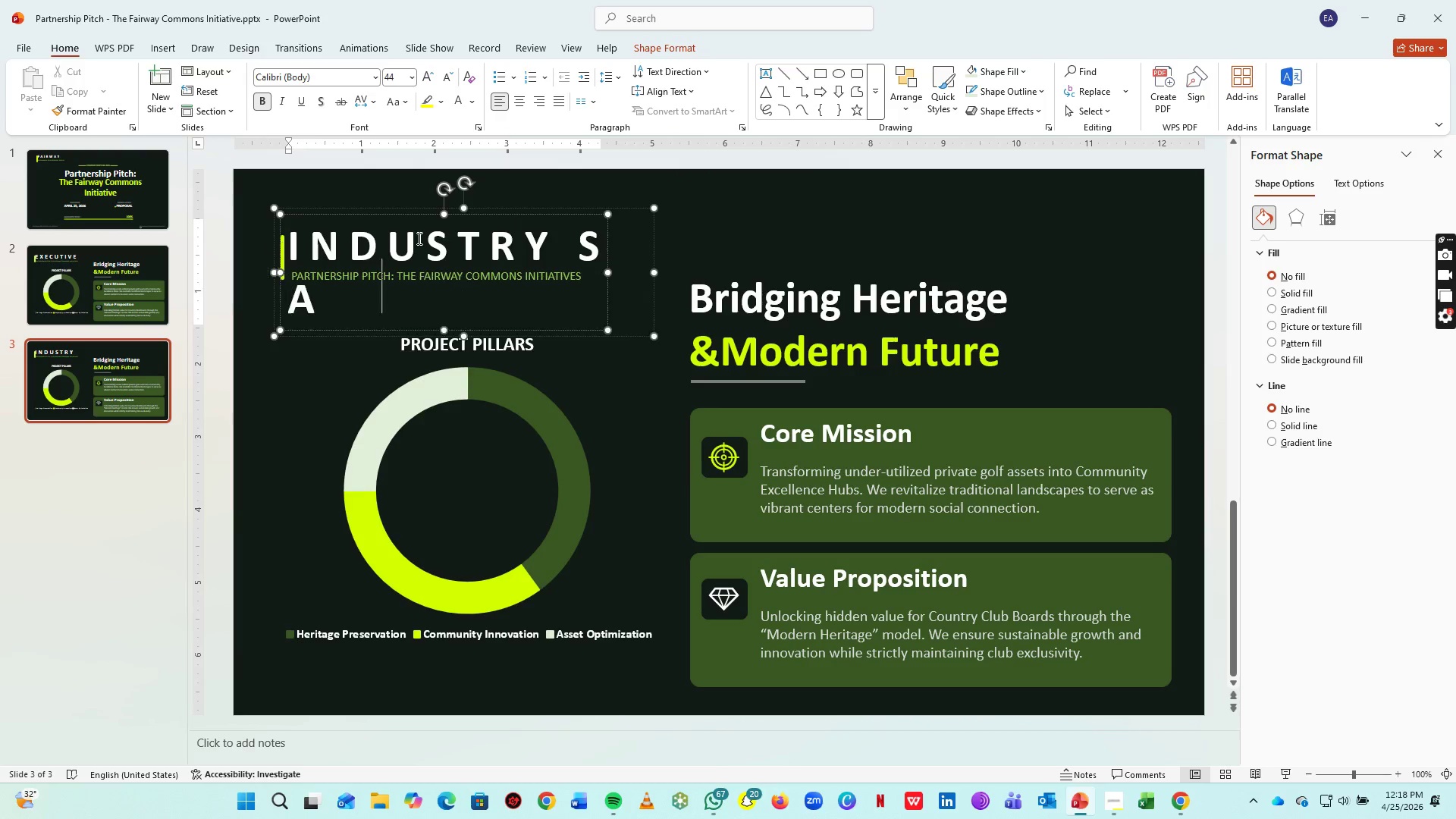 
key(A)
 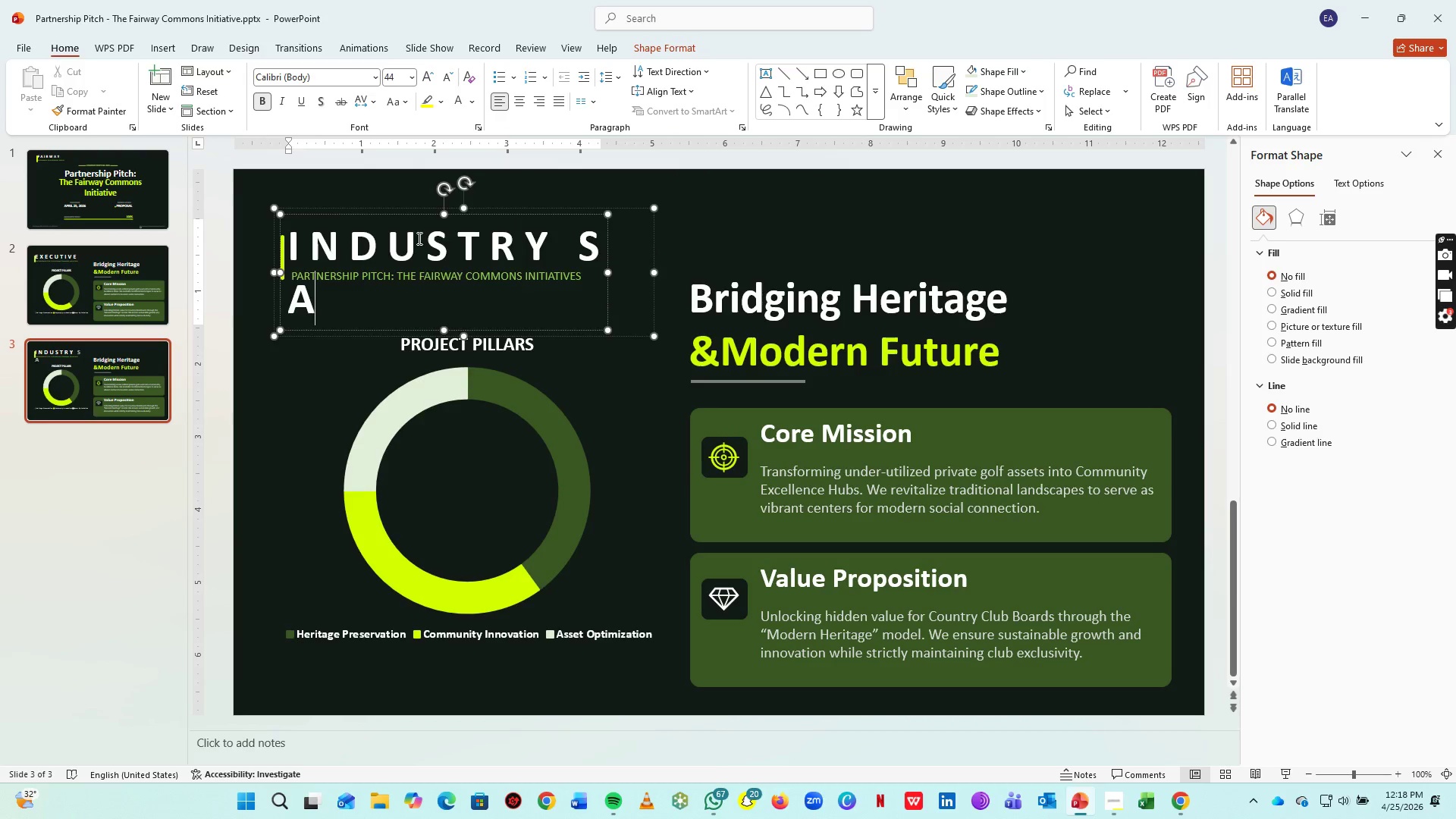 
key(Backspace)
 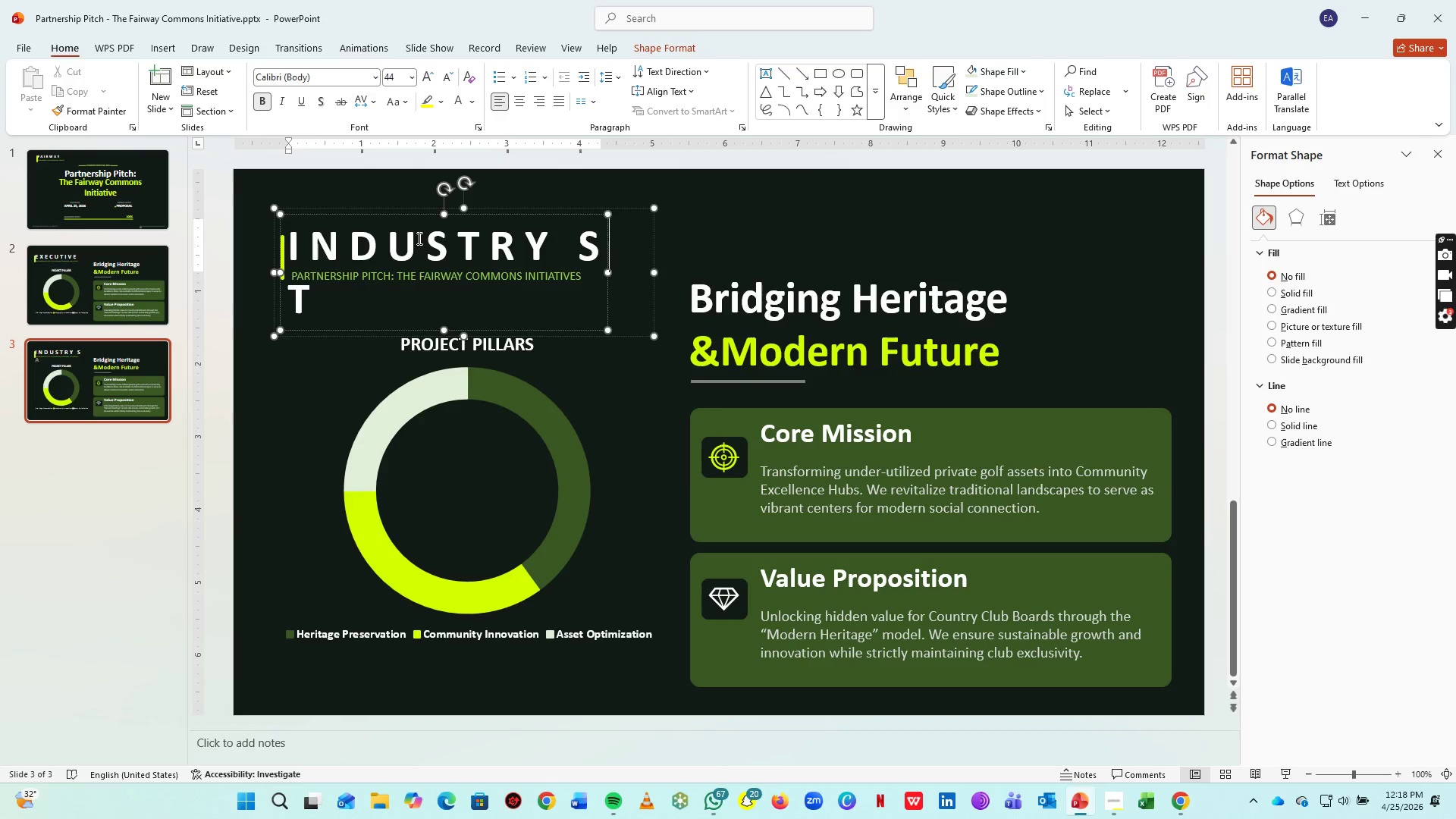 
key(T)
 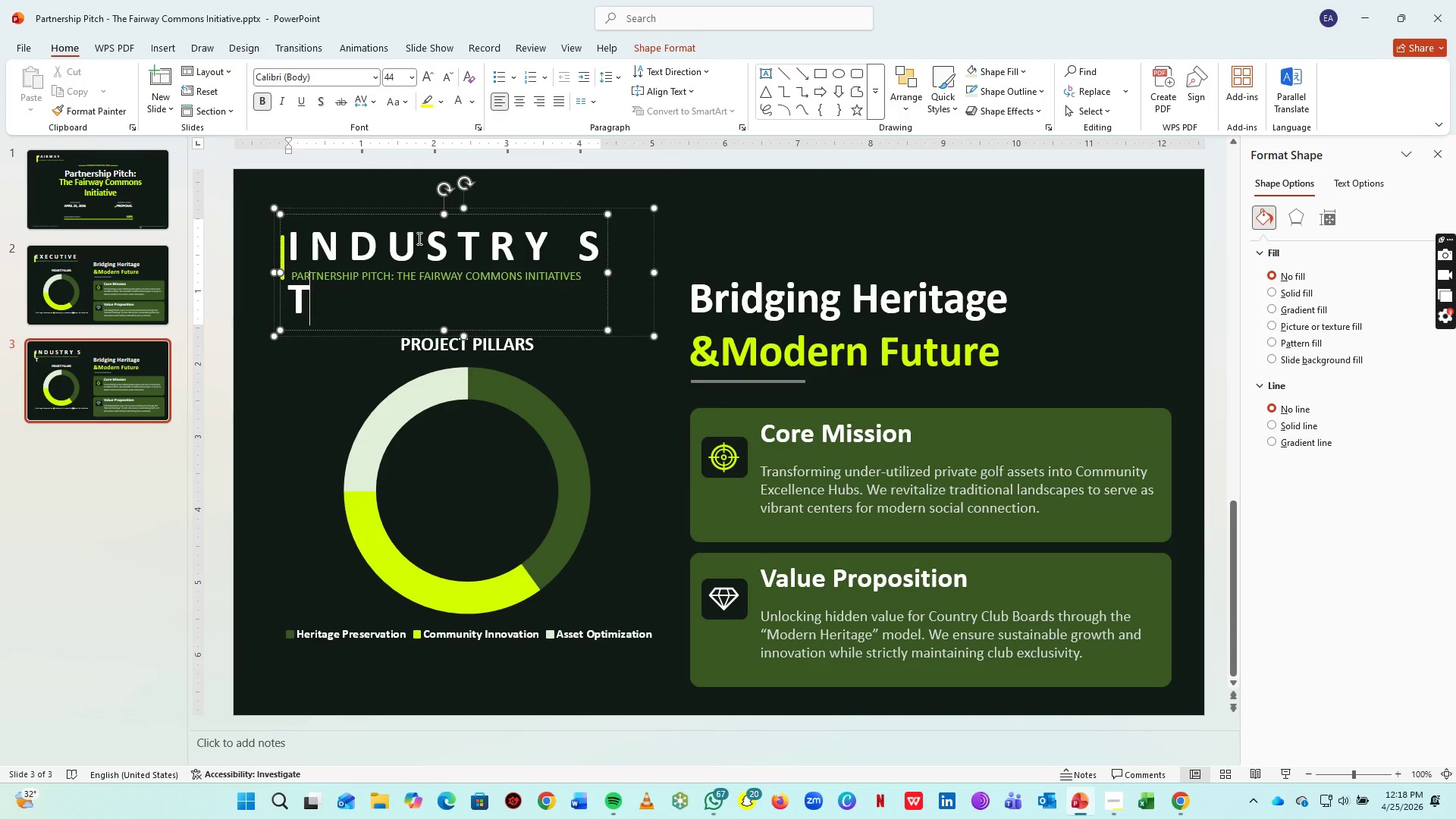 
key(Space)
 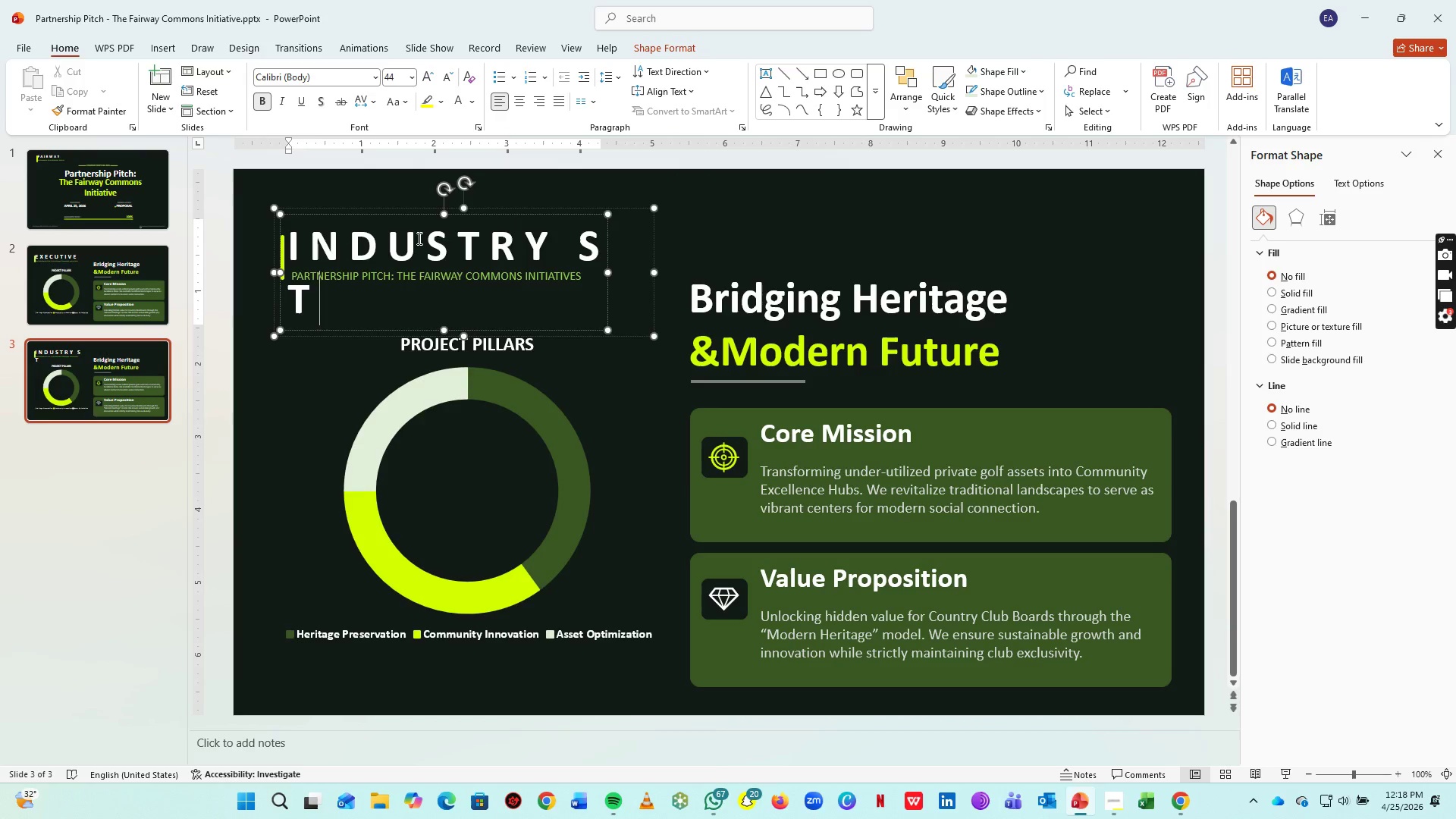 
key(A)
 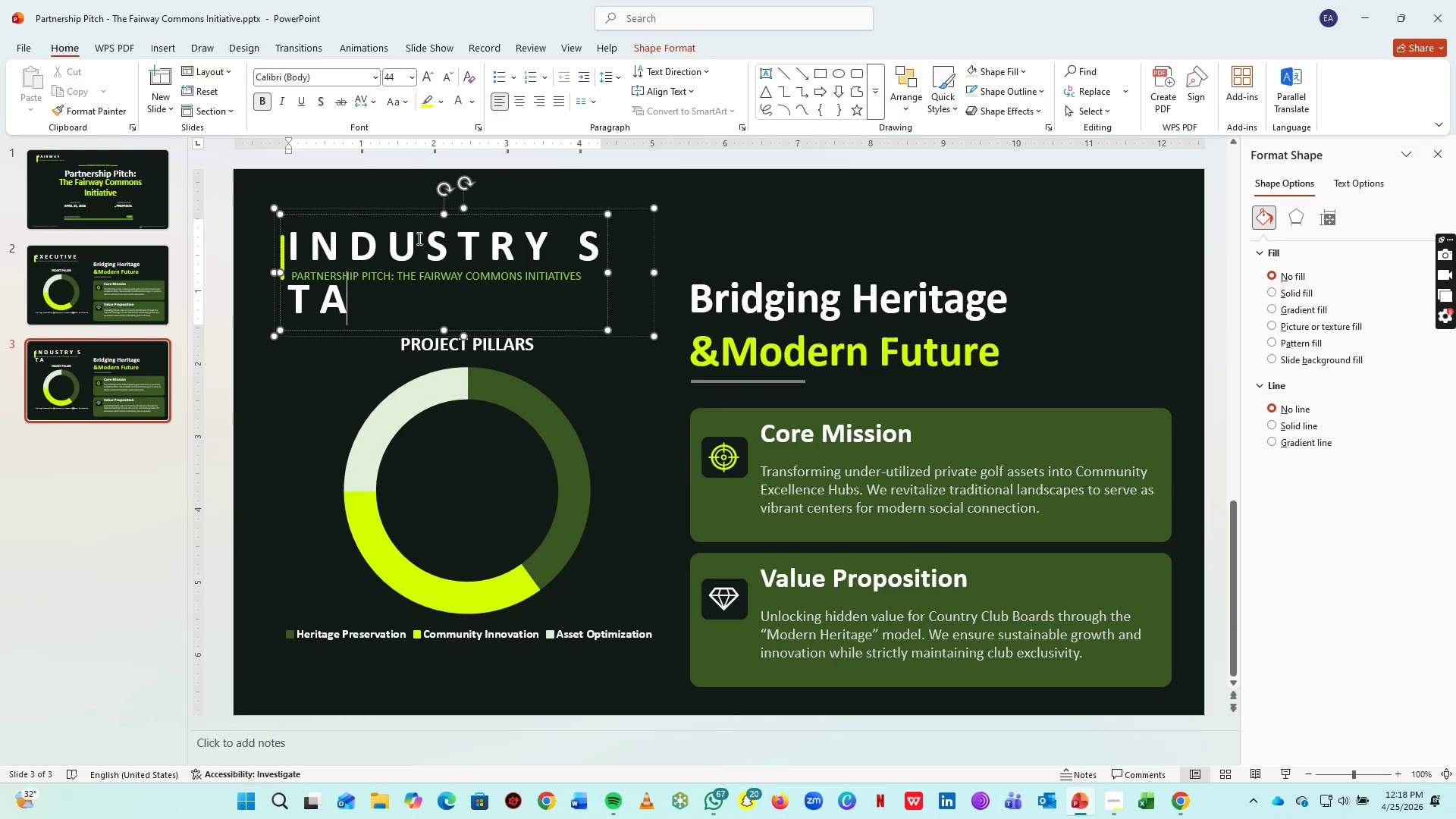 
key(Space)
 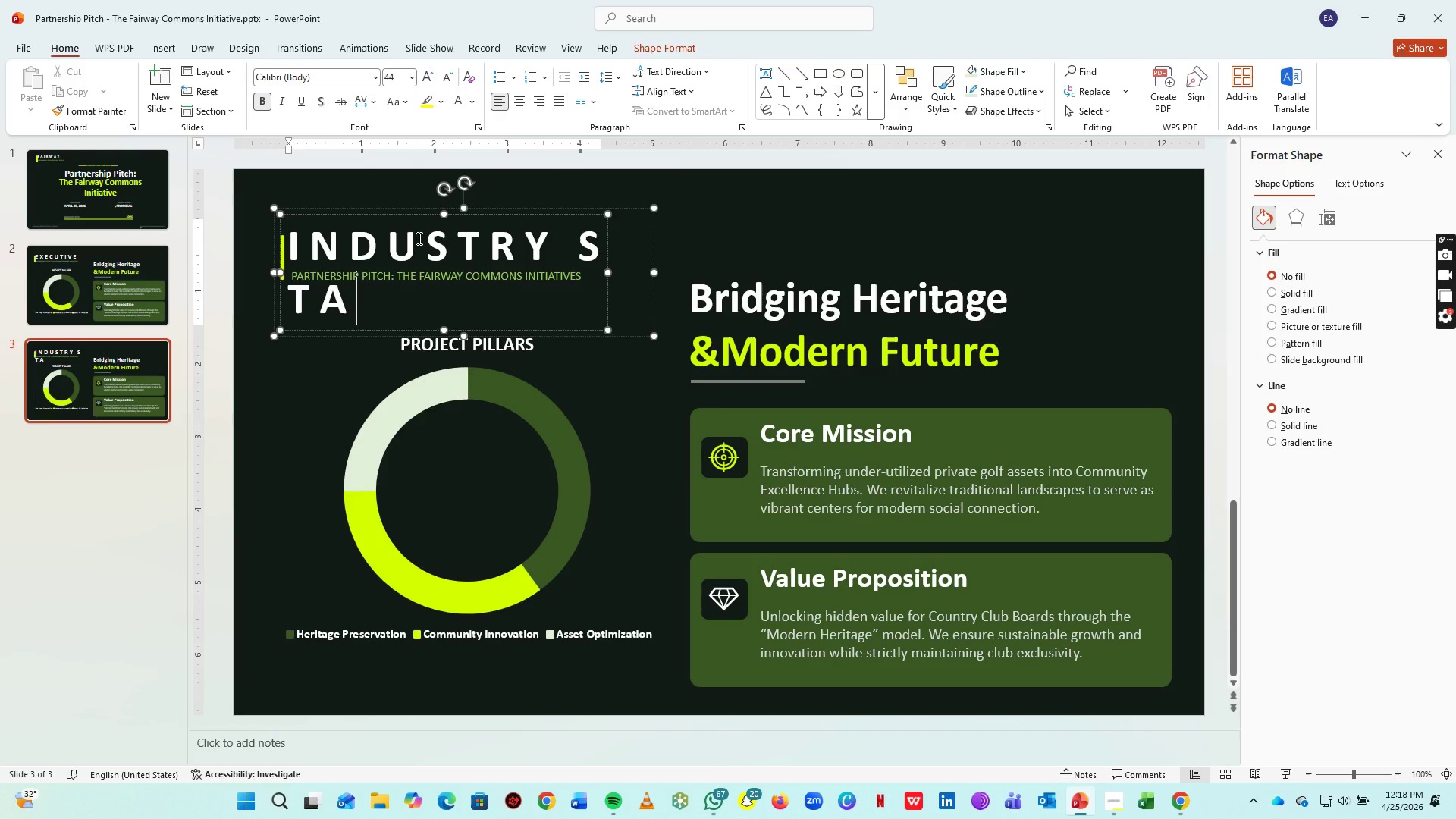 
key(T)
 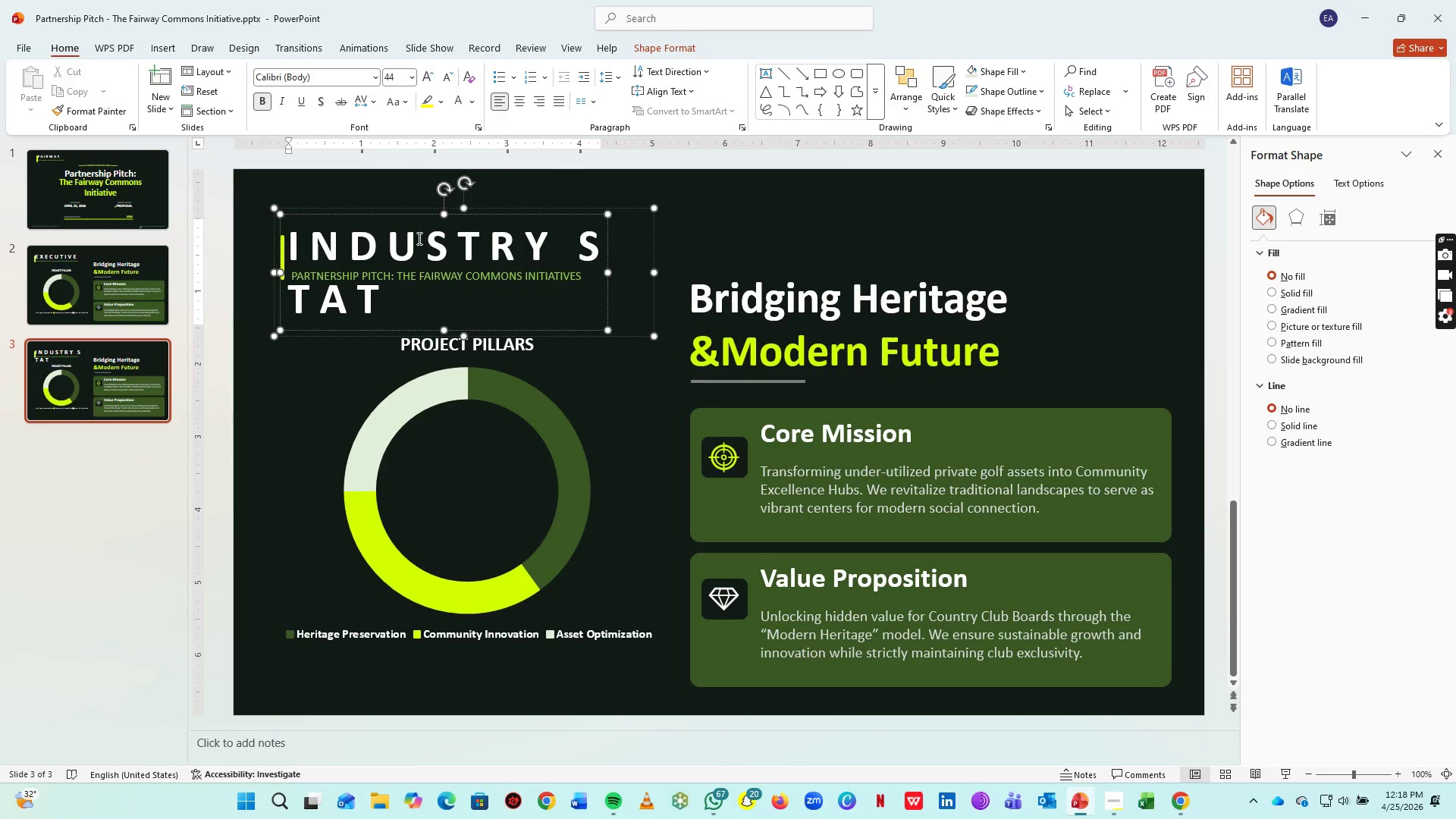 
key(Space)
 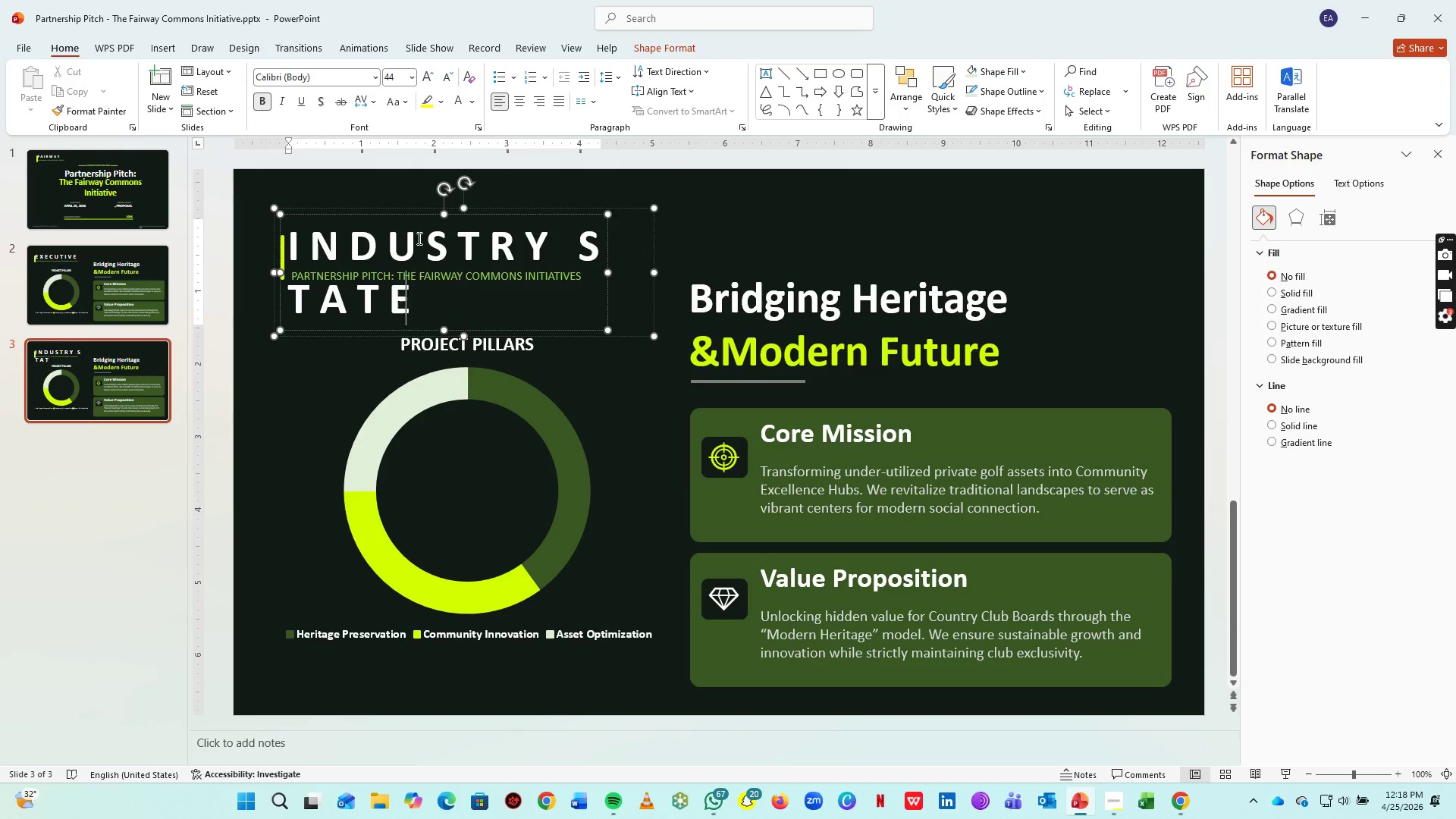 
key(E)
 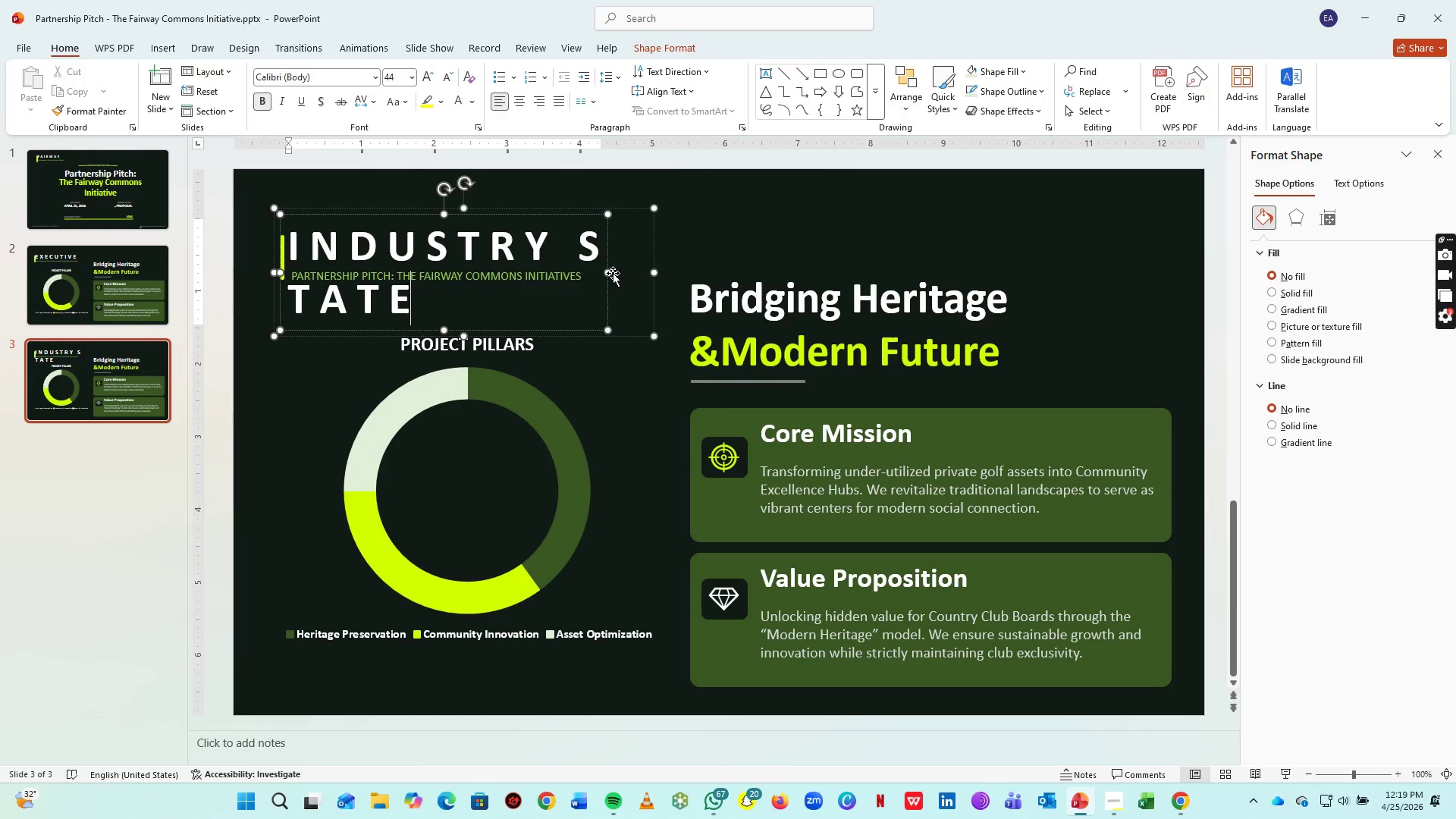 
left_click_drag(start_coordinate=[606, 273], to_coordinate=[753, 259])
 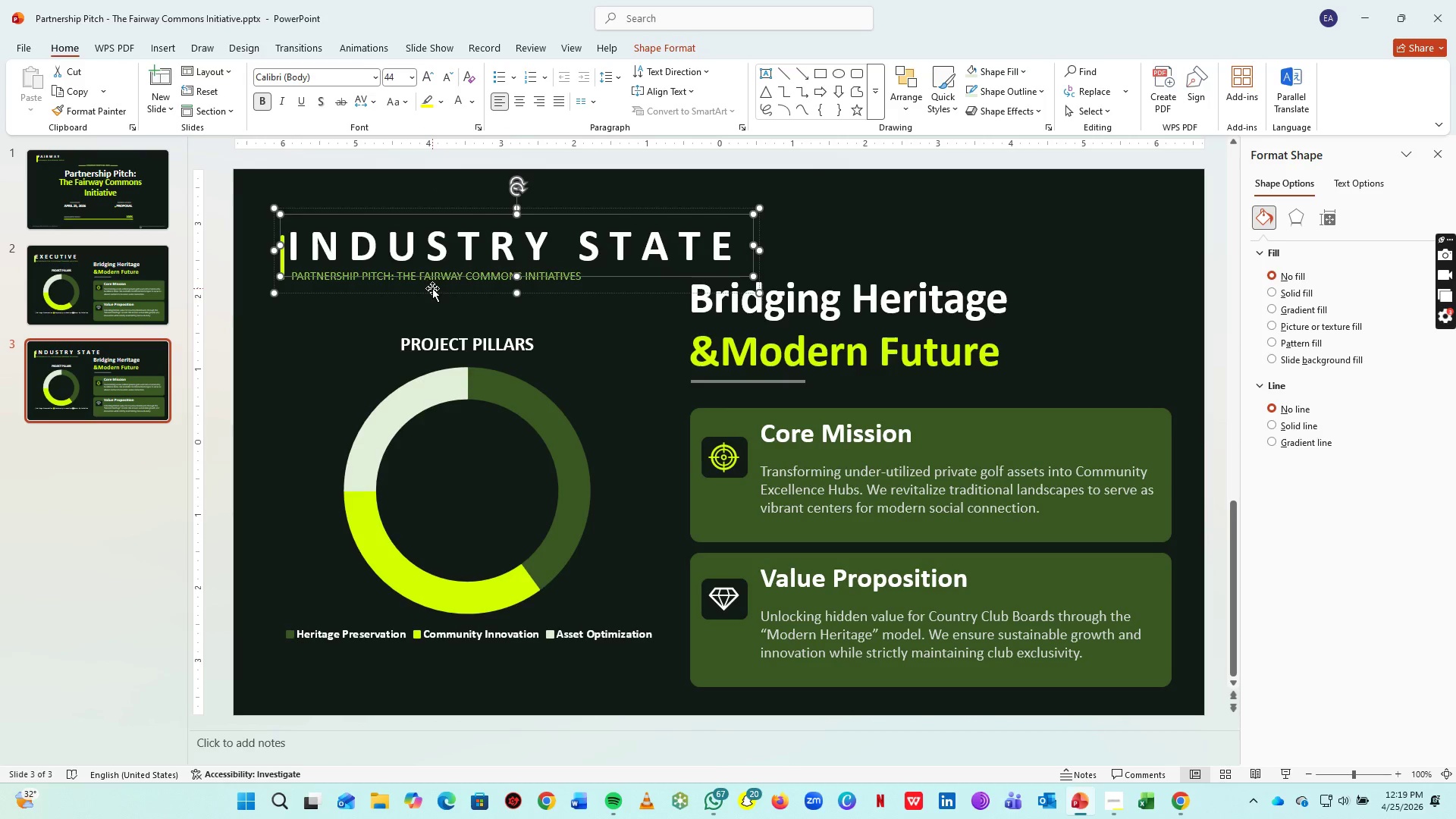 
left_click([435, 297])
 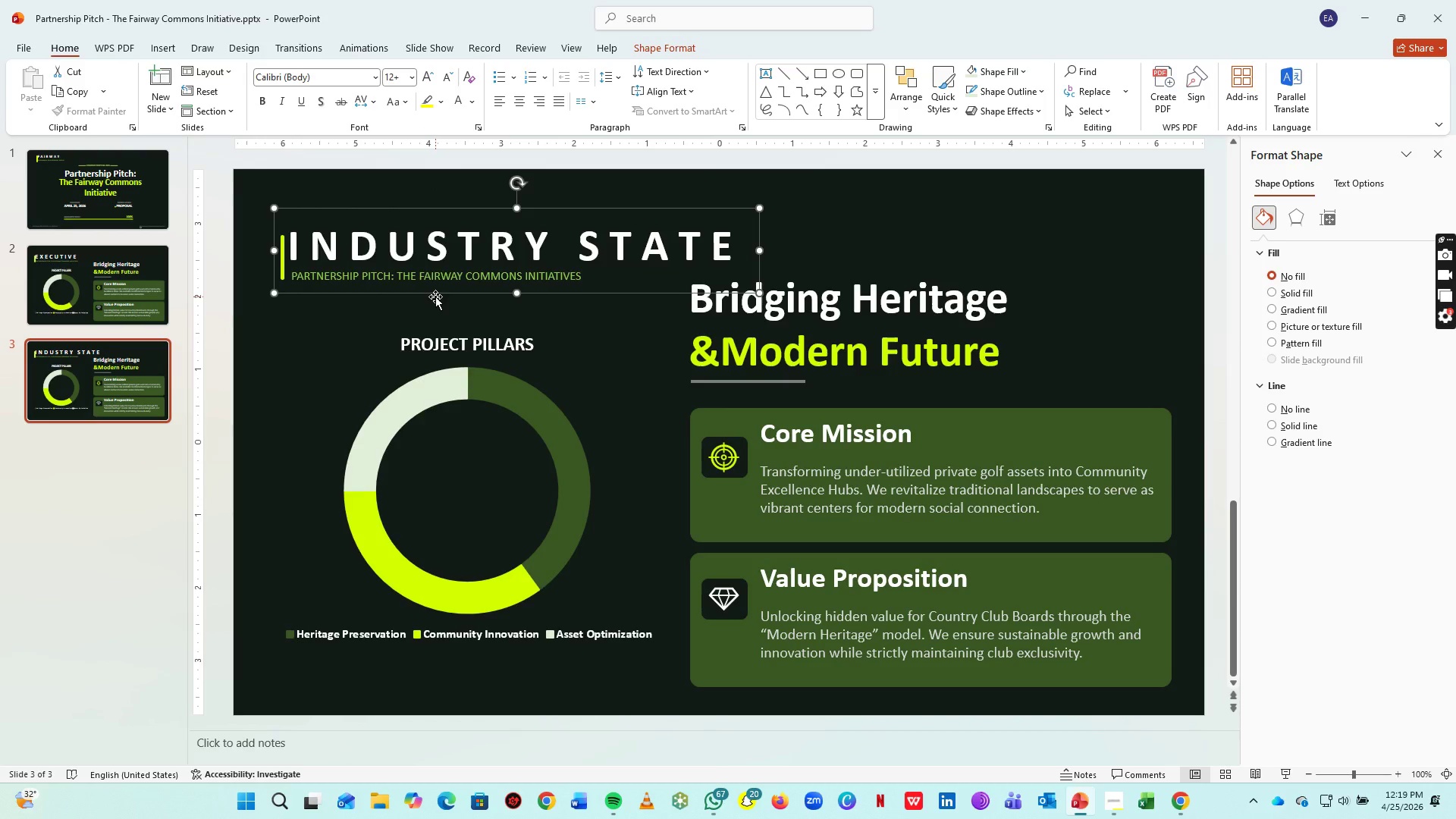 
hold_key(key=ArrowUp, duration=0.88)
 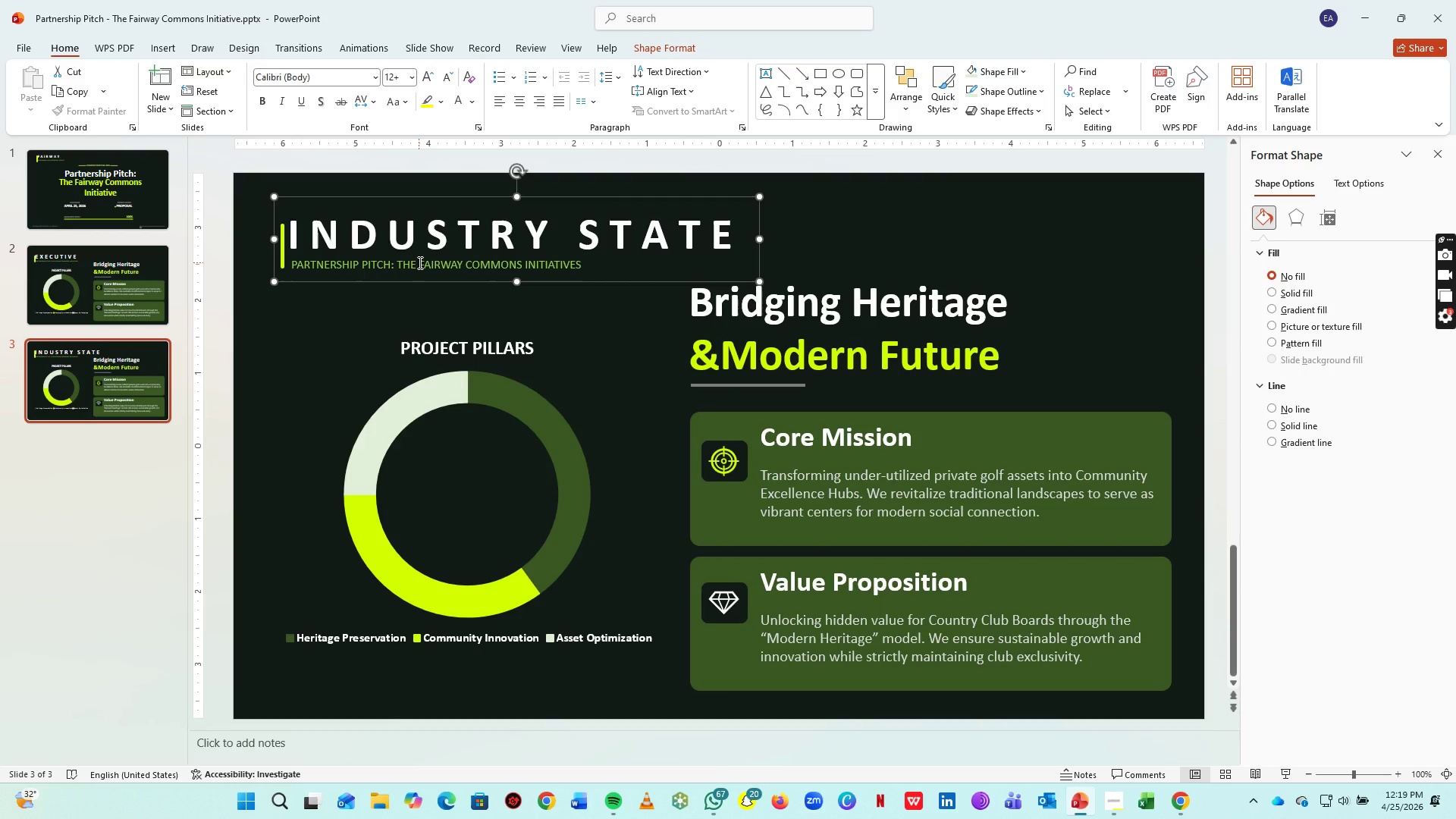 
hold_key(key=ArrowUp, duration=0.41)
 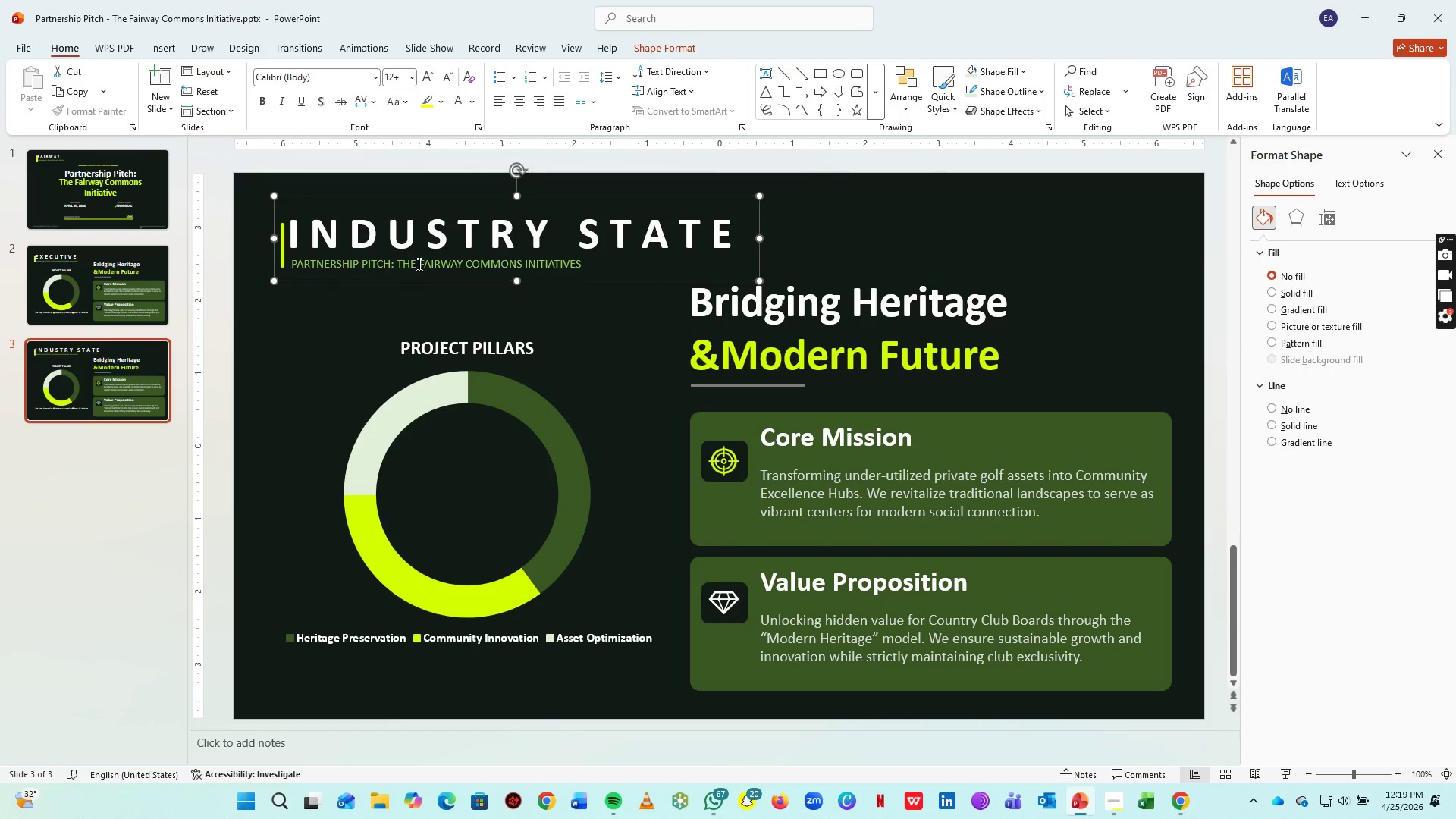 
key(ArrowUp)
 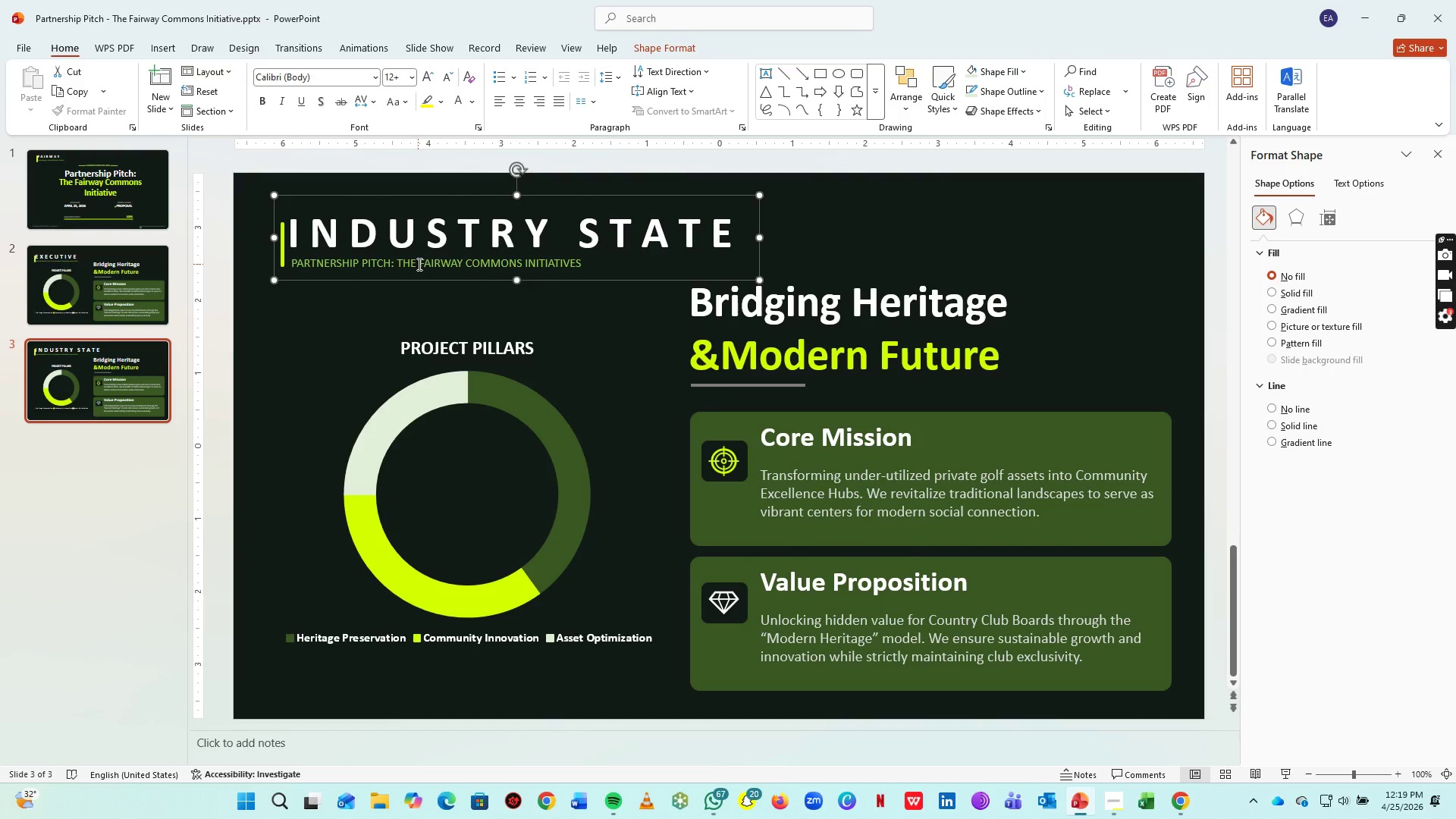 
key(ArrowUp)
 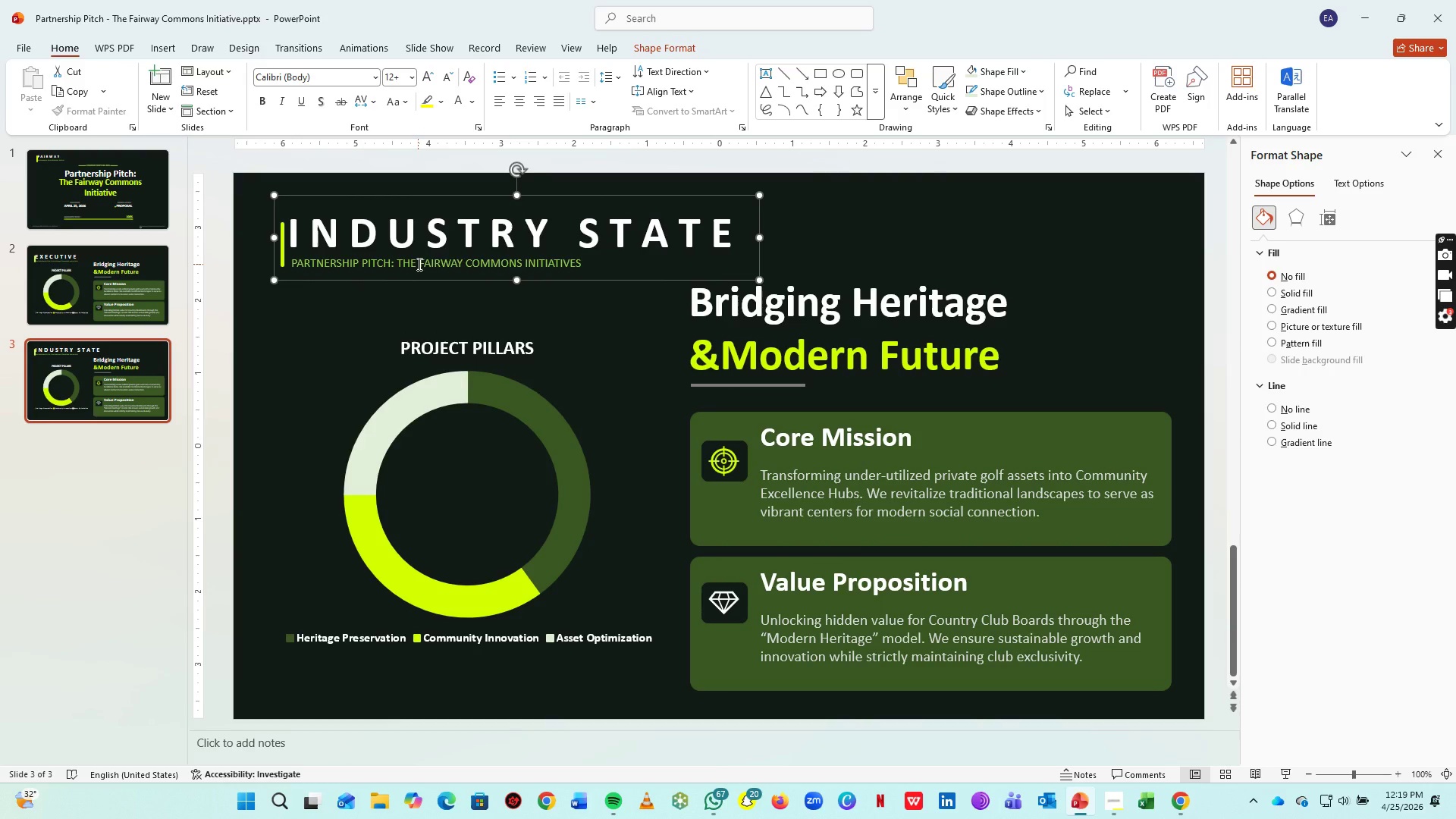 
key(ArrowUp)
 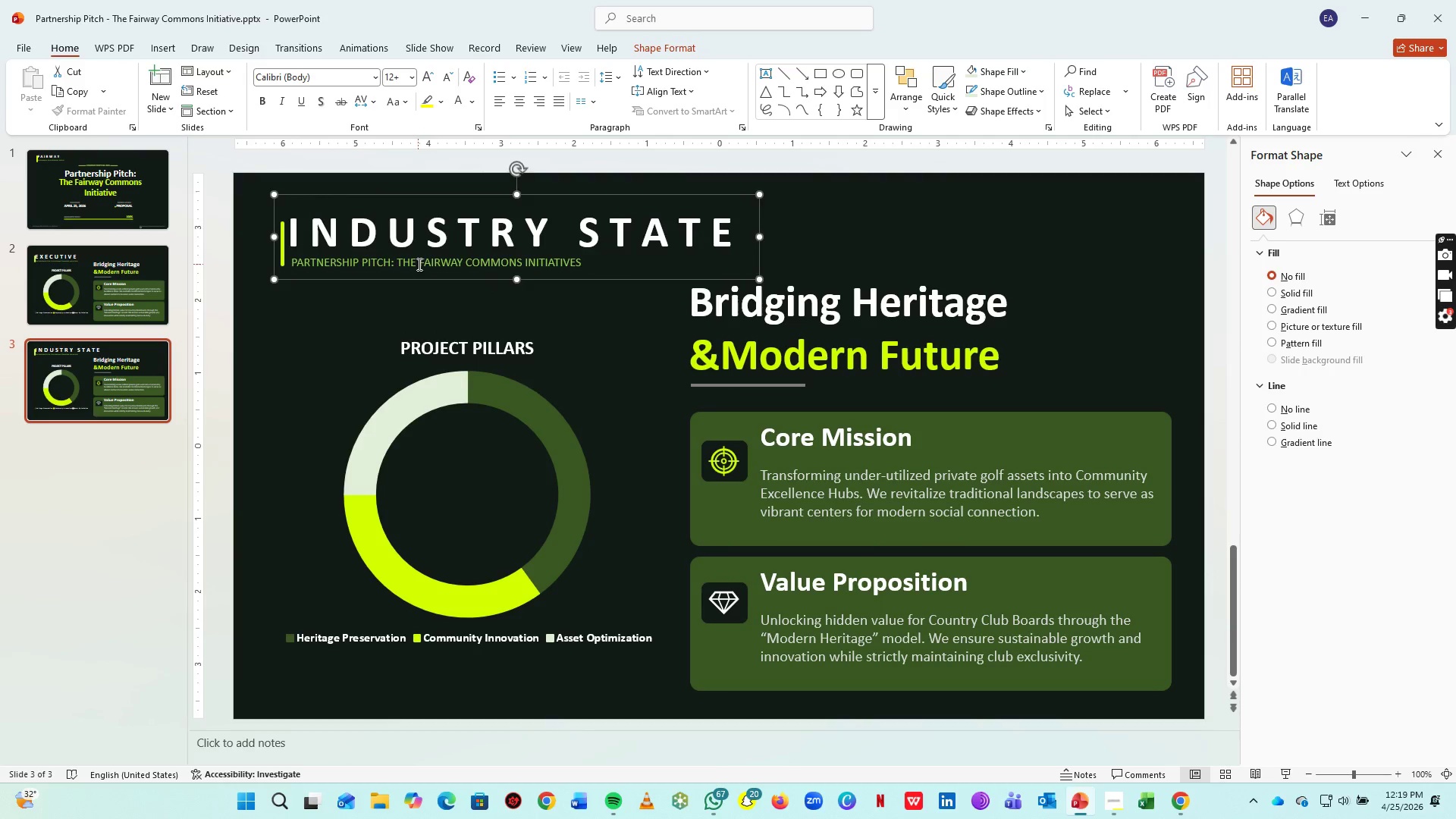 
left_click([418, 264])
 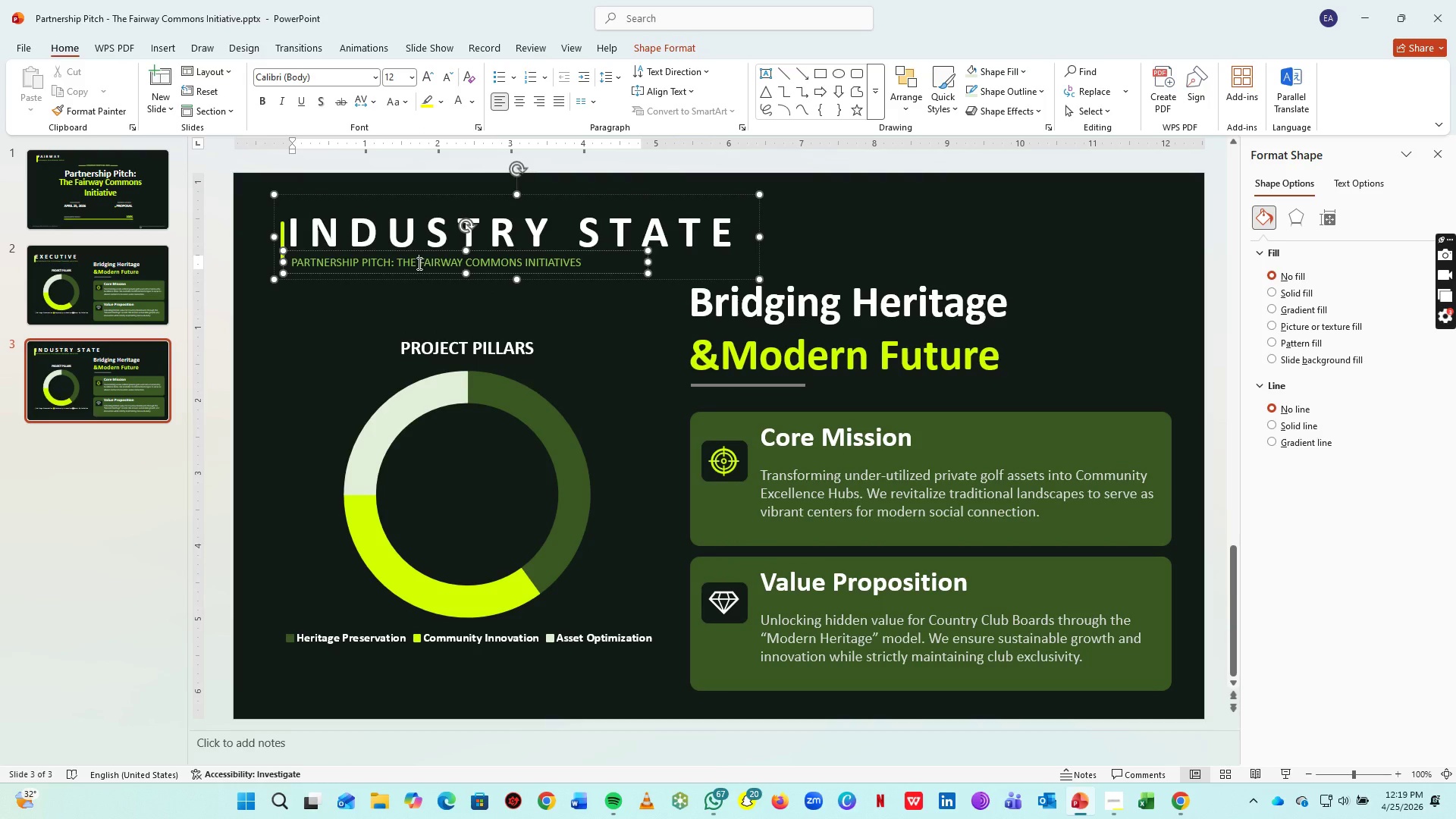 
key(Control+ControlLeft)
 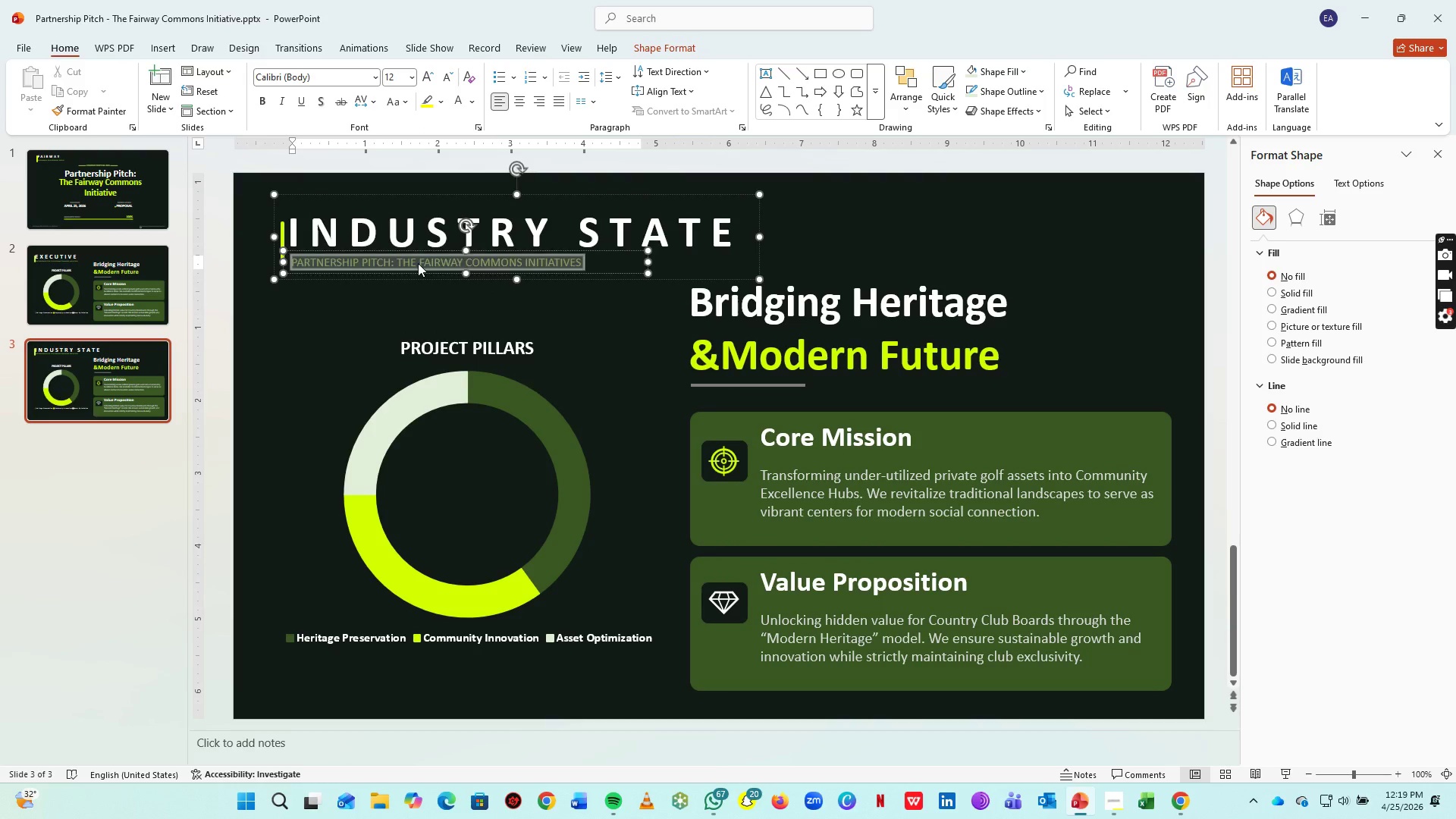 
key(Control+A)
 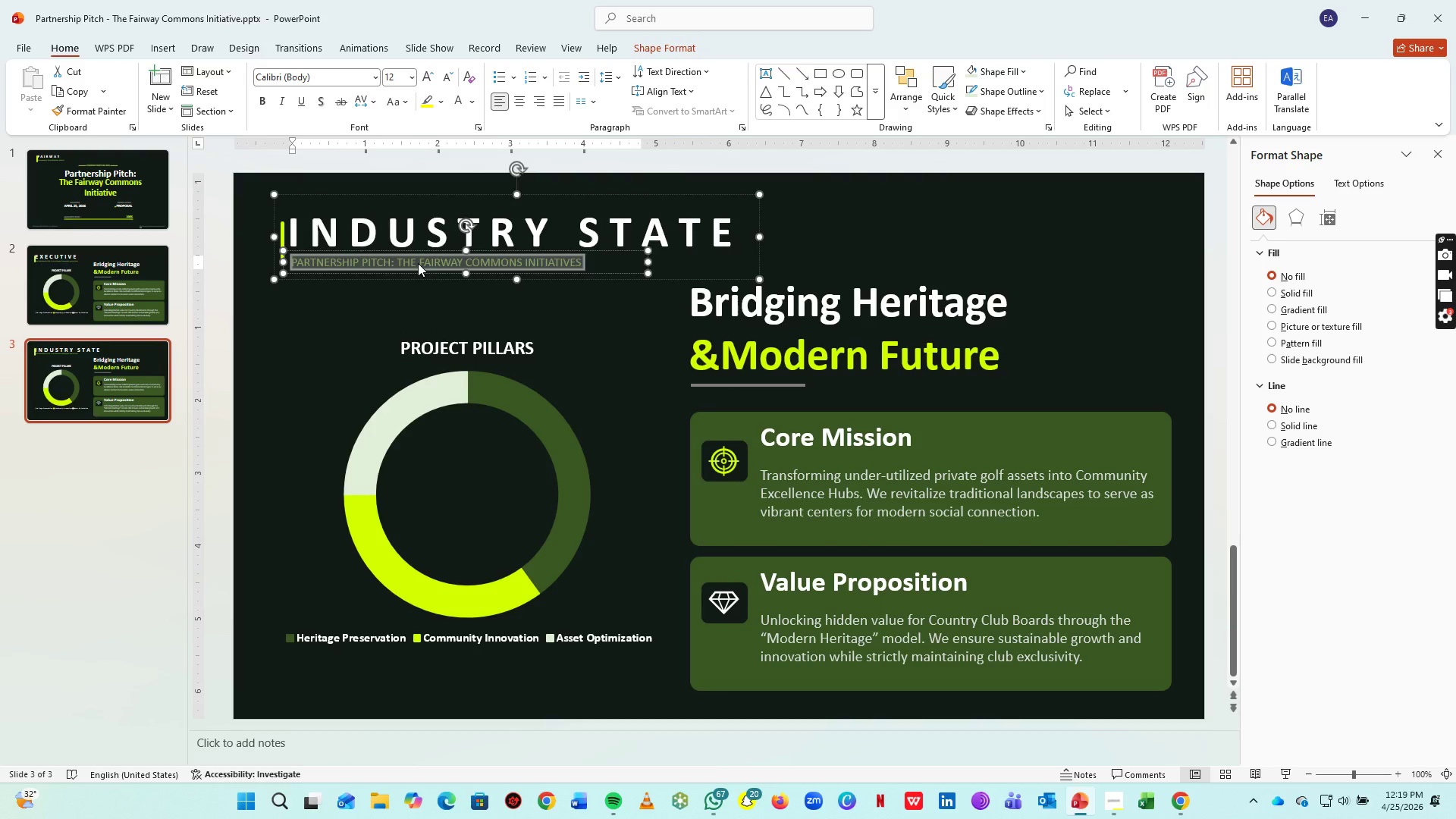 
type(THE FINA)
key(Backspace)
key(Backspace)
type(AR)
key(Backspace)
key(Backspace)
key(Backspace)
type(AIRWAY )
 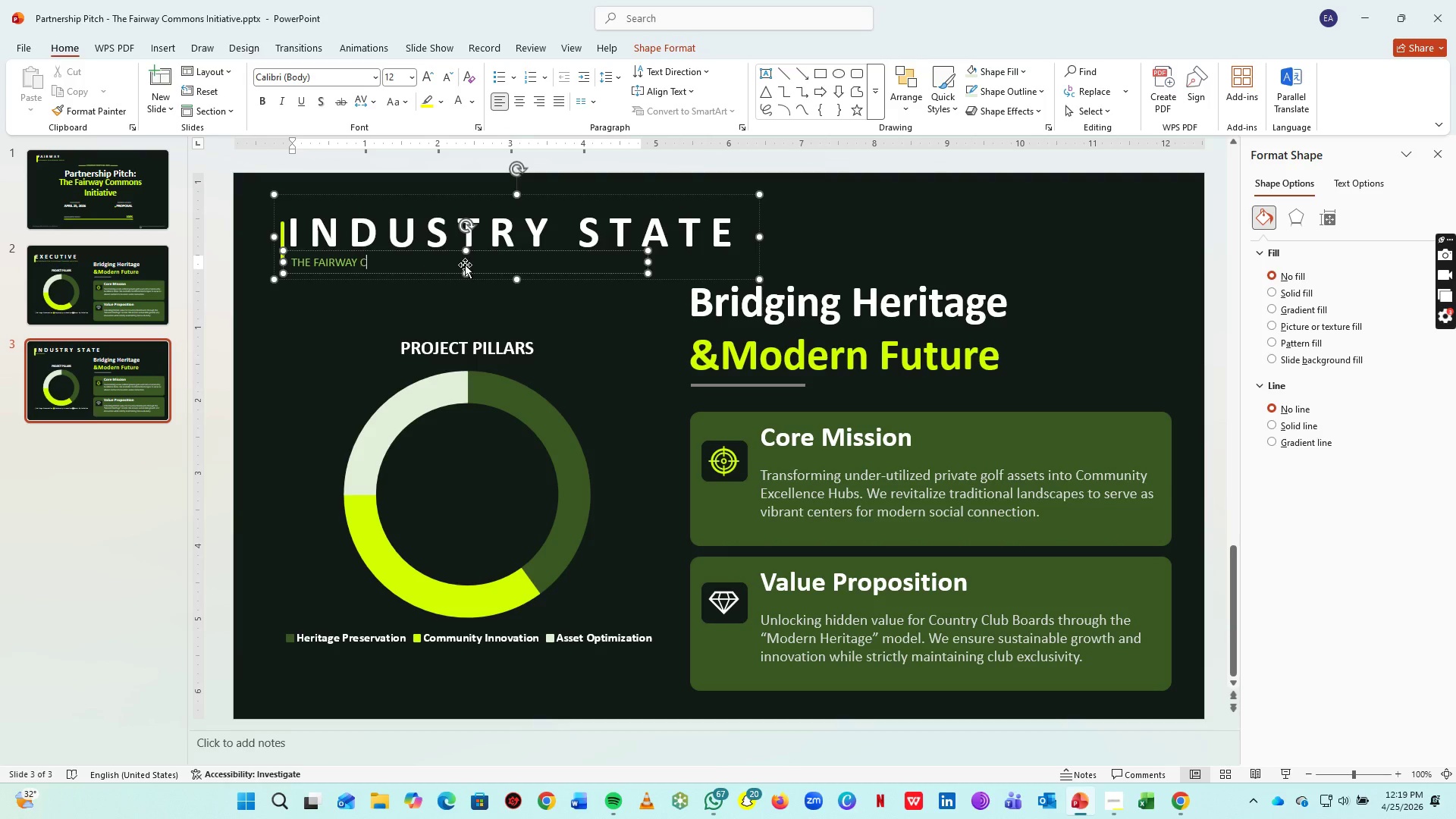 
type(COMMONS INITIATIVES)
 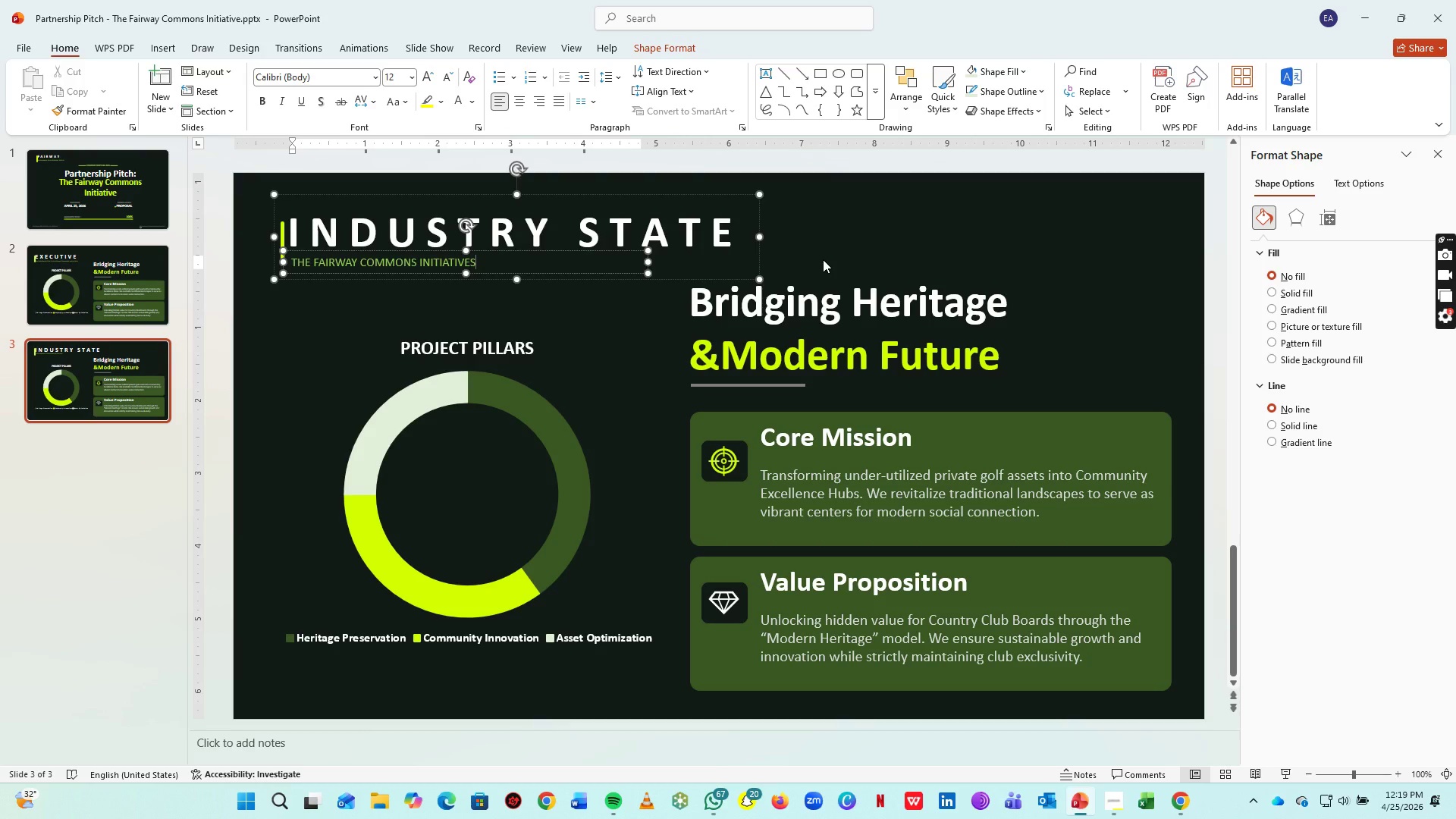 
key(Backspace)
 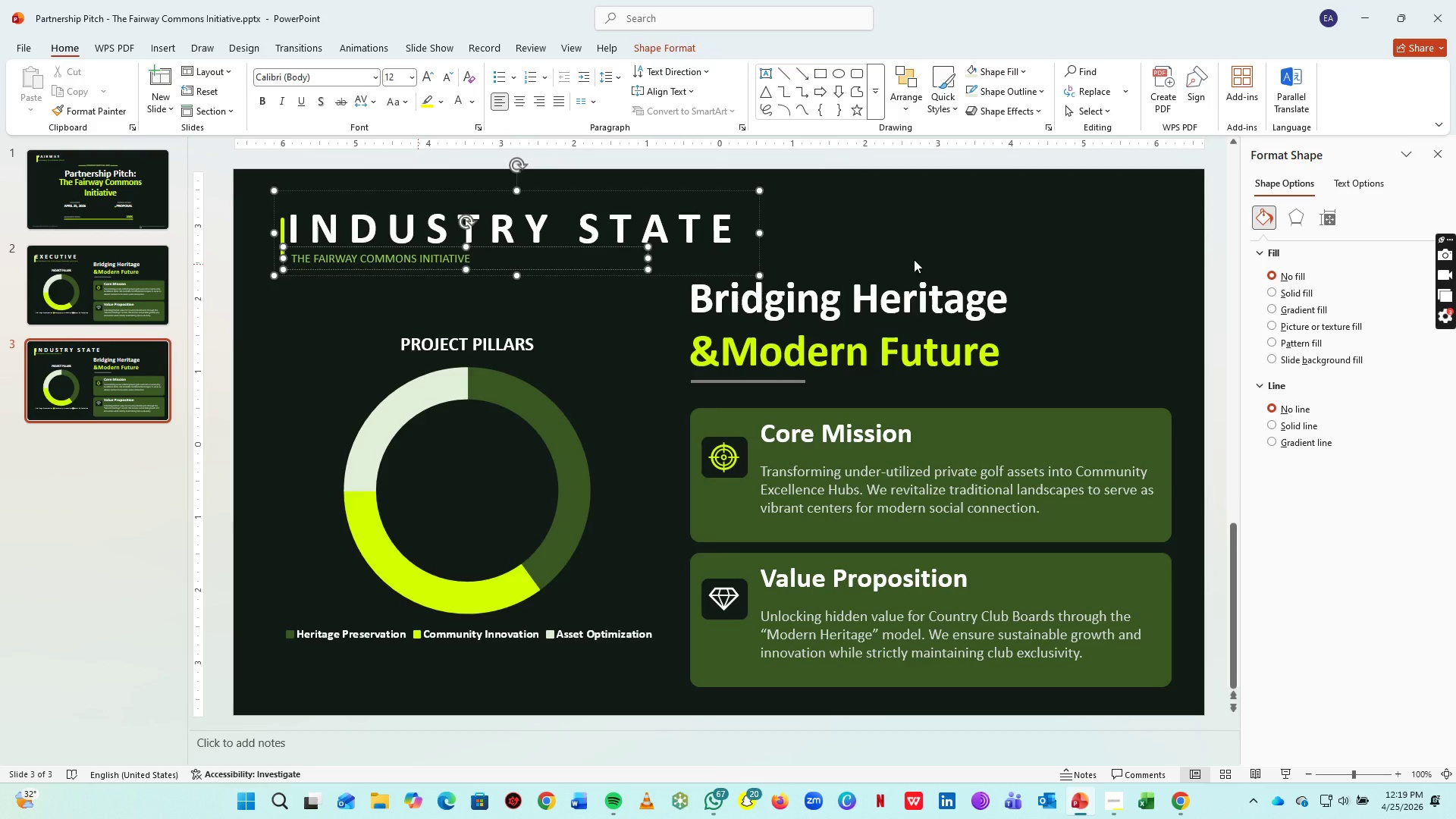 
left_click([914, 259])
 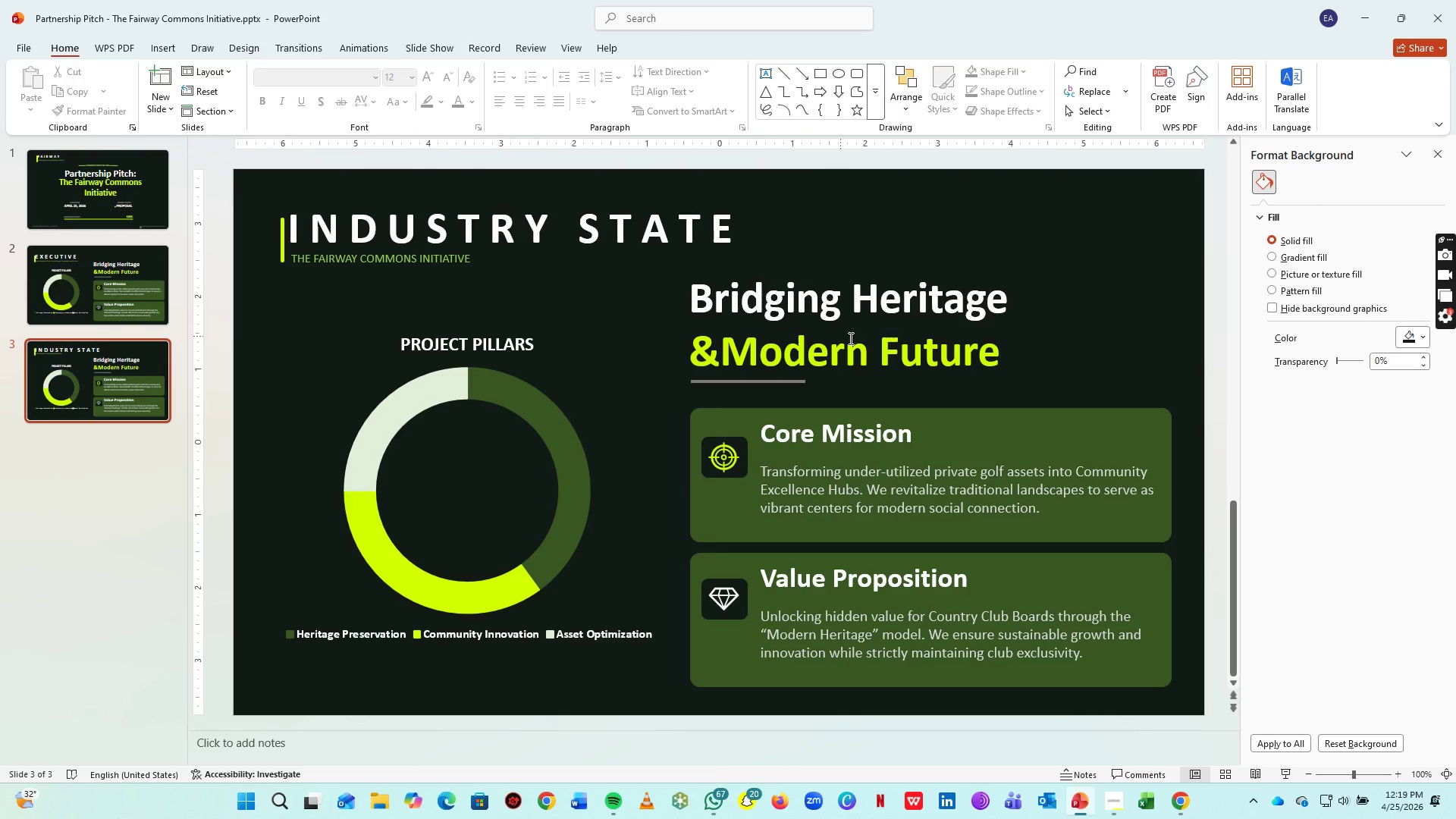 
left_click([879, 321])
 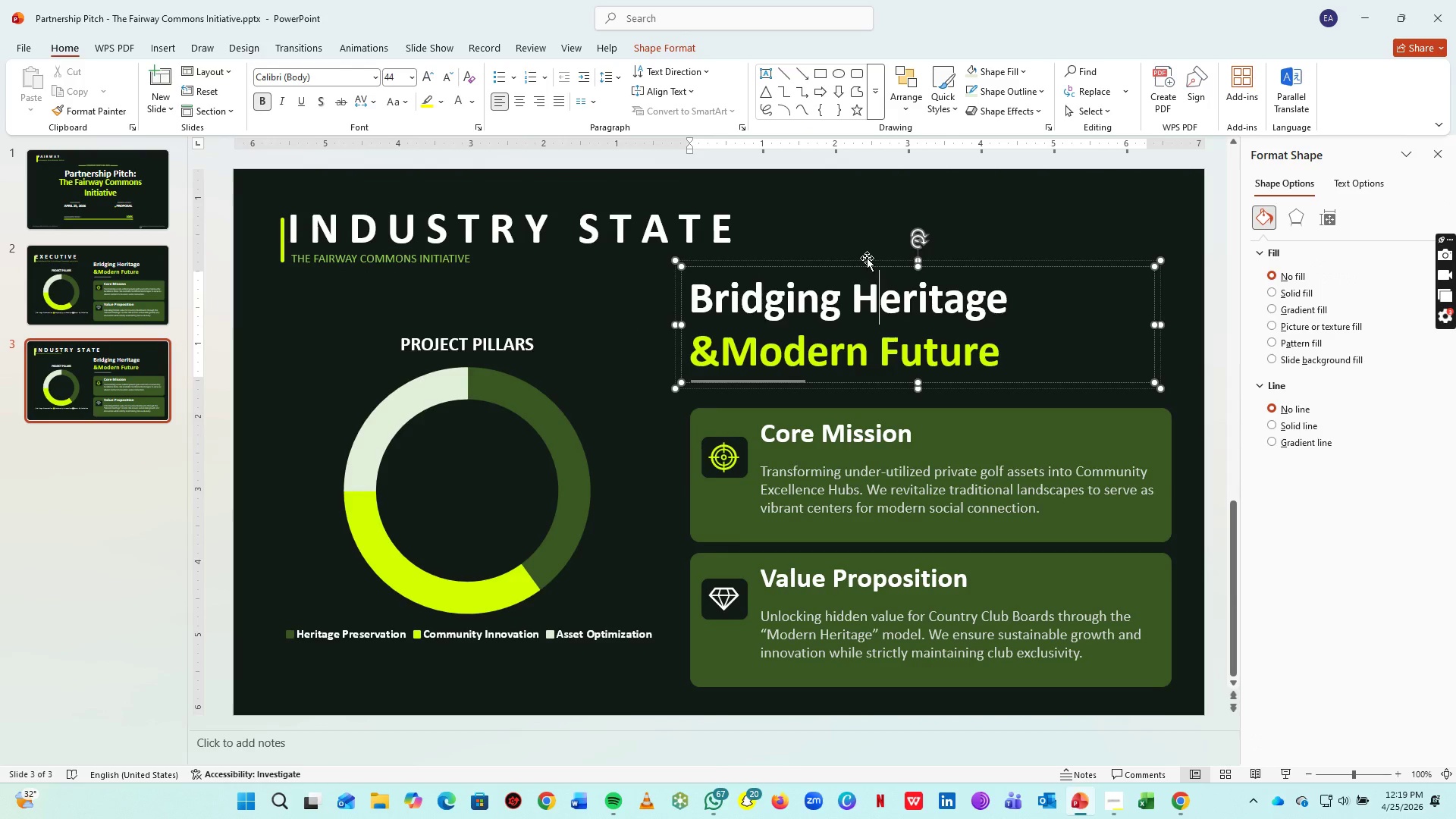 
left_click([867, 258])
 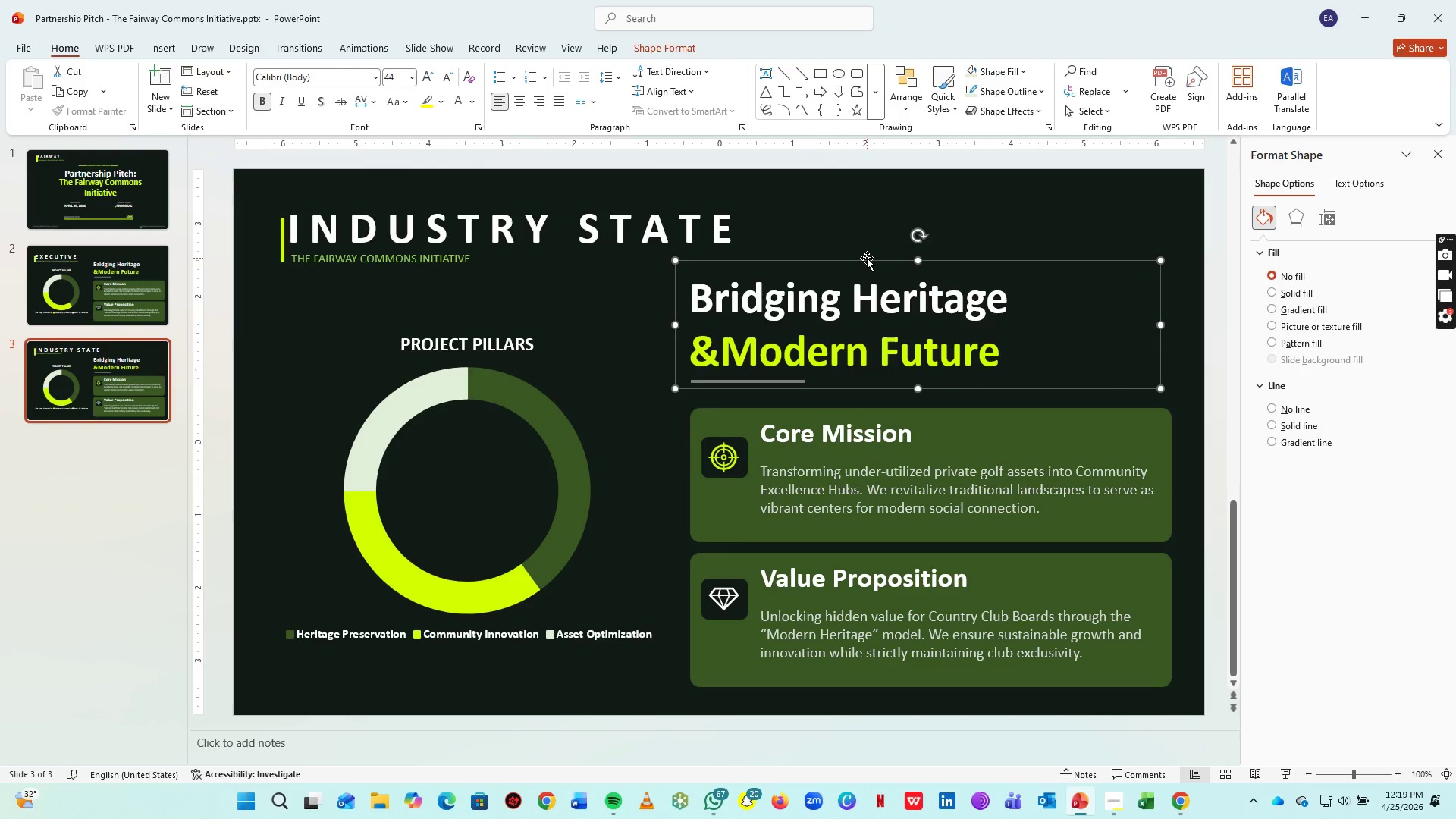 
key(Delete)
 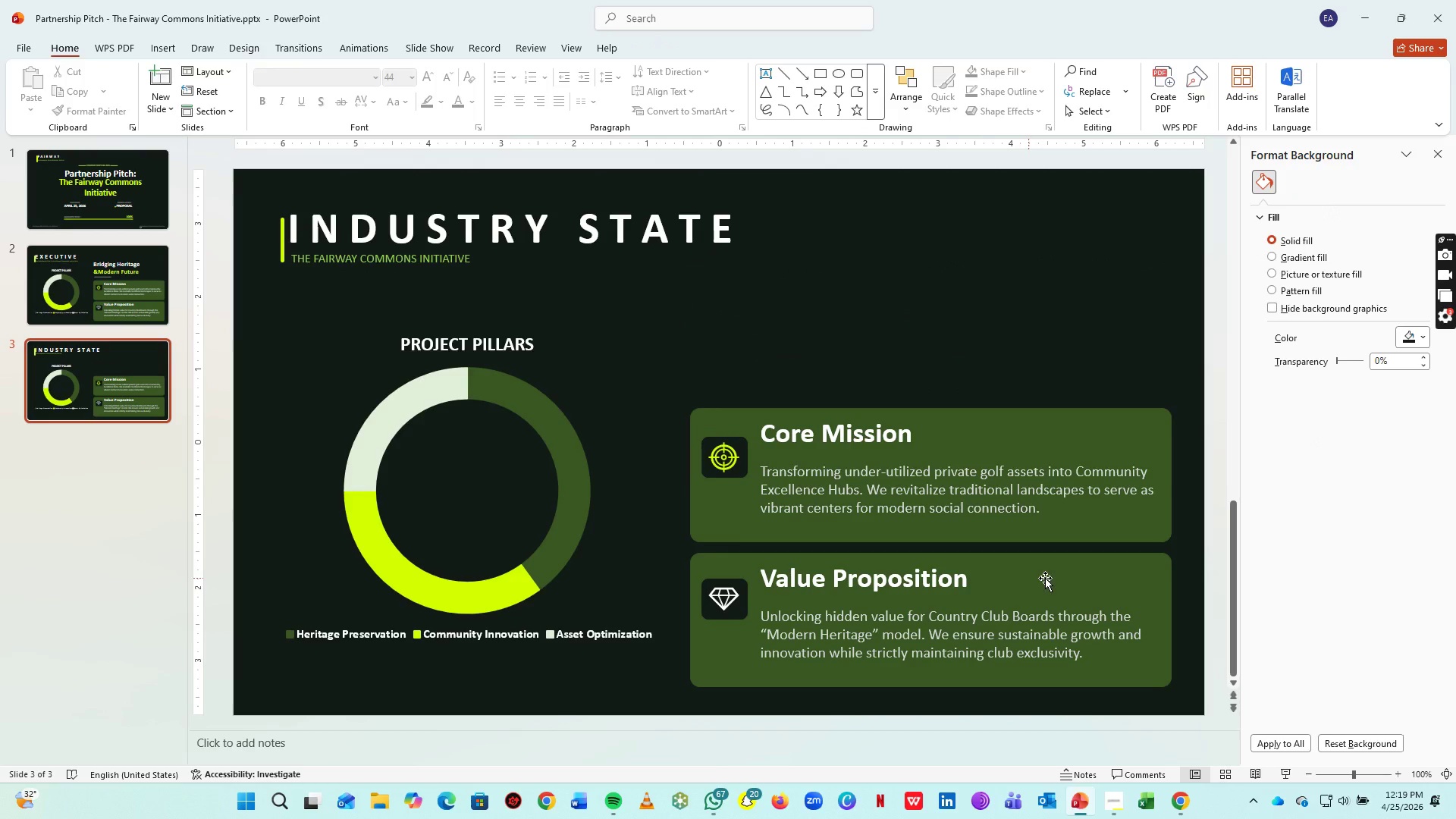 
left_click([1063, 580])
 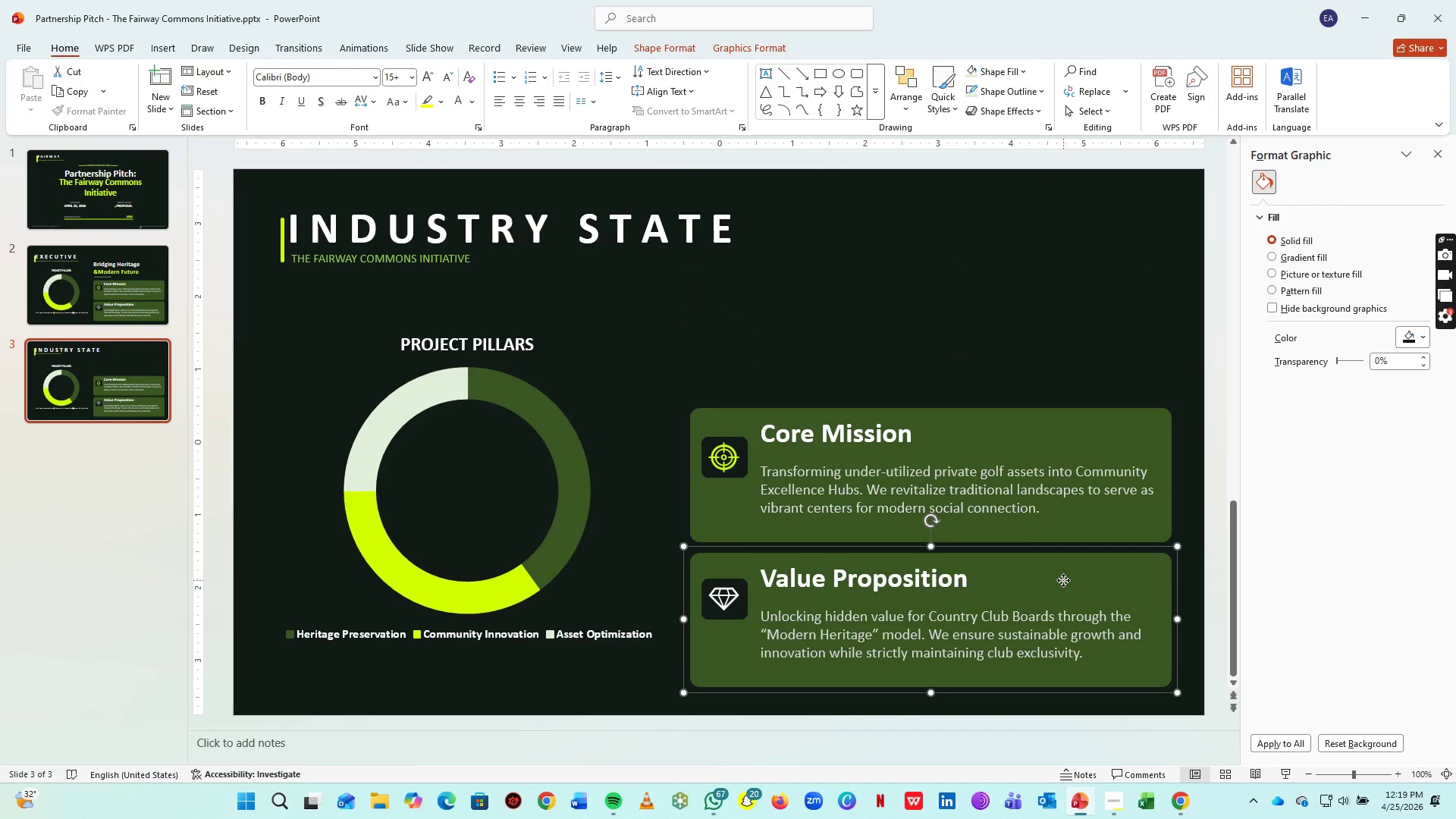 
key(Delete)
 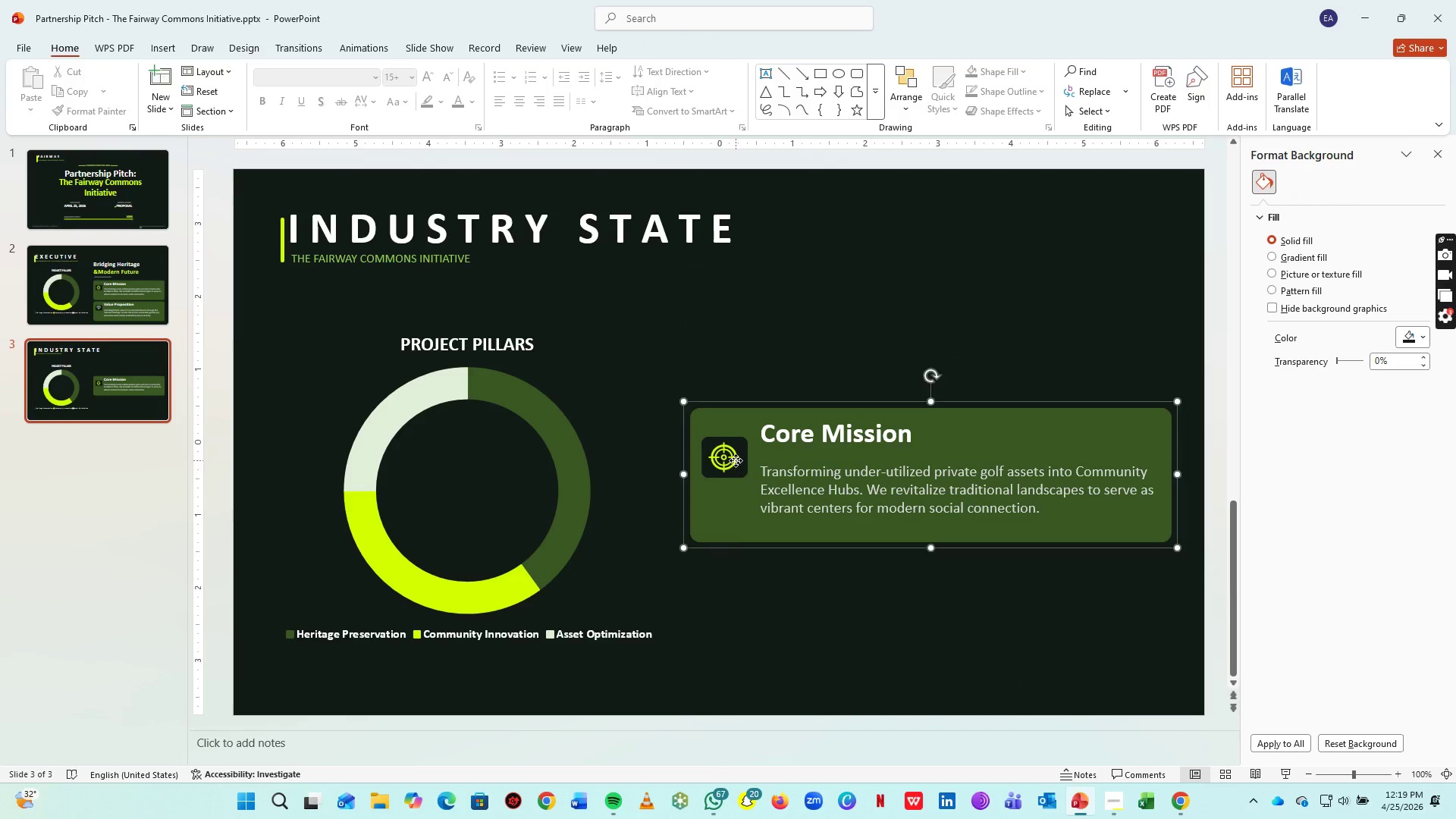 
double_click([742, 452])
 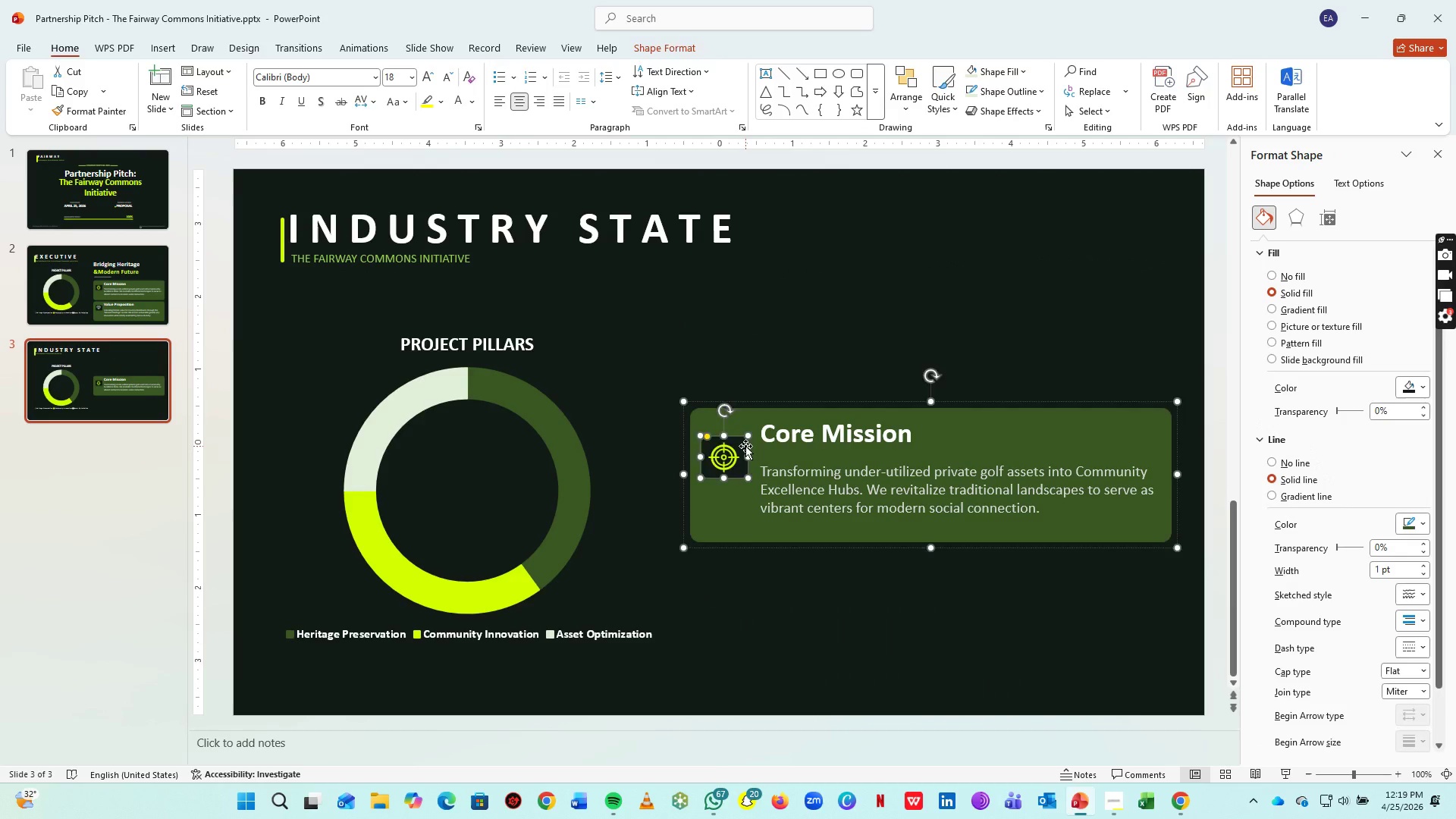 
key(Delete)
 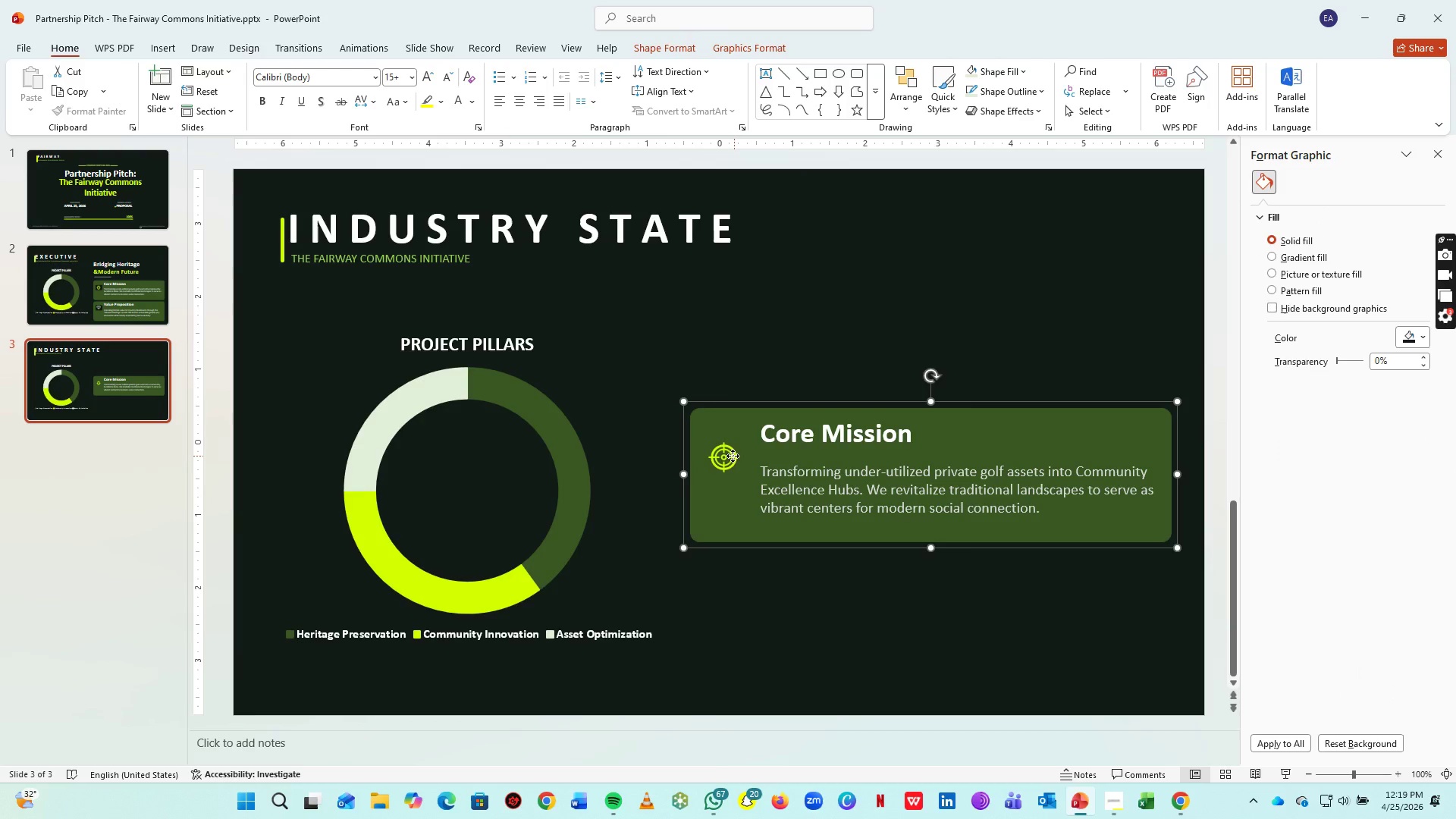 
double_click([730, 456])
 